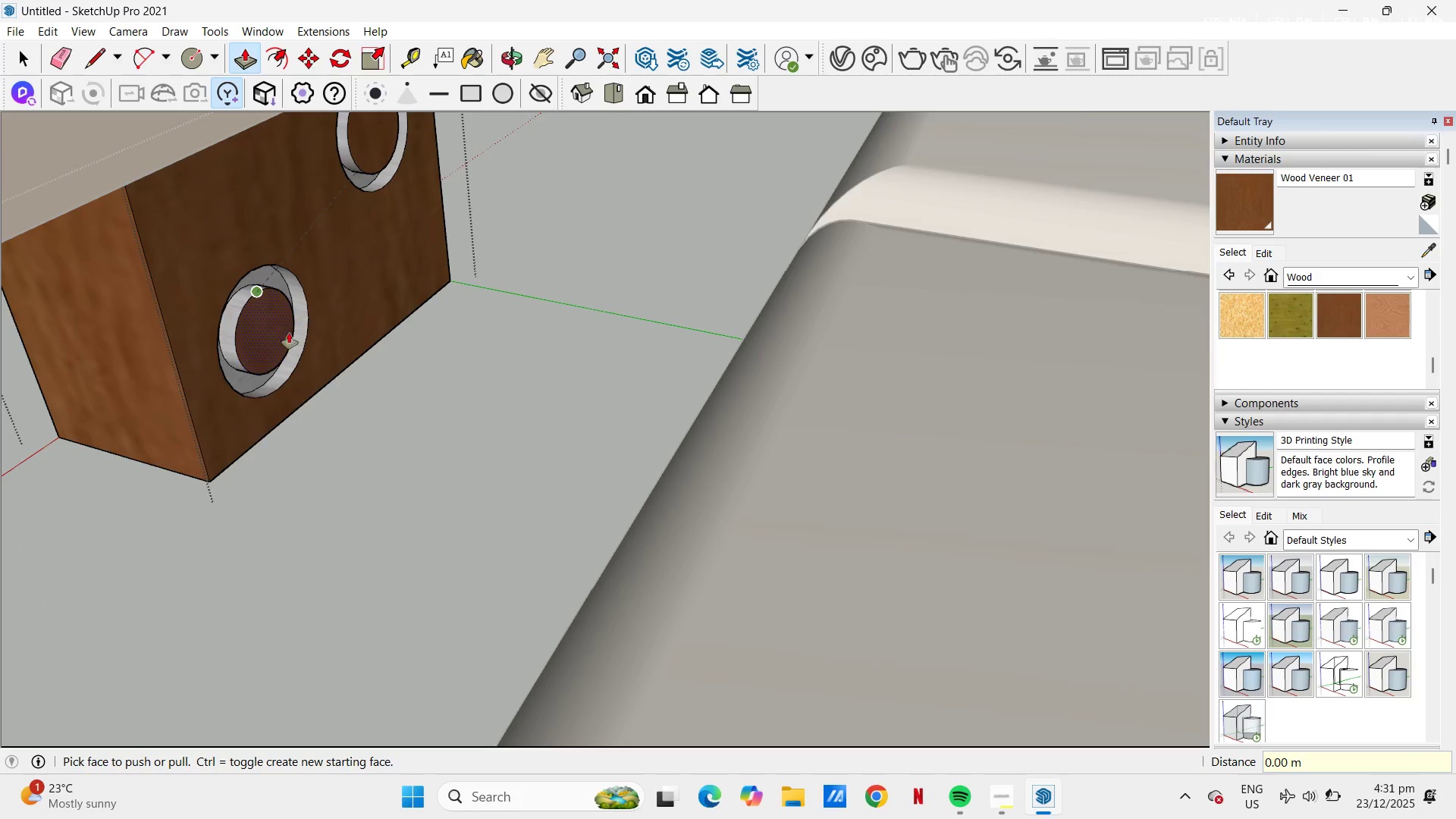 
scroll: coordinate [271, 348], scroll_direction: down, amount: 2.0
 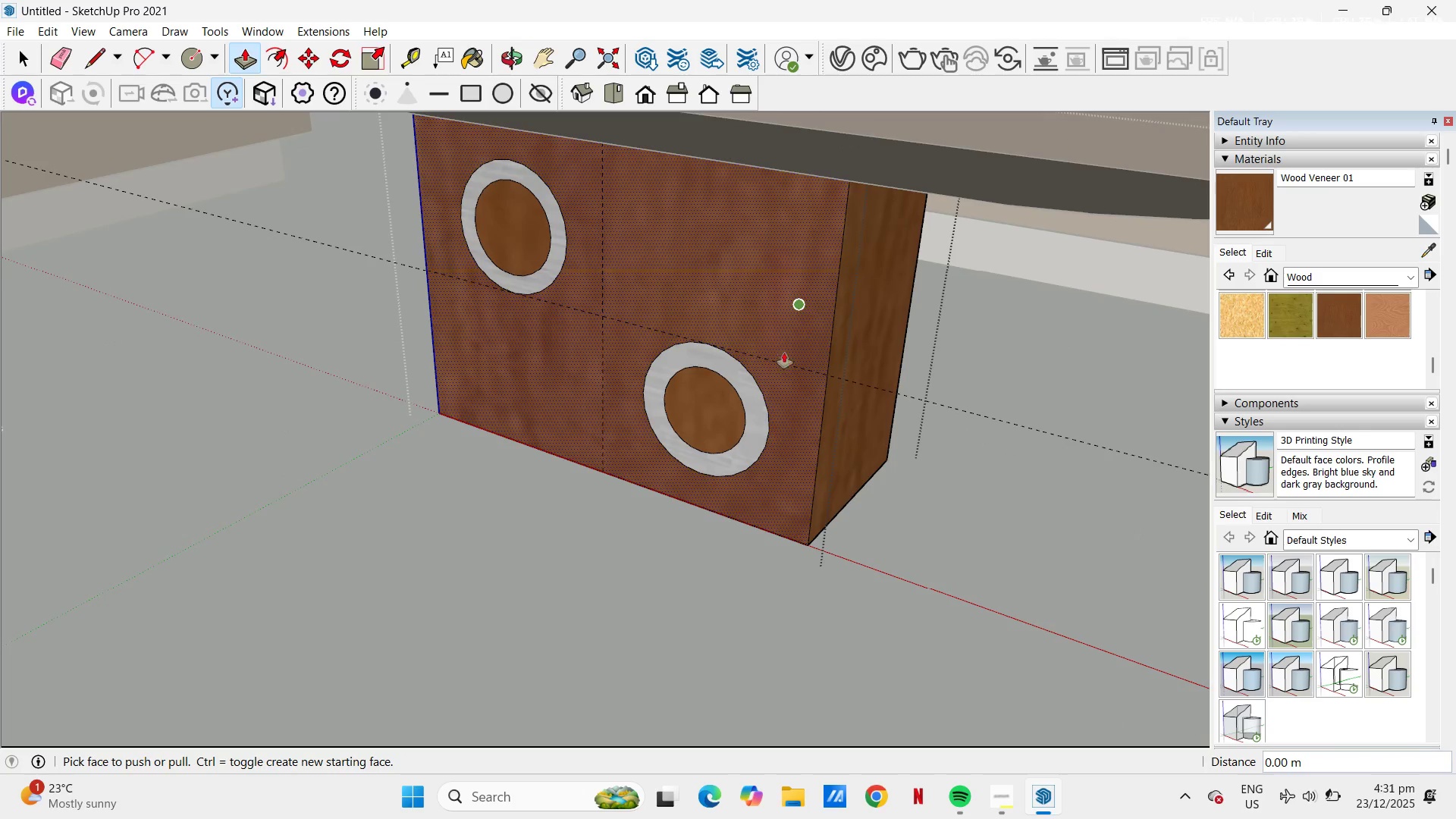 
left_click([759, 396])
 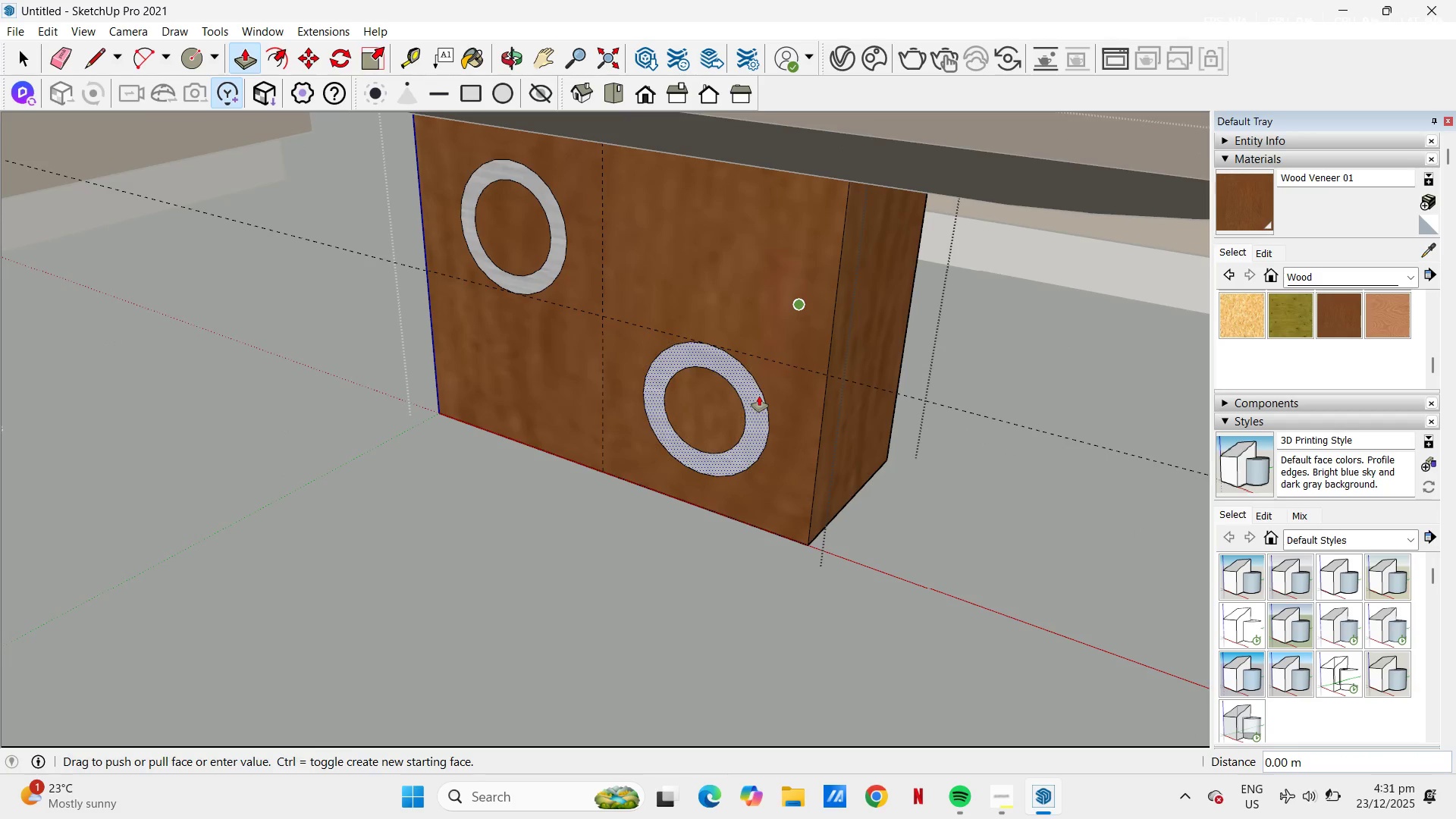 
key(Control+Z)
 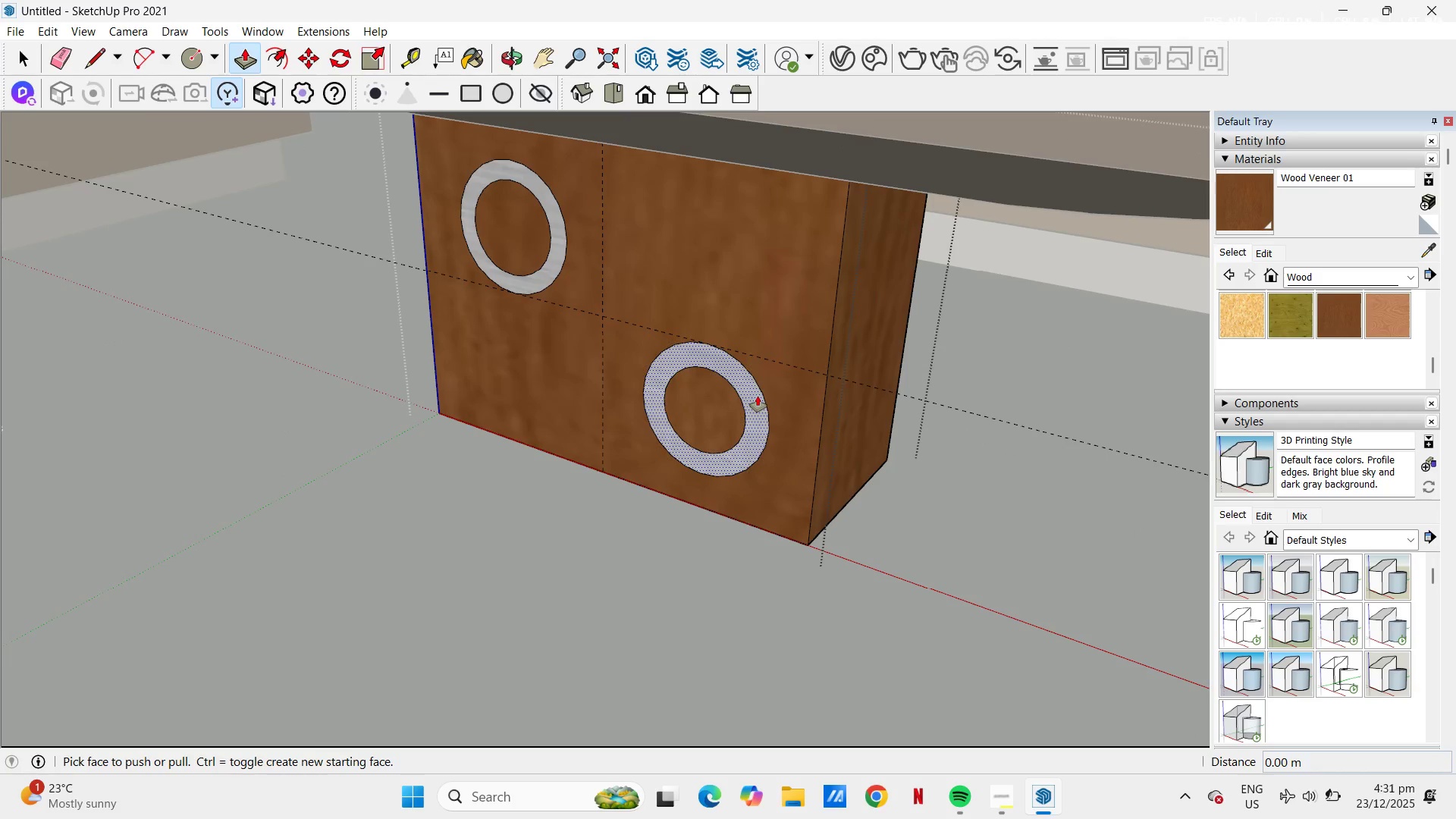 
key(Control+ControlLeft)
 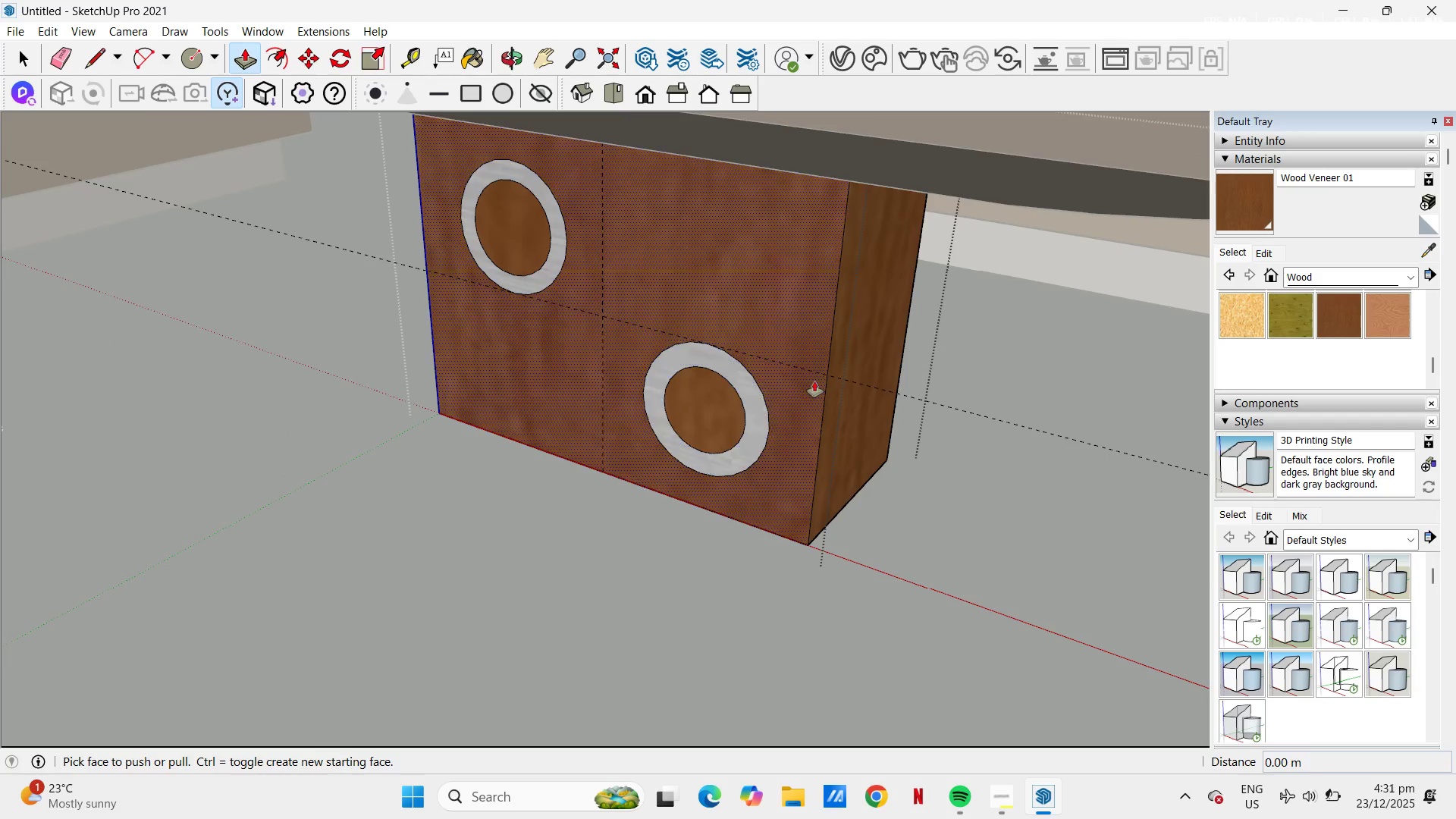 
key(Control+Z)
 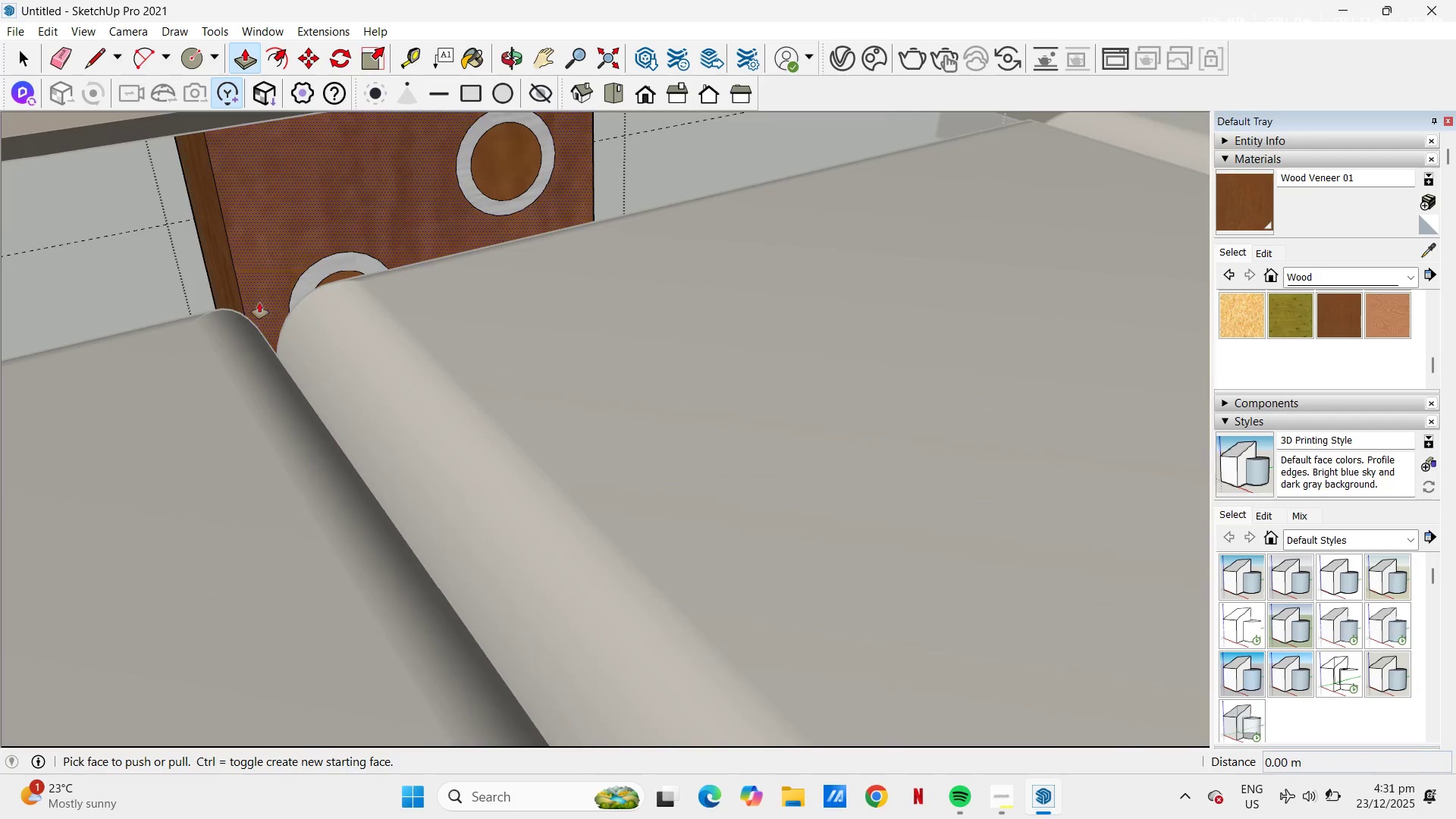 
scroll: coordinate [313, 257], scroll_direction: up, amount: 5.0
 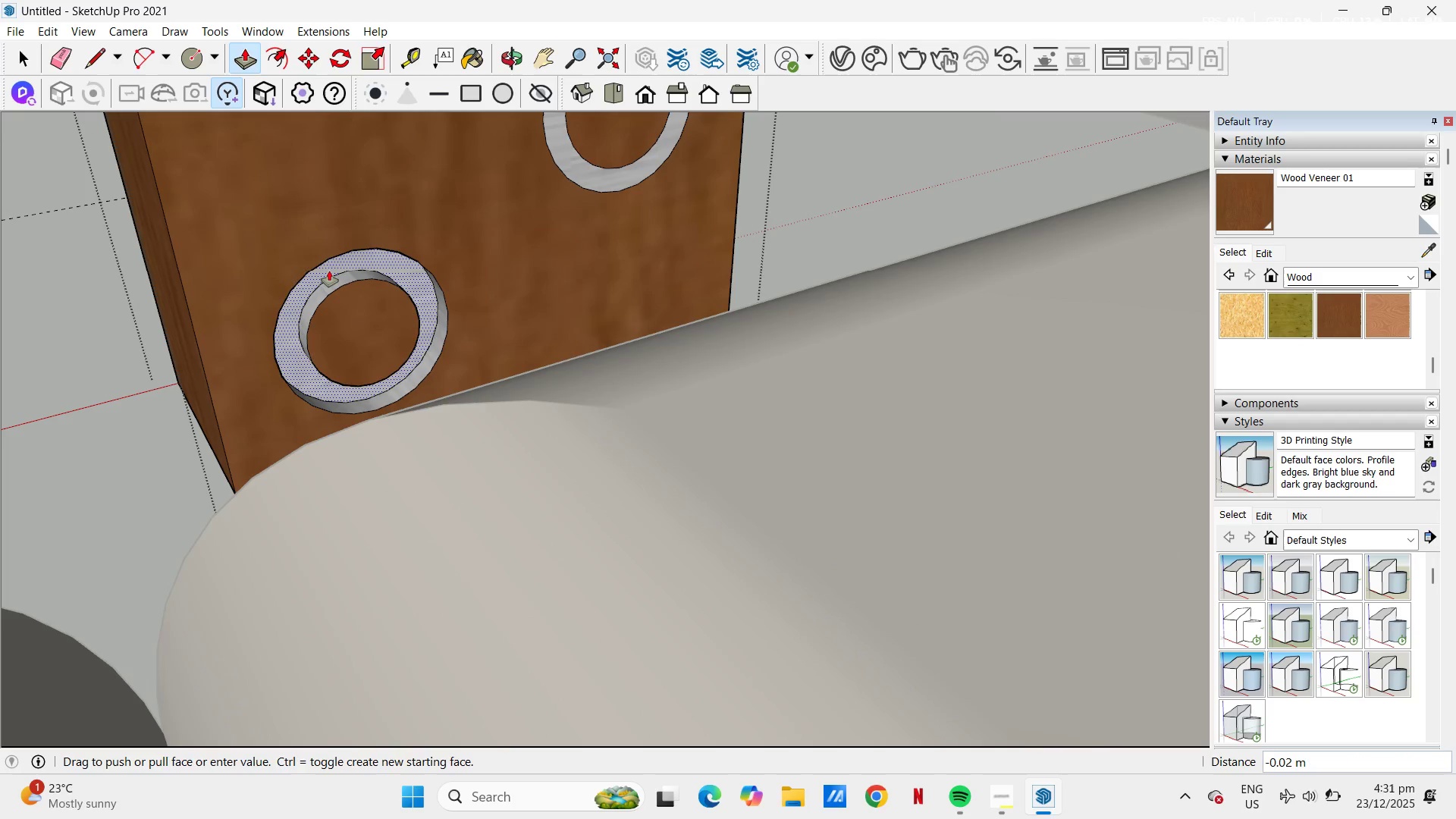 
key(NumpadDecimal)
 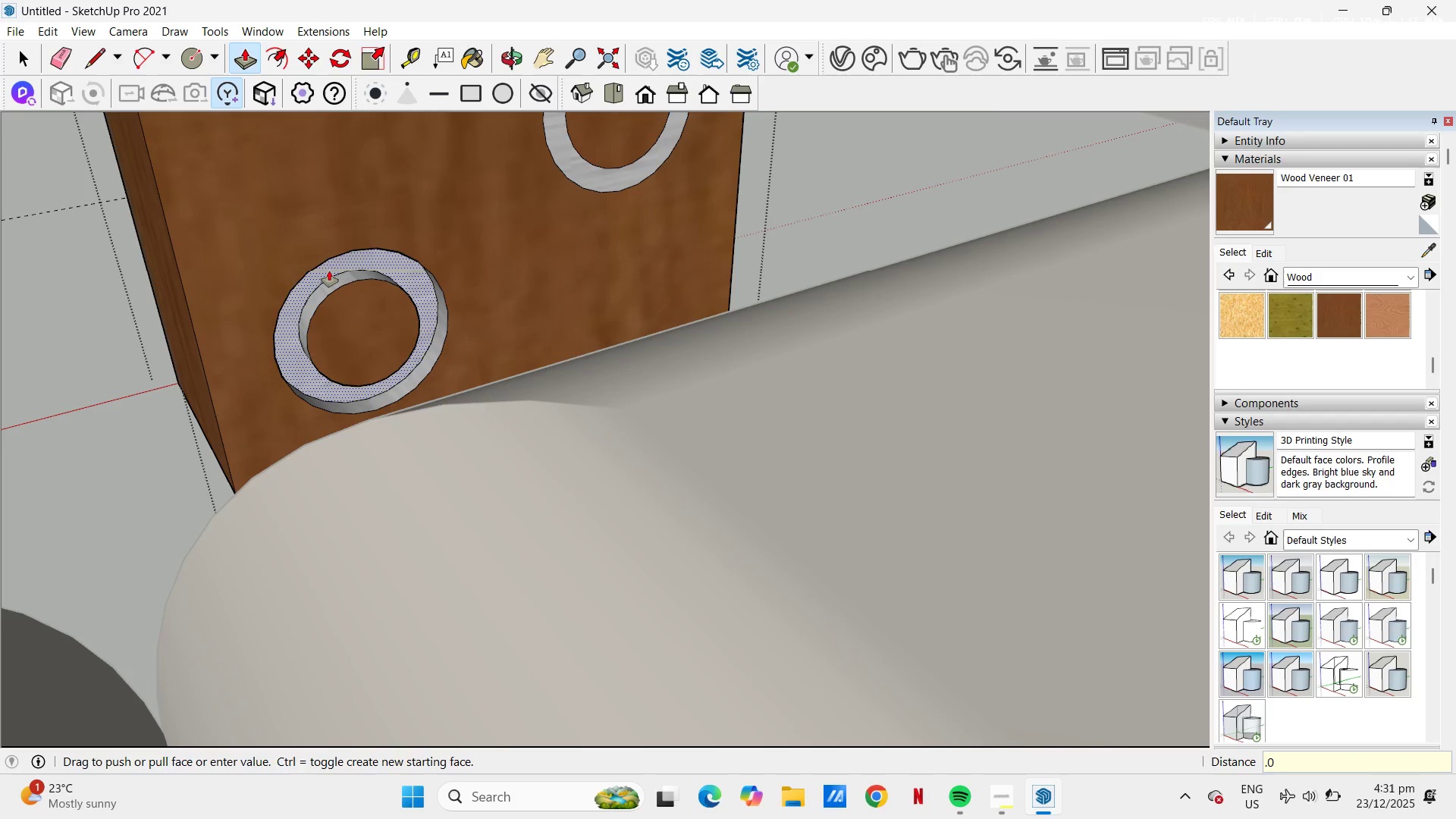 
key(Numpad0)
 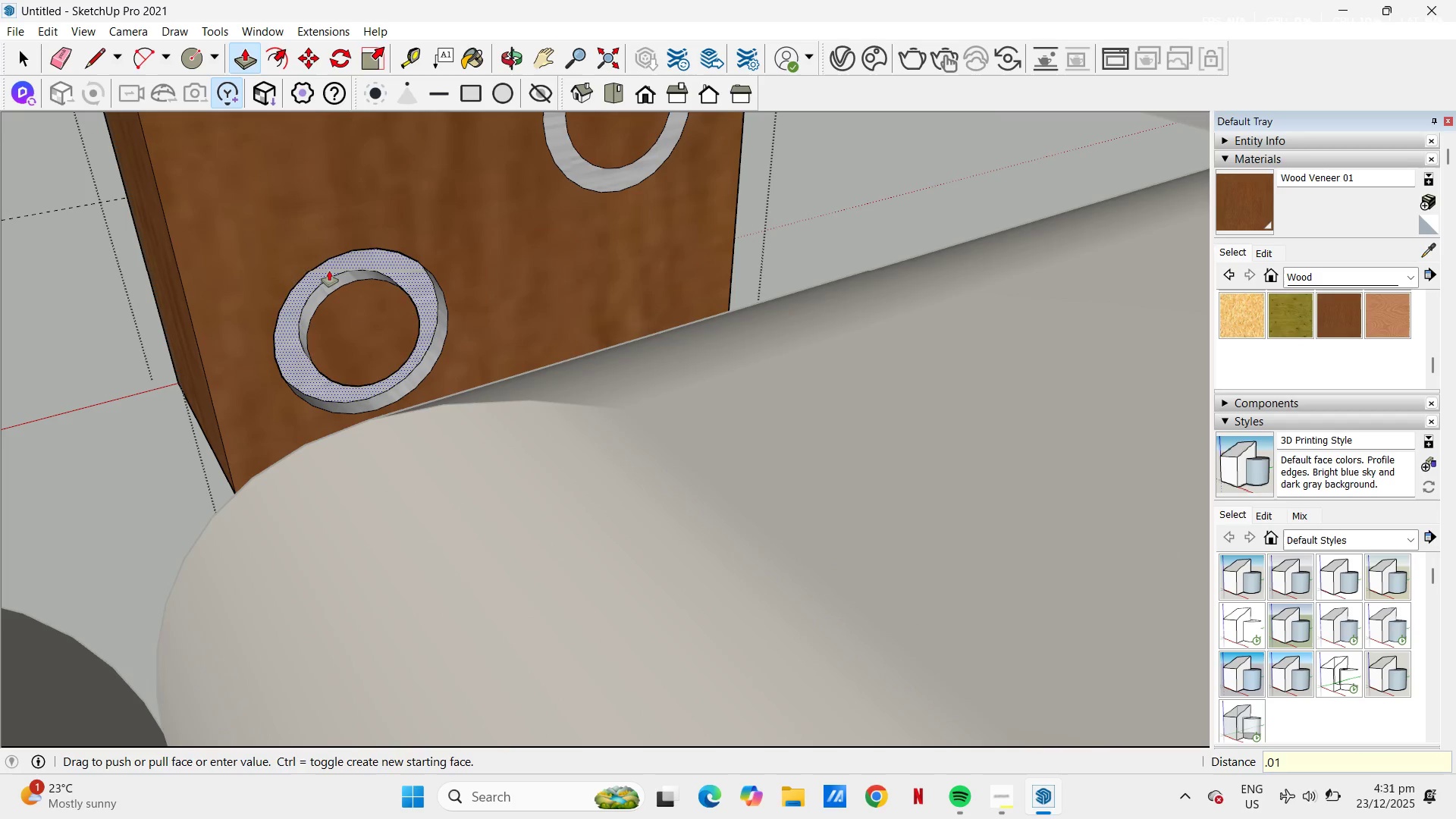 
key(Numpad1)
 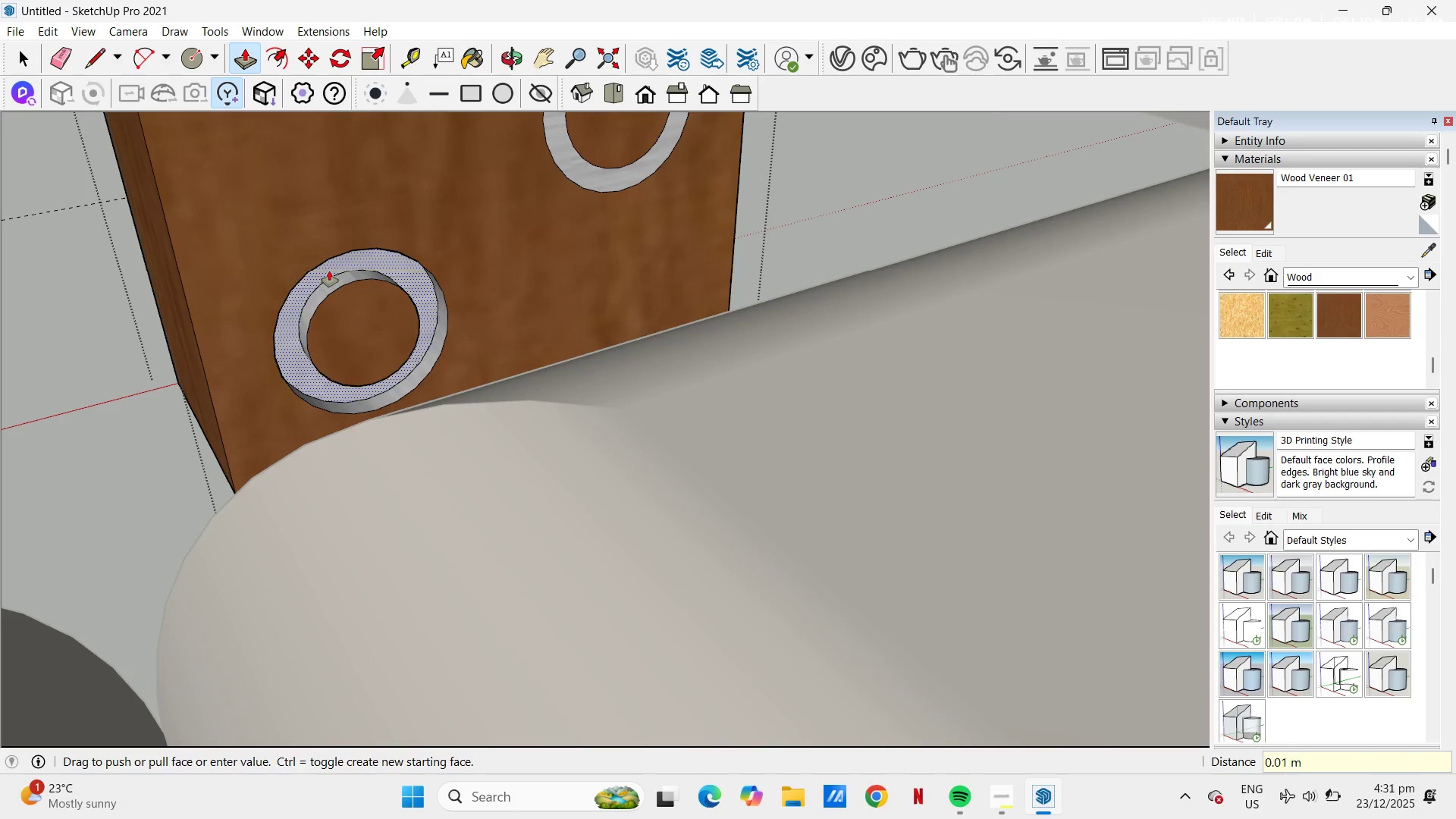 
key(NumpadEnter)
 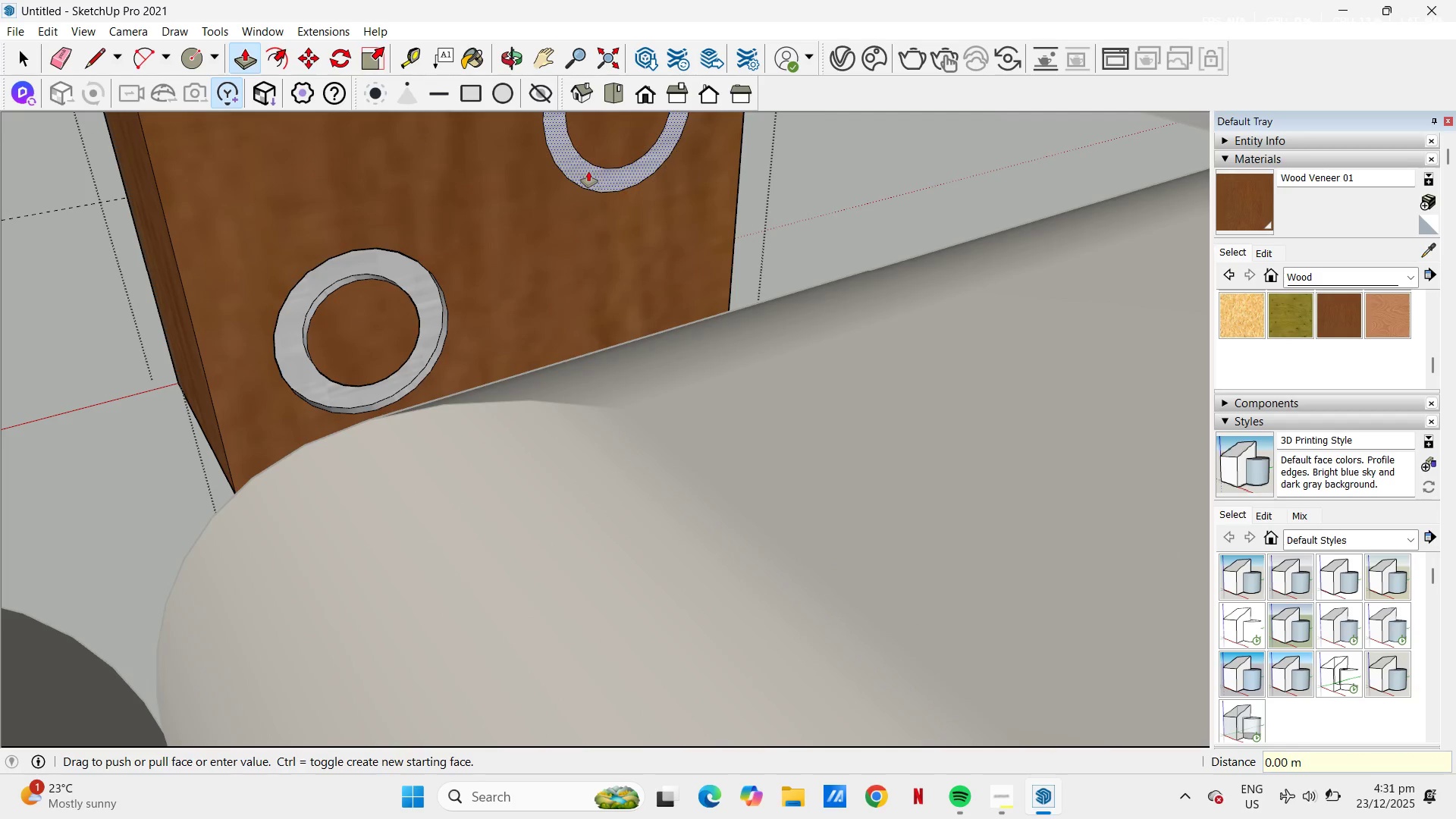 
double_click([588, 171])
 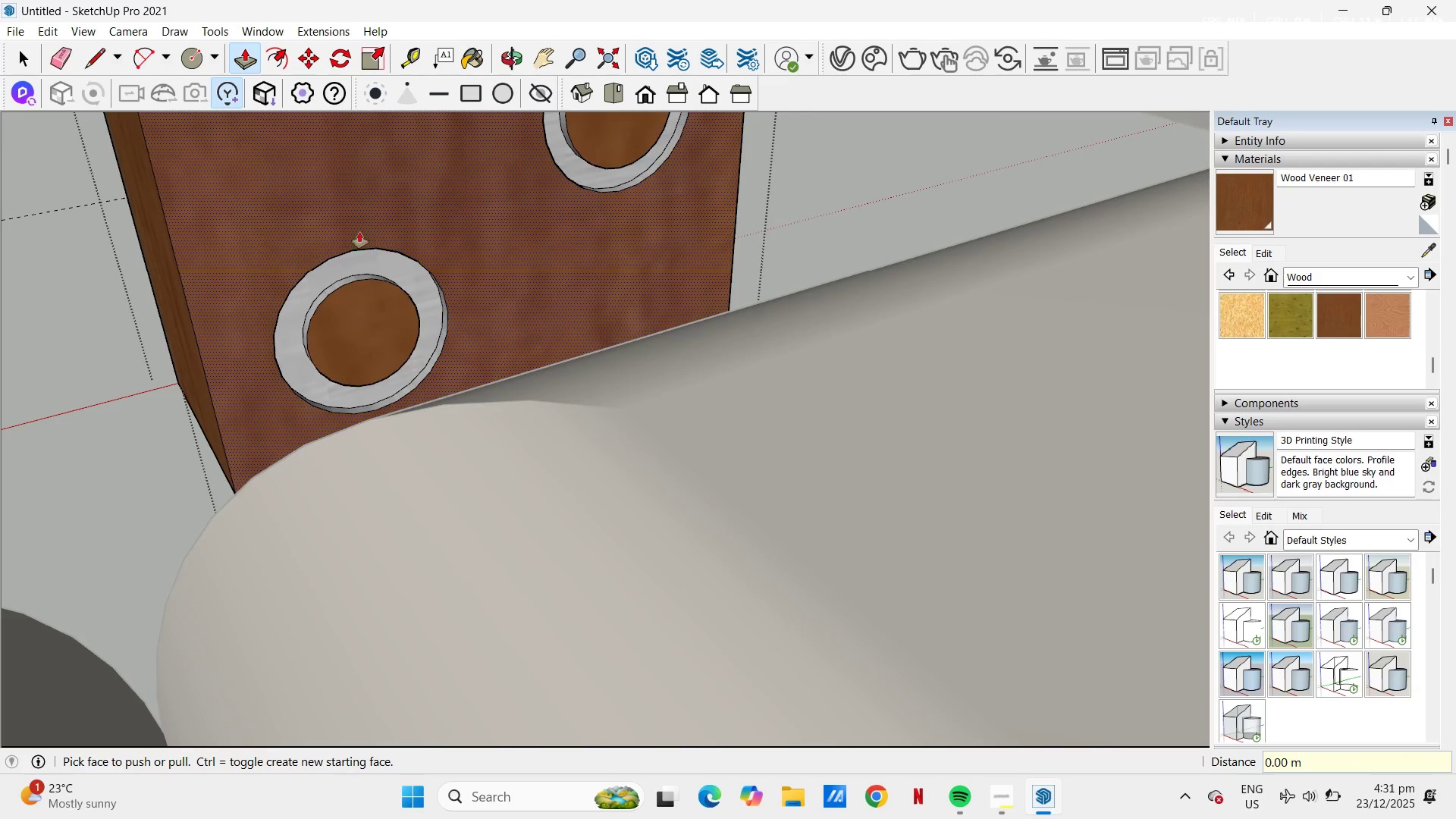 
scroll: coordinate [359, 236], scroll_direction: down, amount: 4.0
 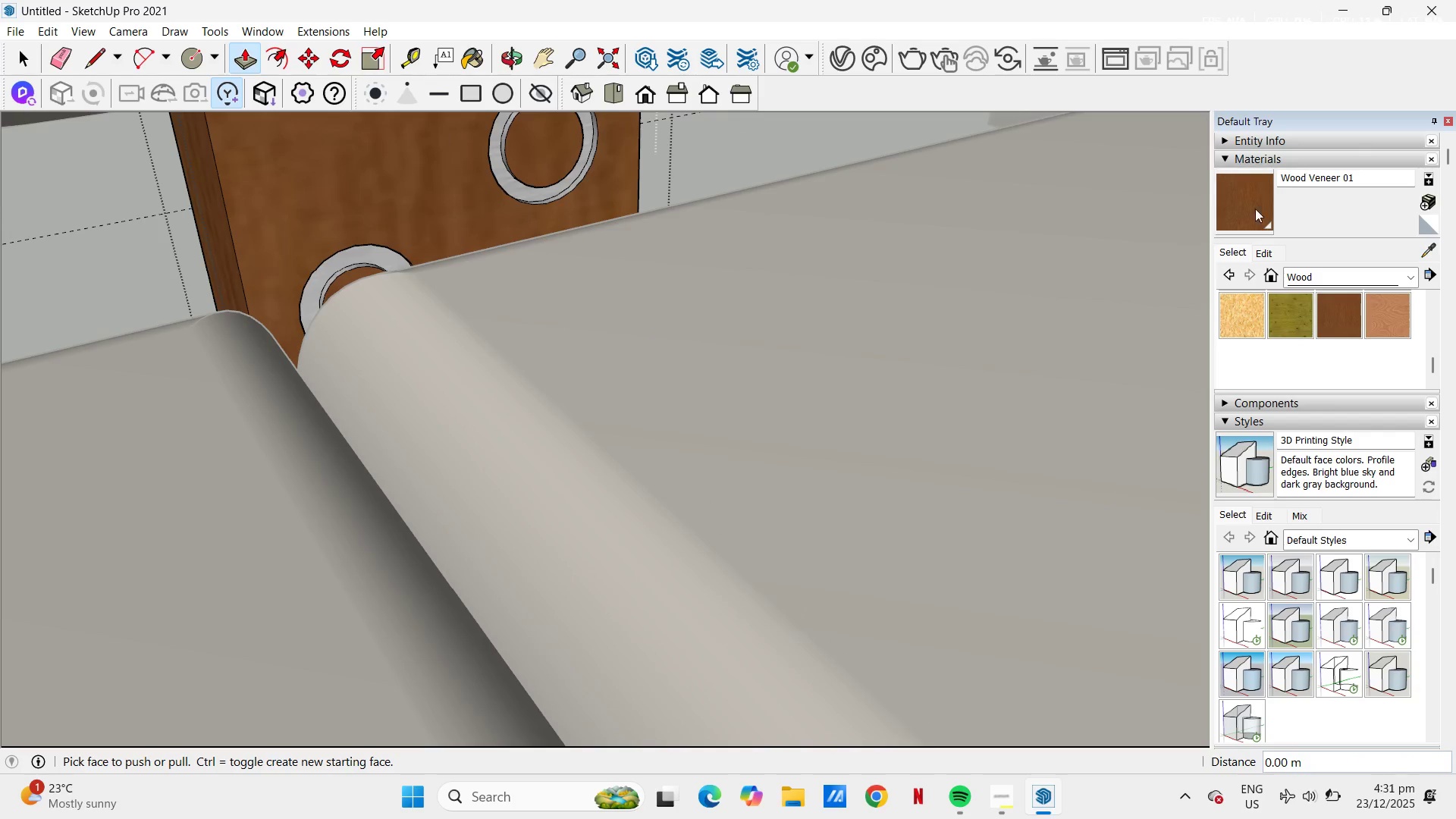 
left_click_drag(start_coordinate=[1253, 209], to_coordinate=[1230, 202])
 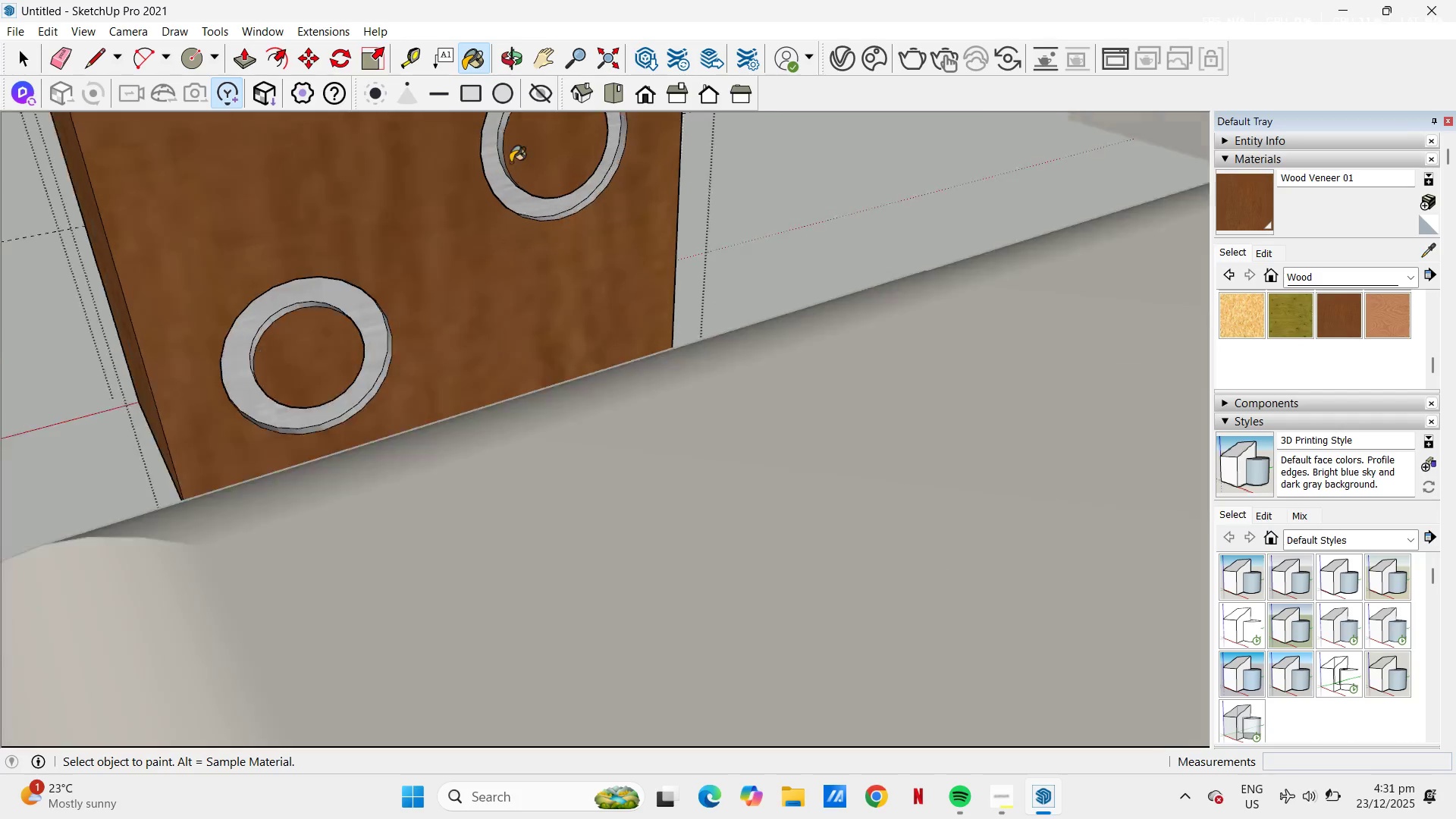 
scroll: coordinate [510, 162], scroll_direction: up, amount: 5.0
 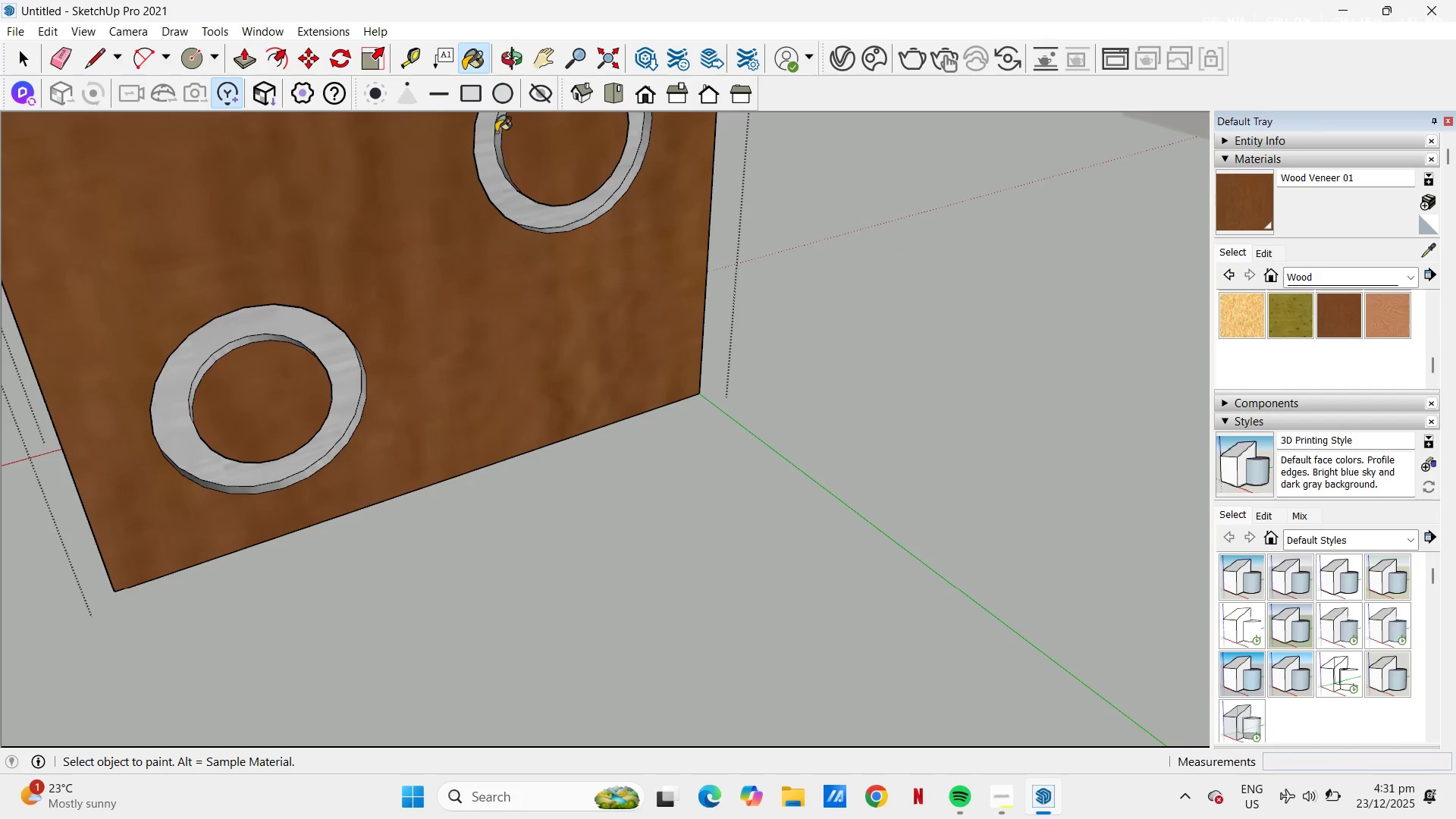 
left_click([496, 132])
 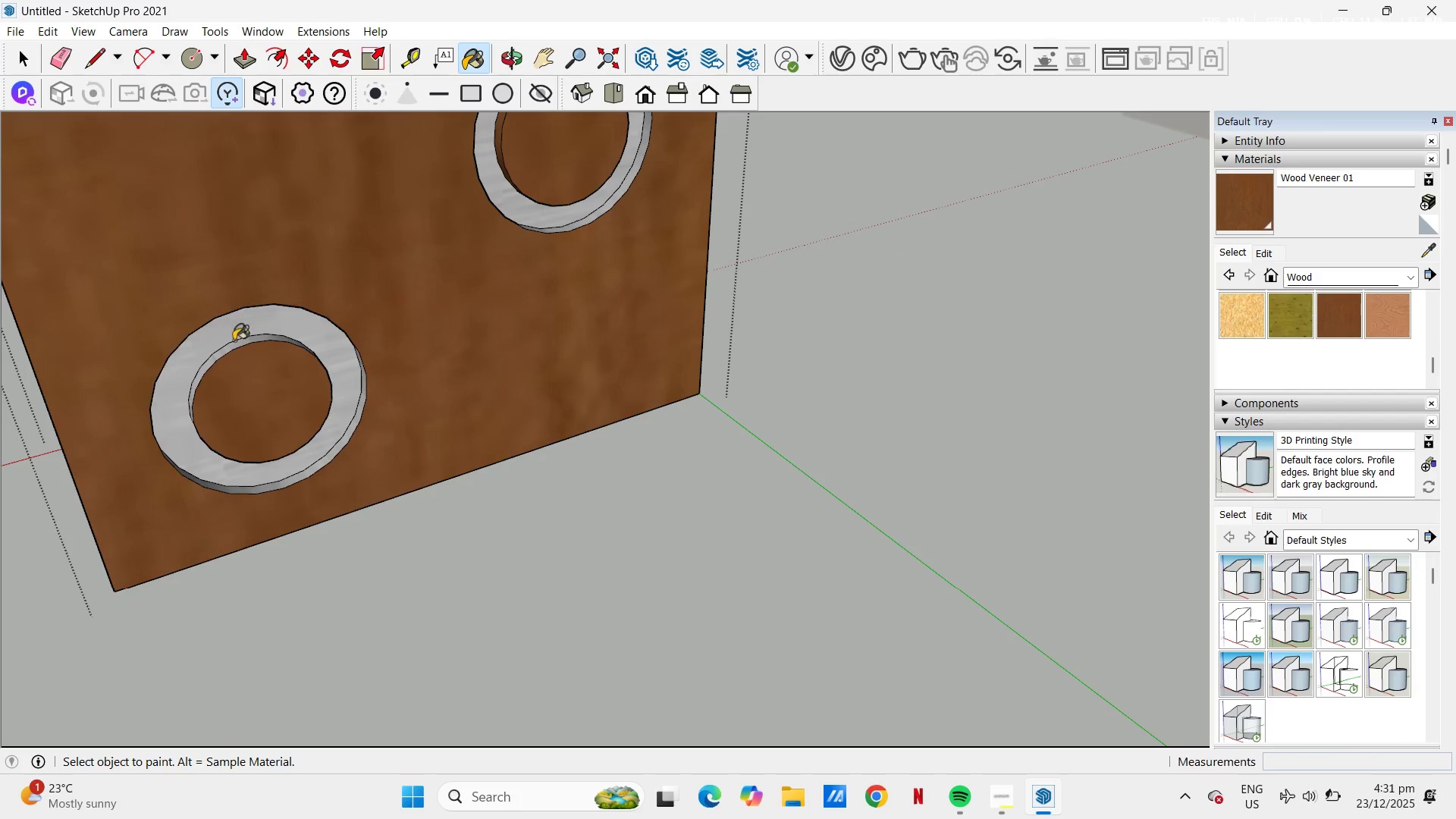 
left_click([232, 350])
 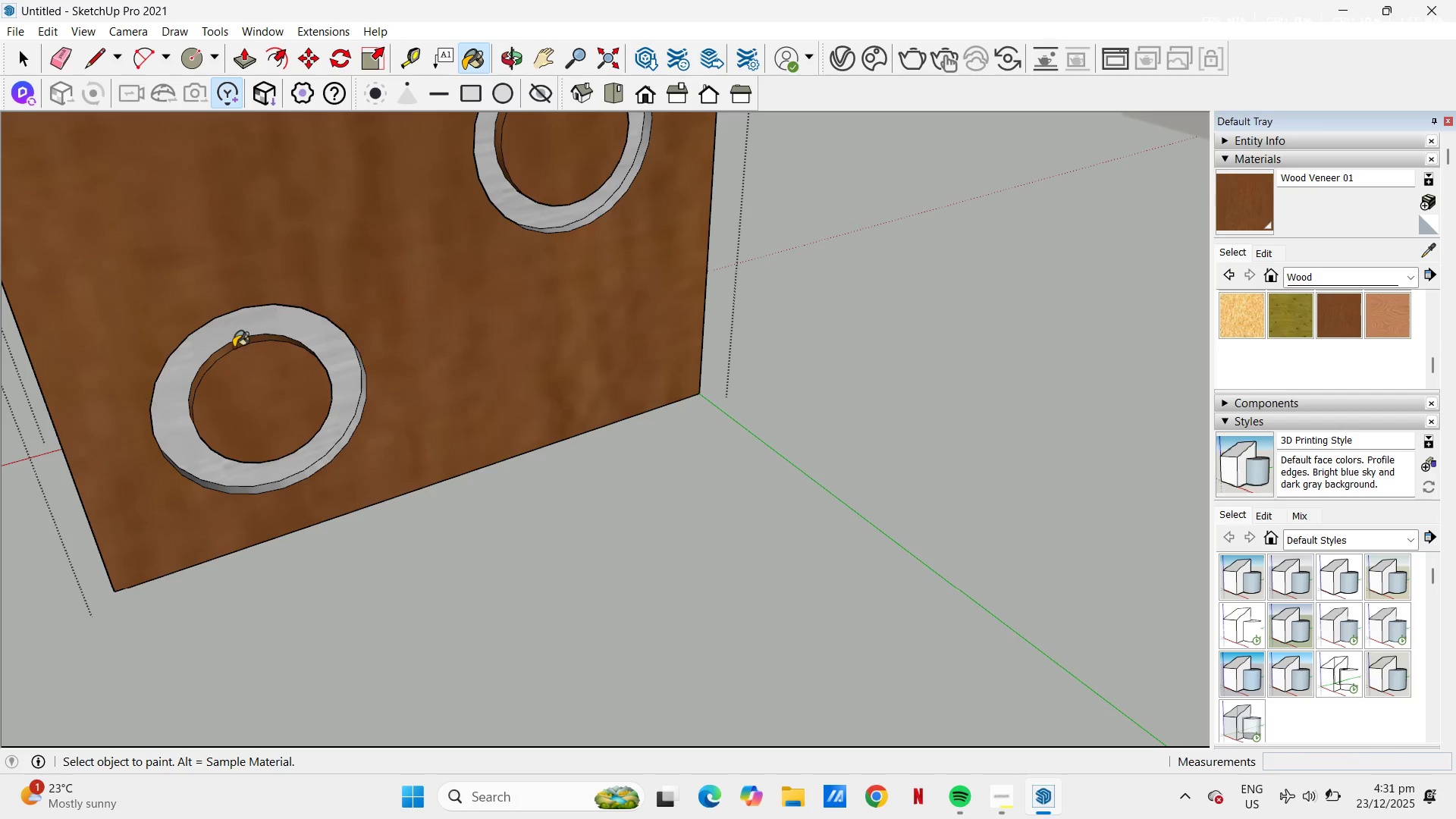 
scroll: coordinate [297, 356], scroll_direction: down, amount: 2.0
 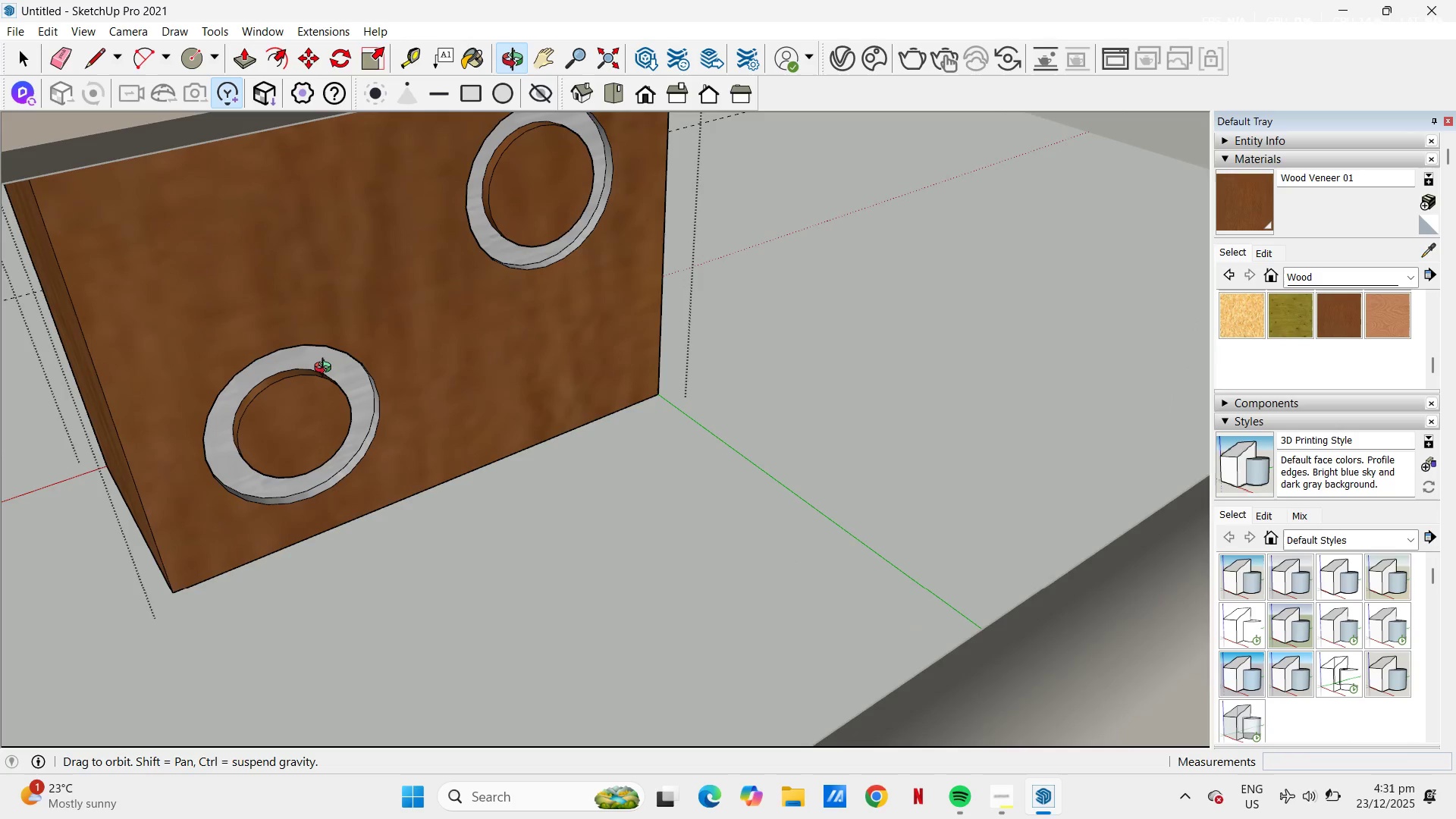 
scroll: coordinate [614, 199], scroll_direction: up, amount: 1.0
 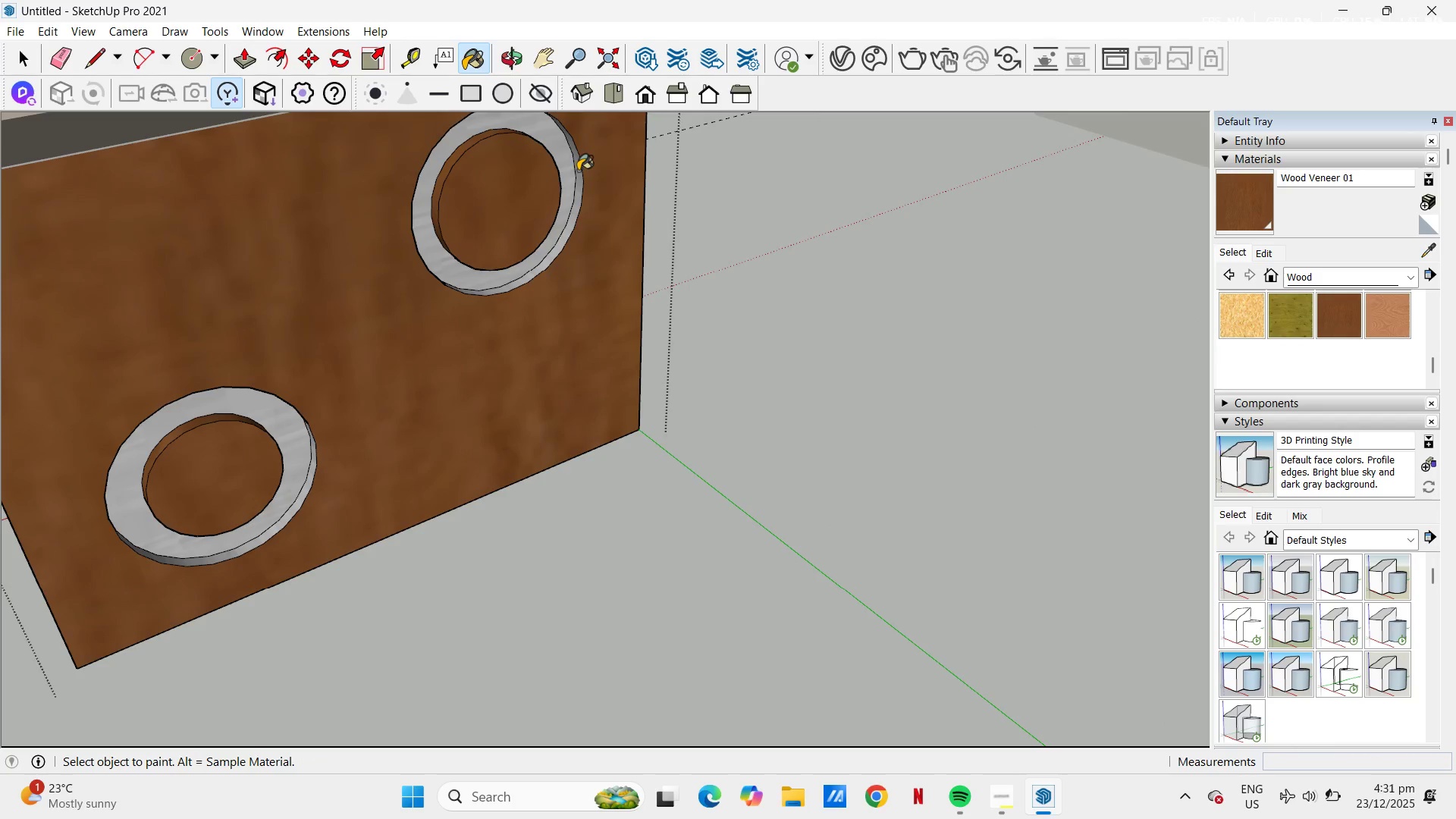 
left_click([578, 171])
 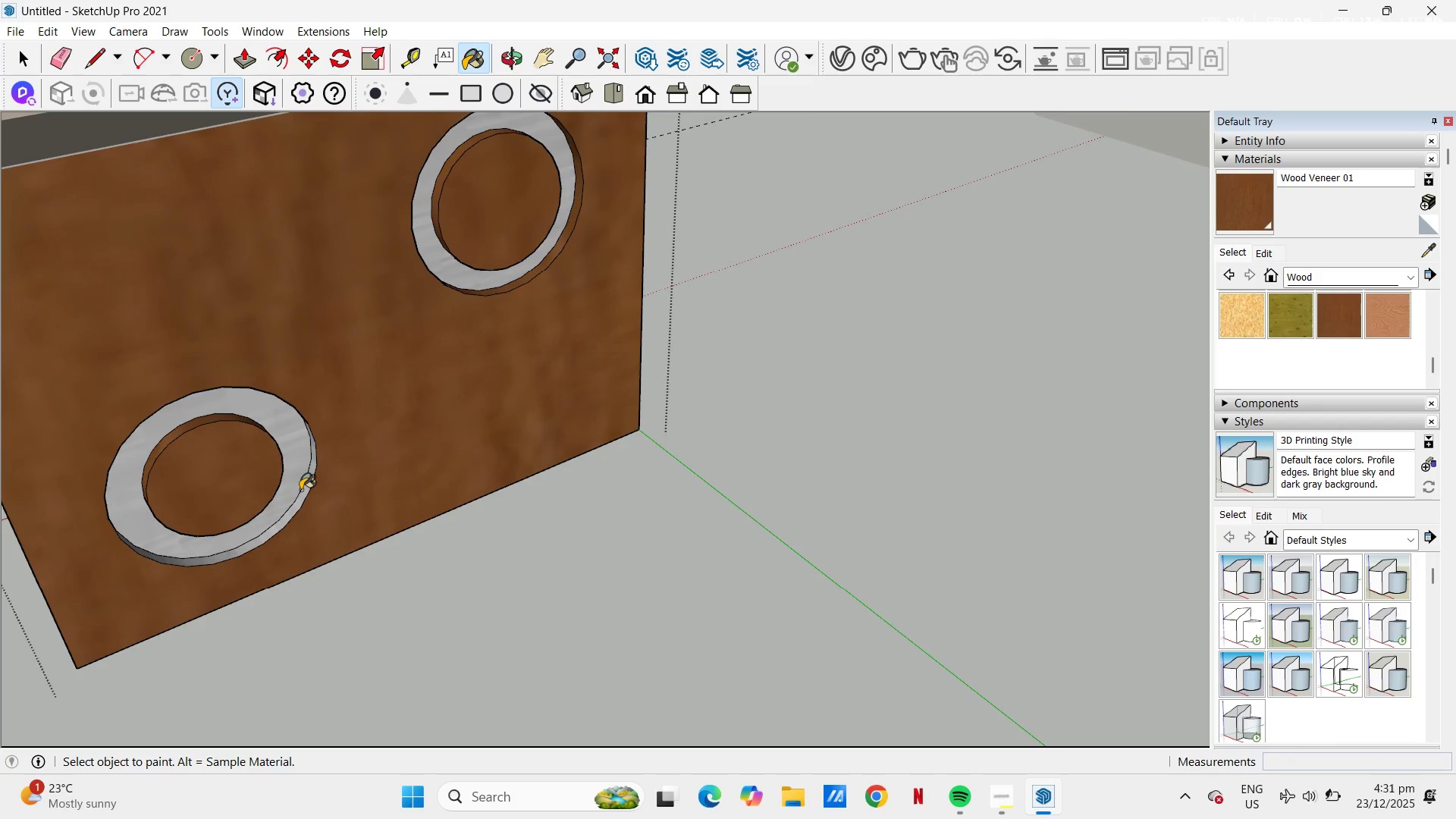 
left_click([306, 488])
 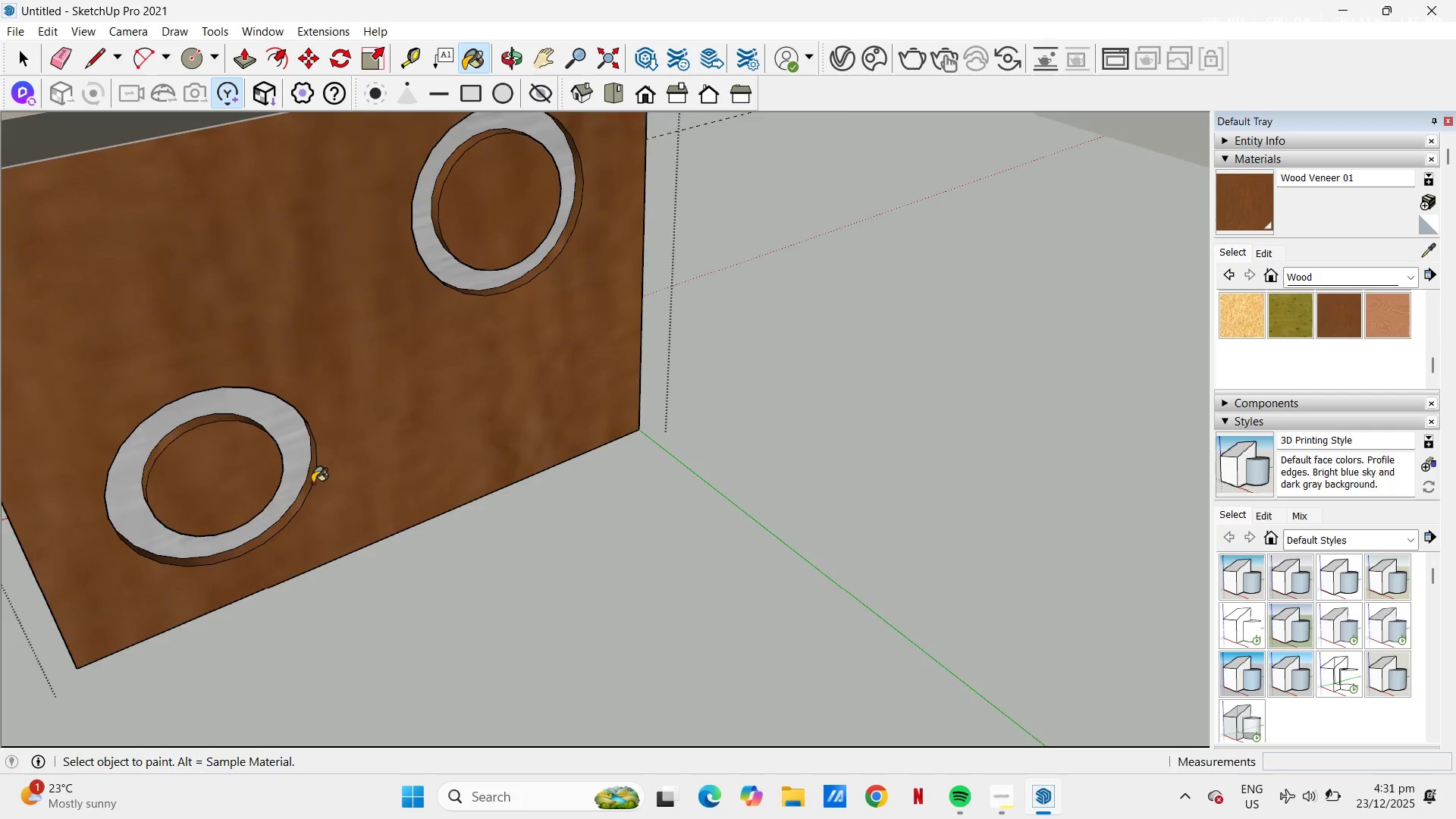 
scroll: coordinate [345, 479], scroll_direction: down, amount: 2.0
 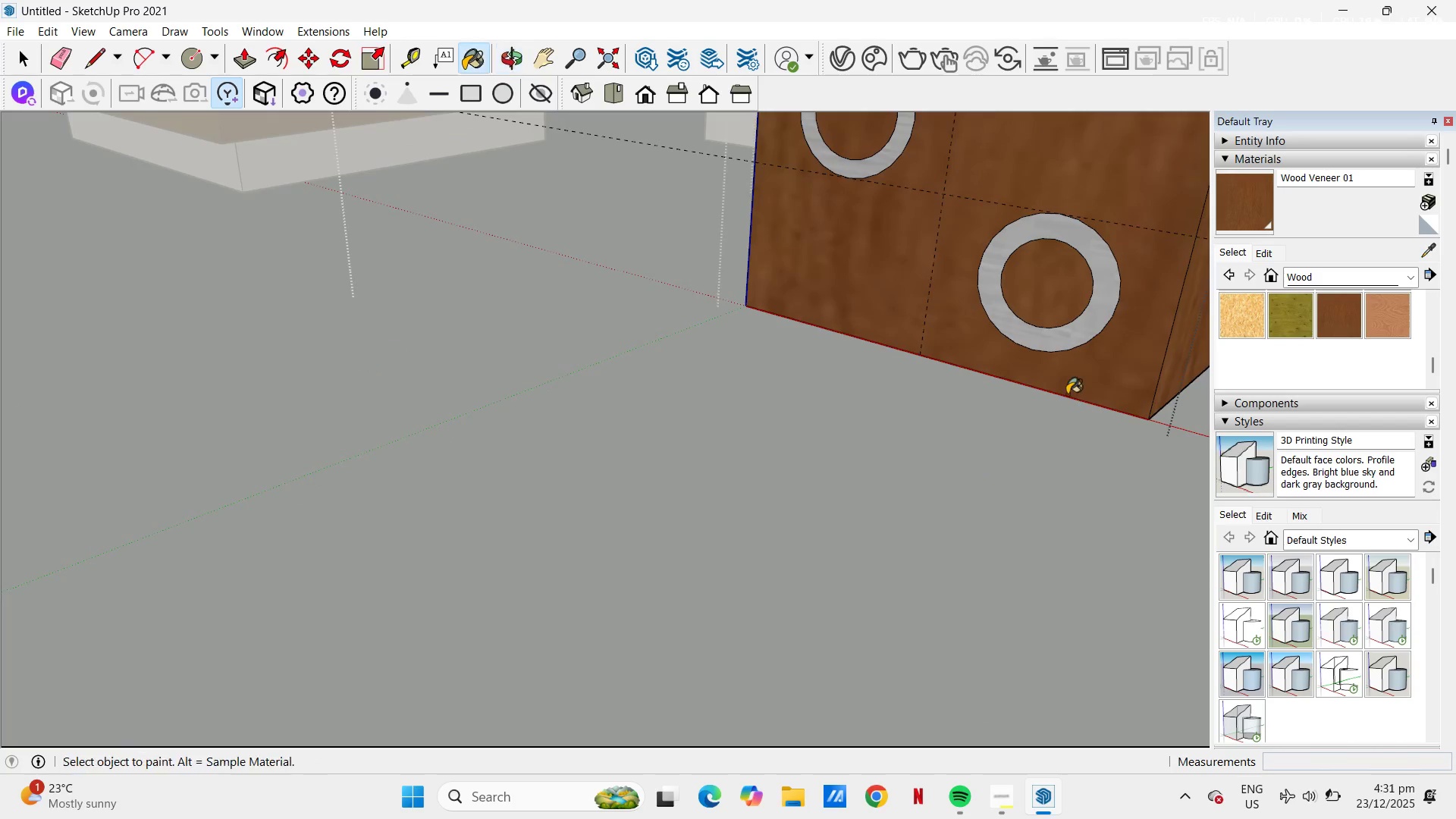 
key(P)
 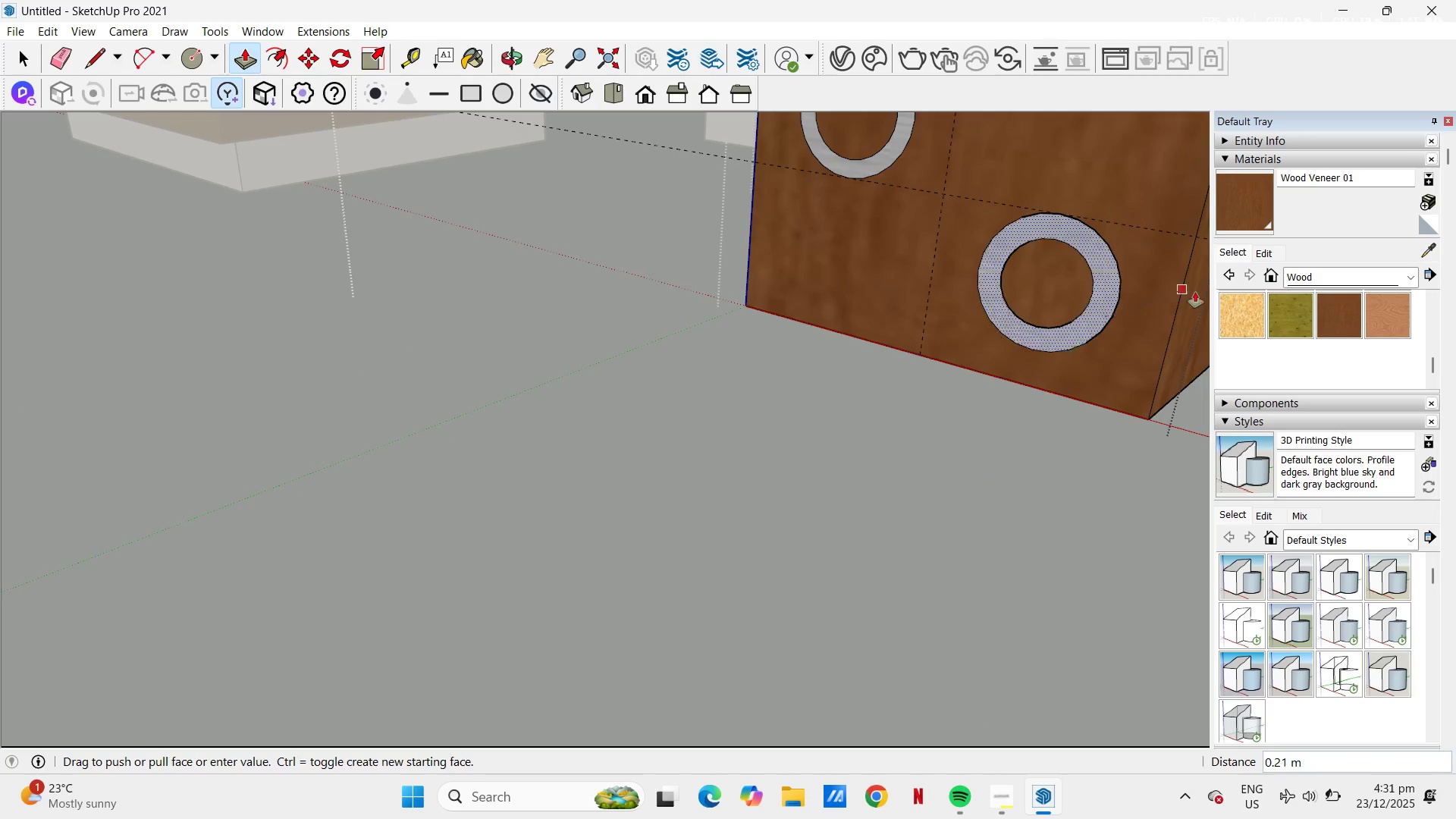 
key(NumpadDecimal)
 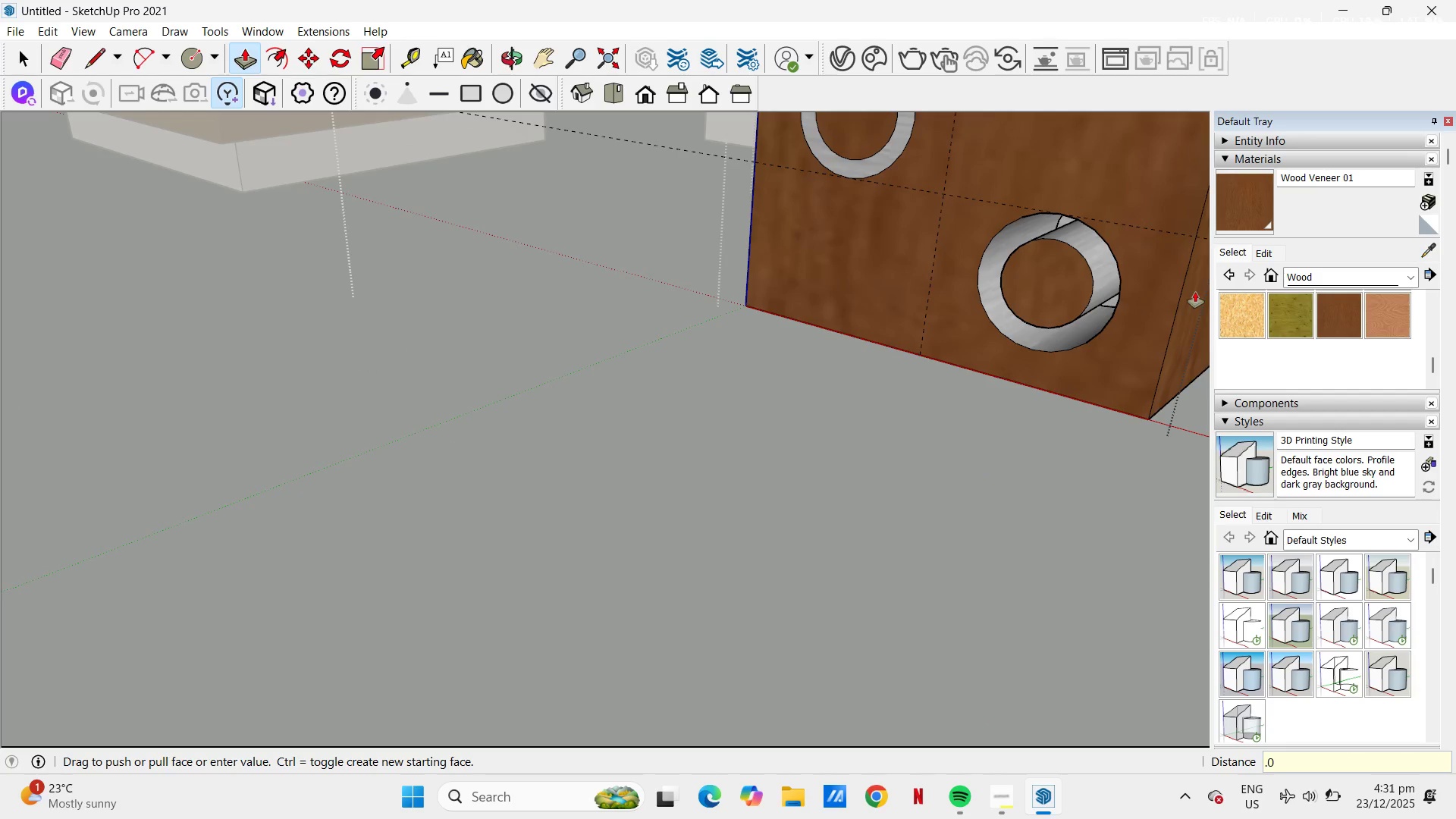 
key(Numpad0)
 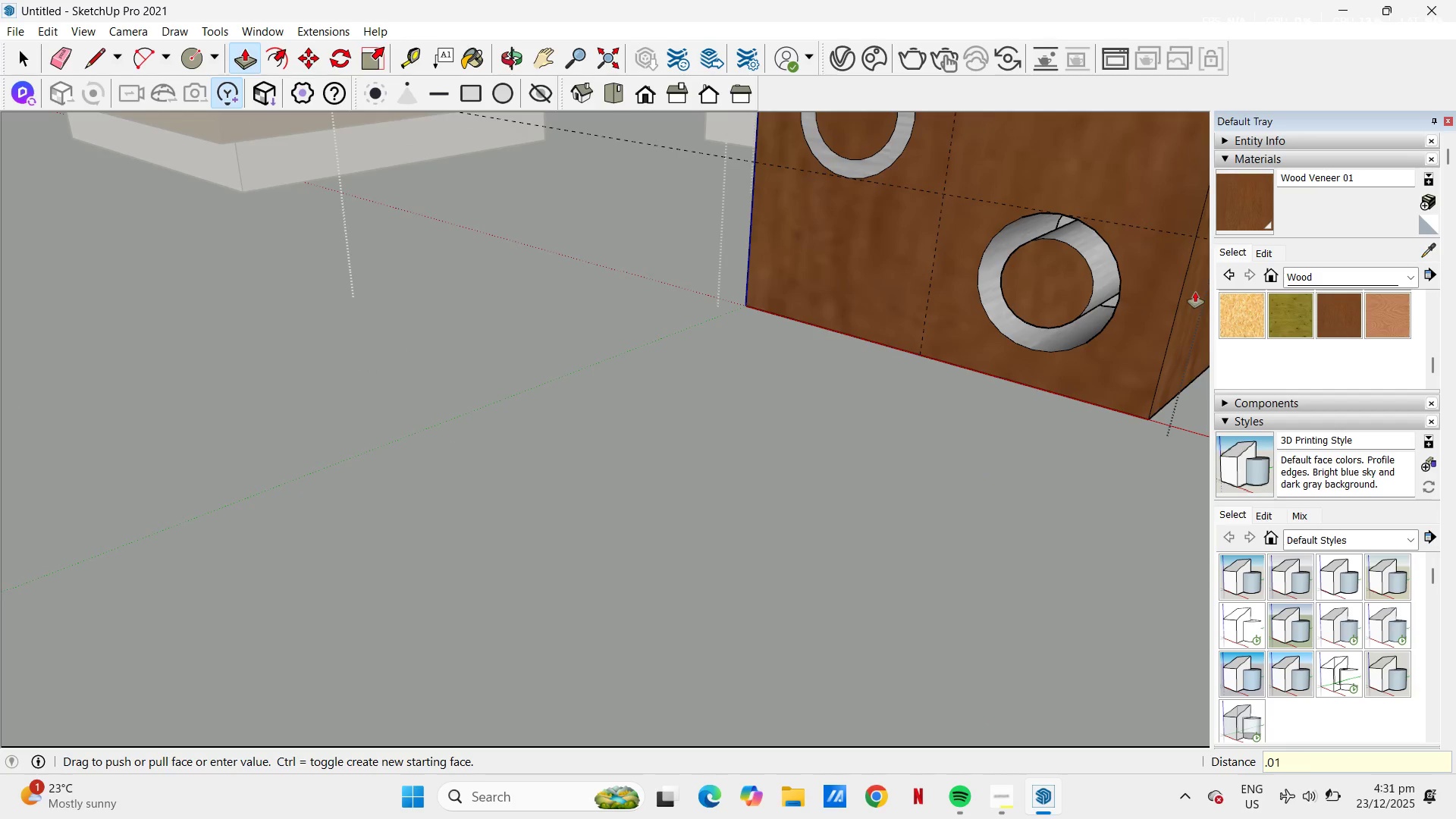 
key(Numpad1)
 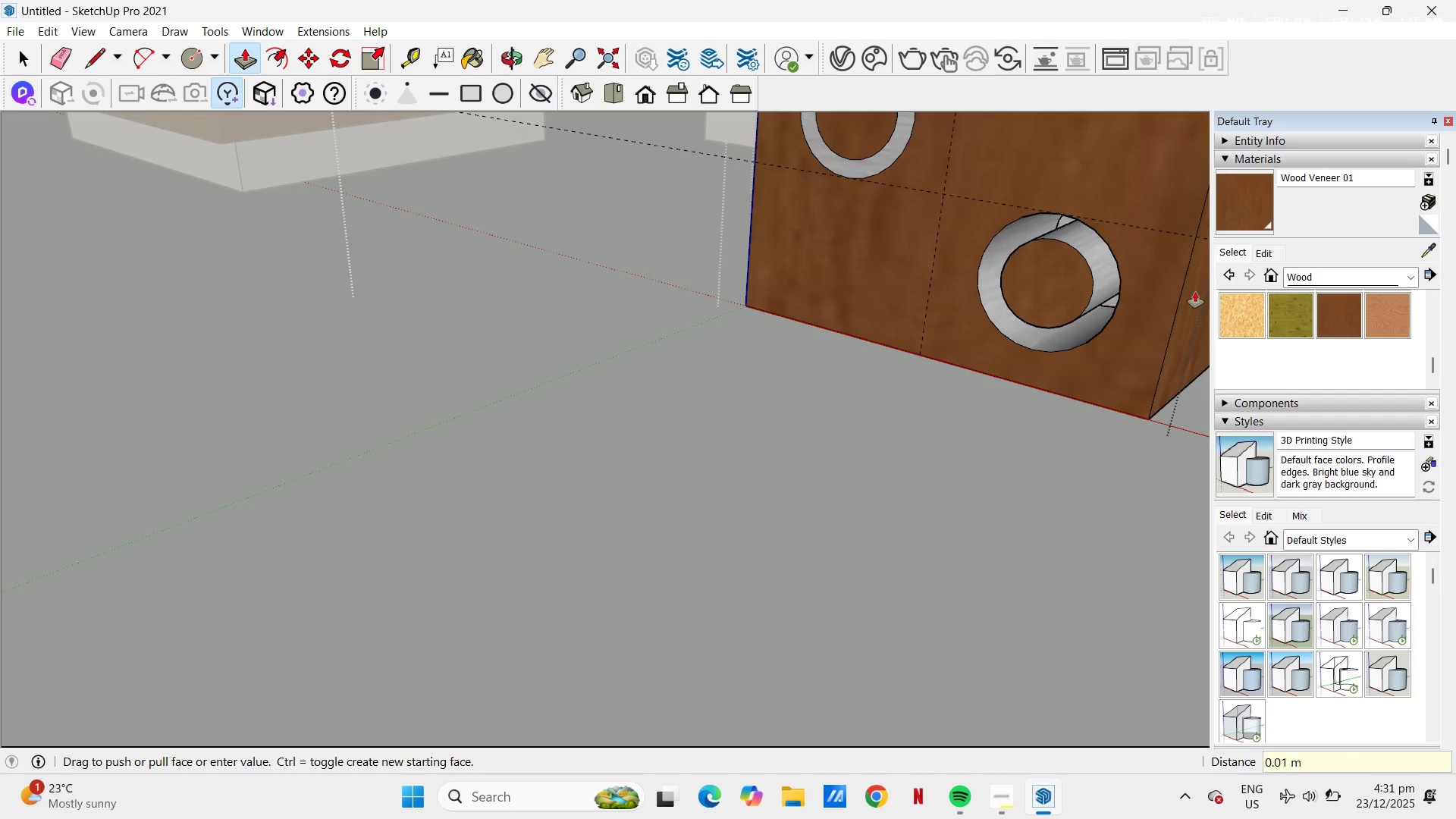 
key(NumpadEnter)
 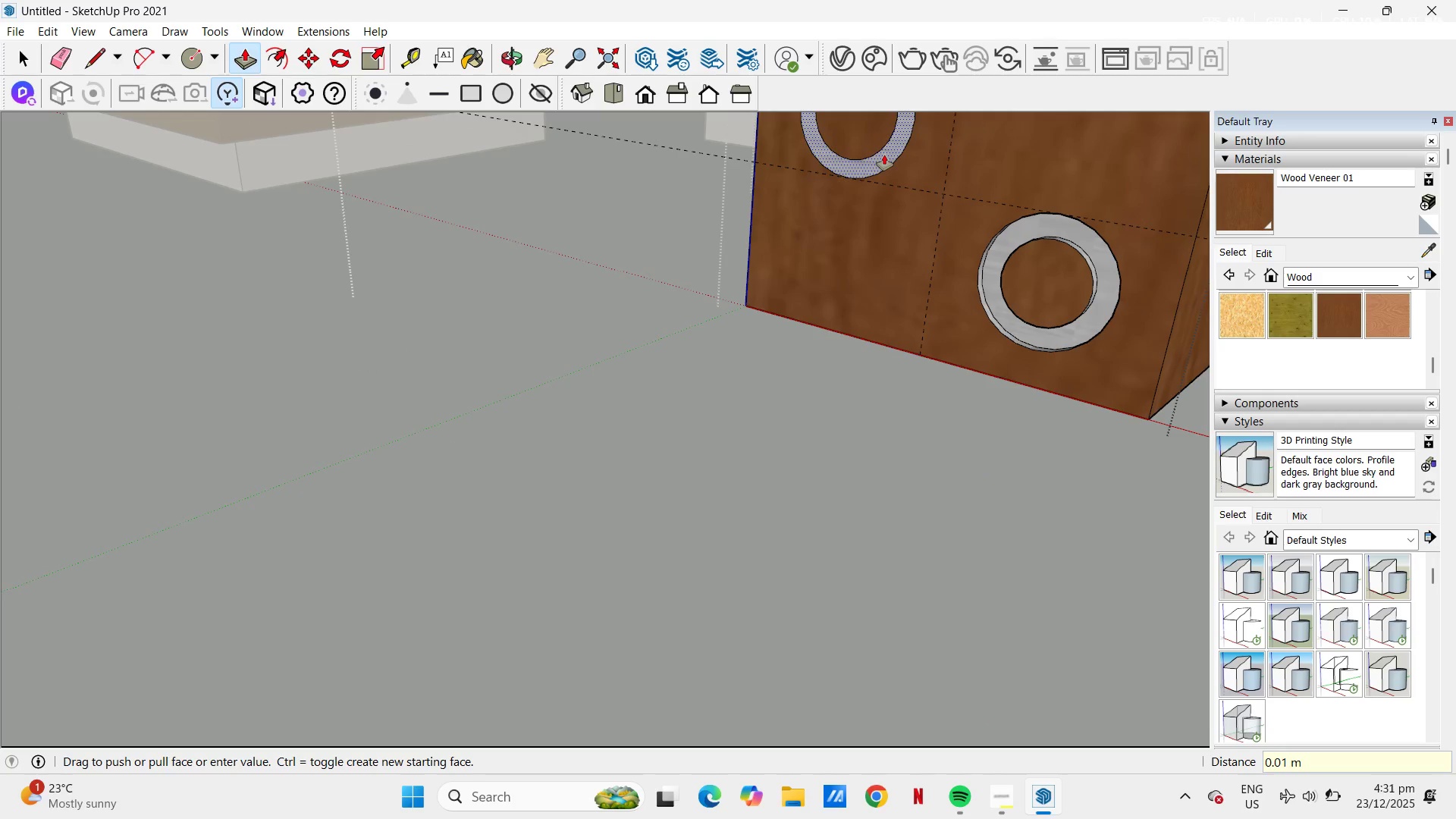 
double_click([884, 155])
 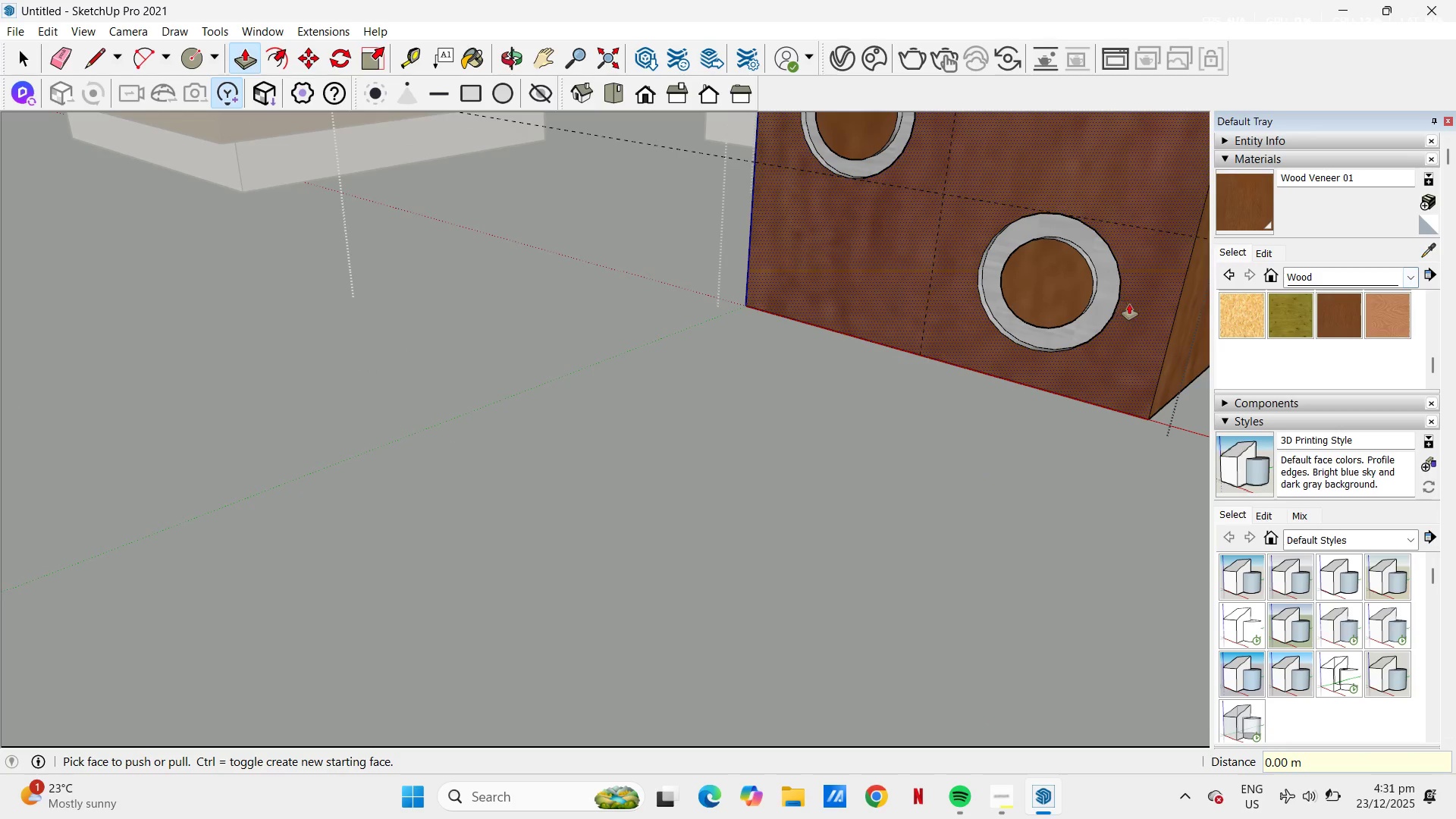 
key(B)
 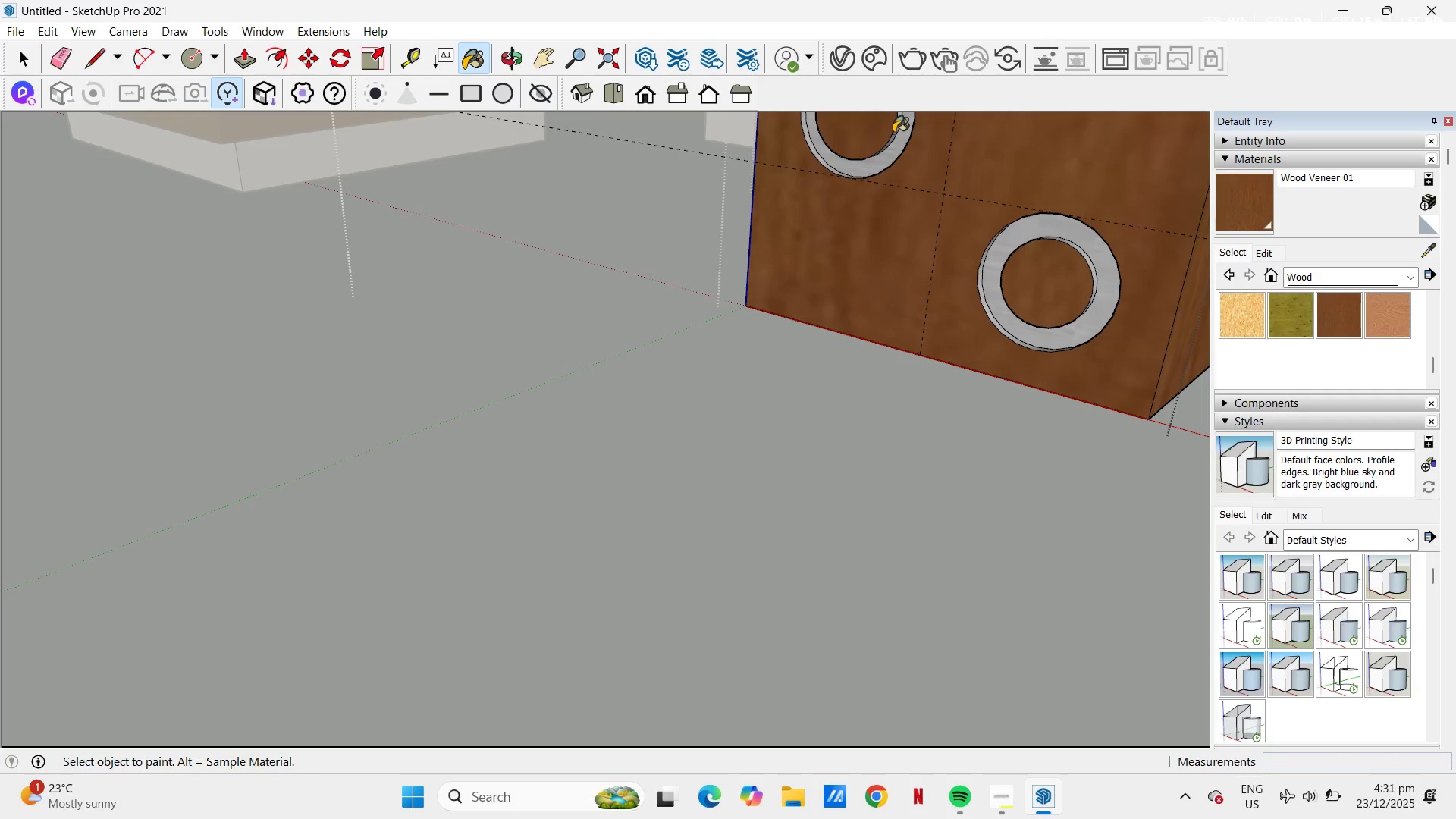 
left_click([893, 133])
 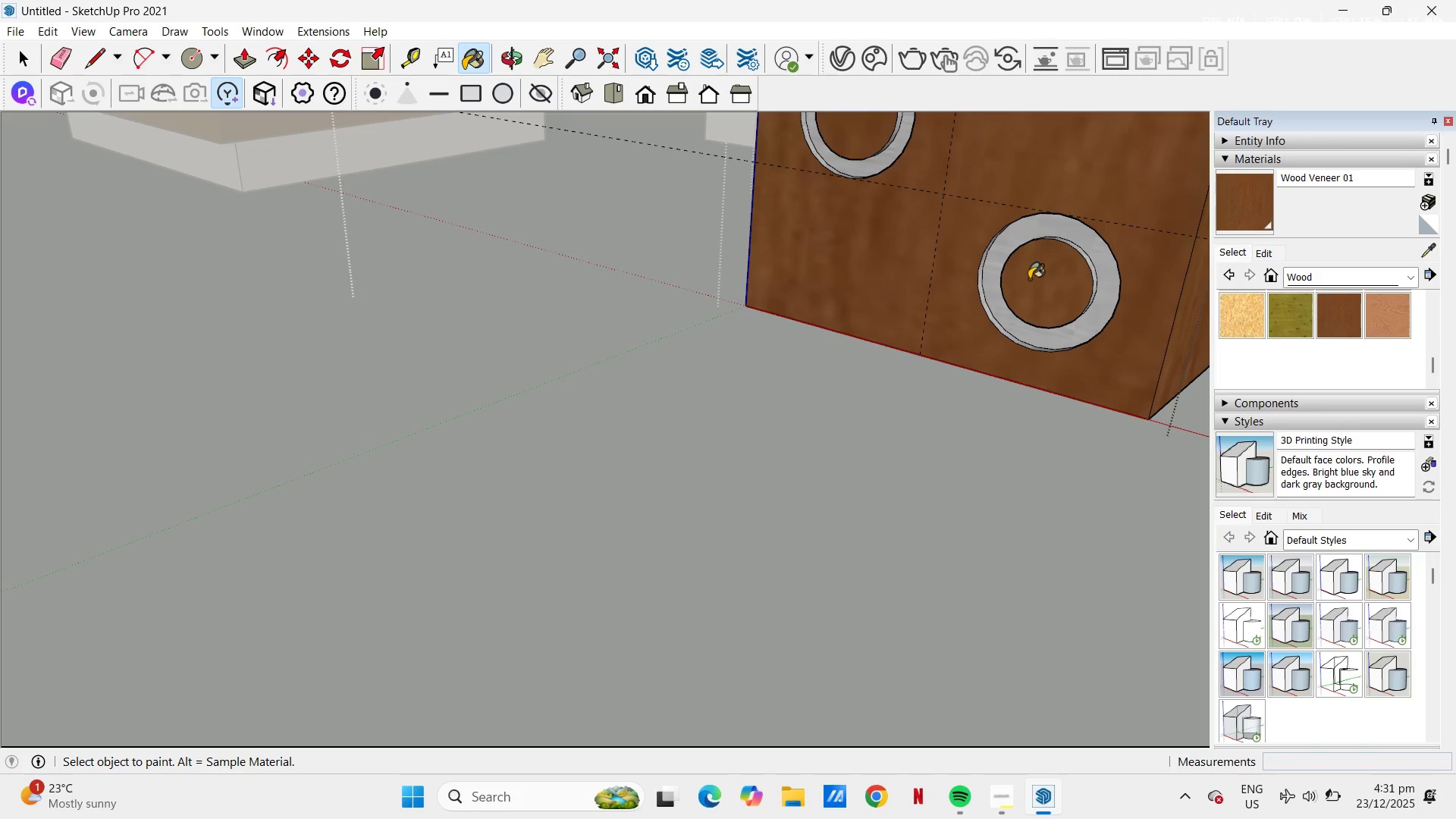 
scroll: coordinate [1054, 265], scroll_direction: up, amount: 7.0
 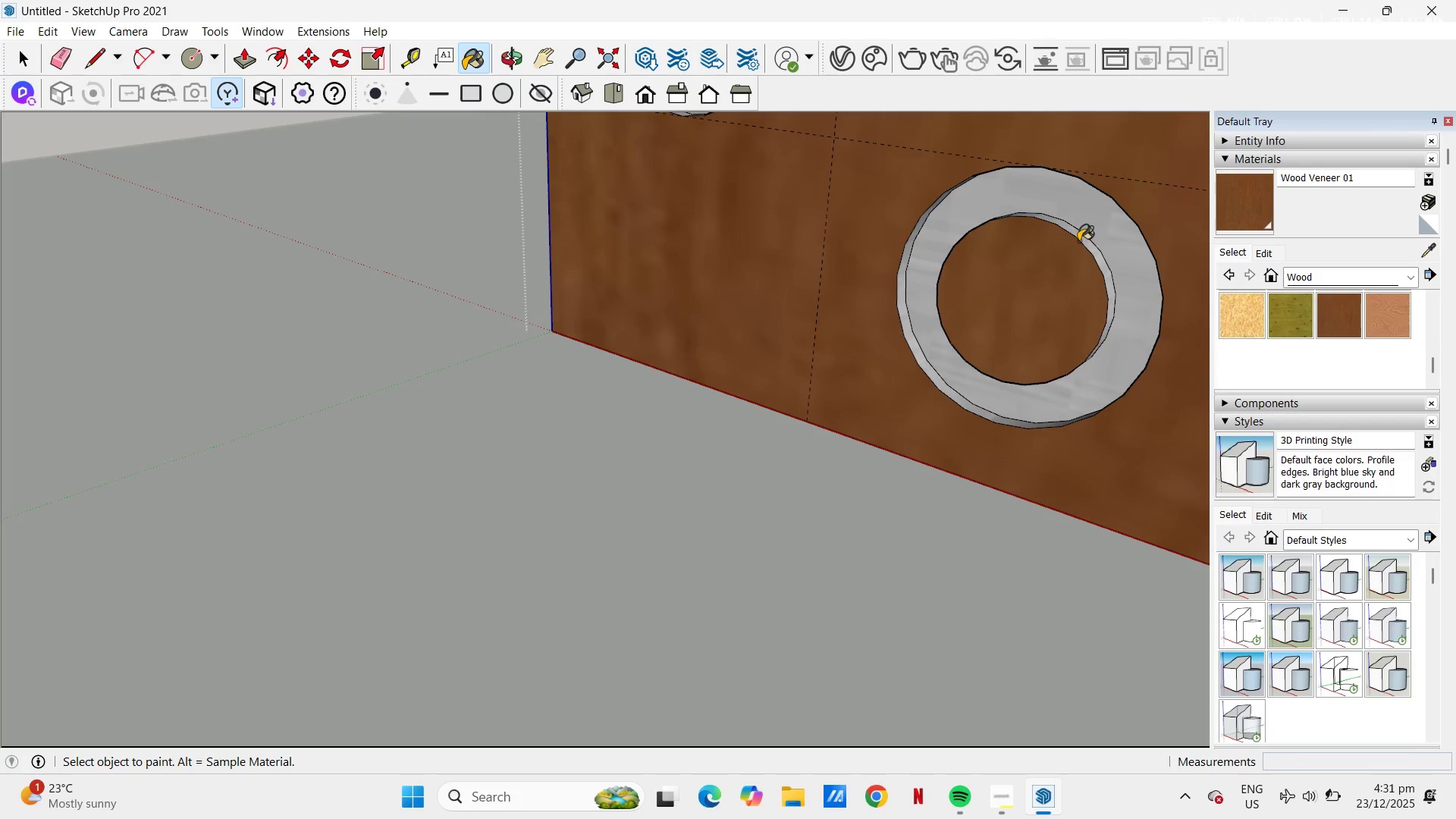 
left_click([1078, 241])
 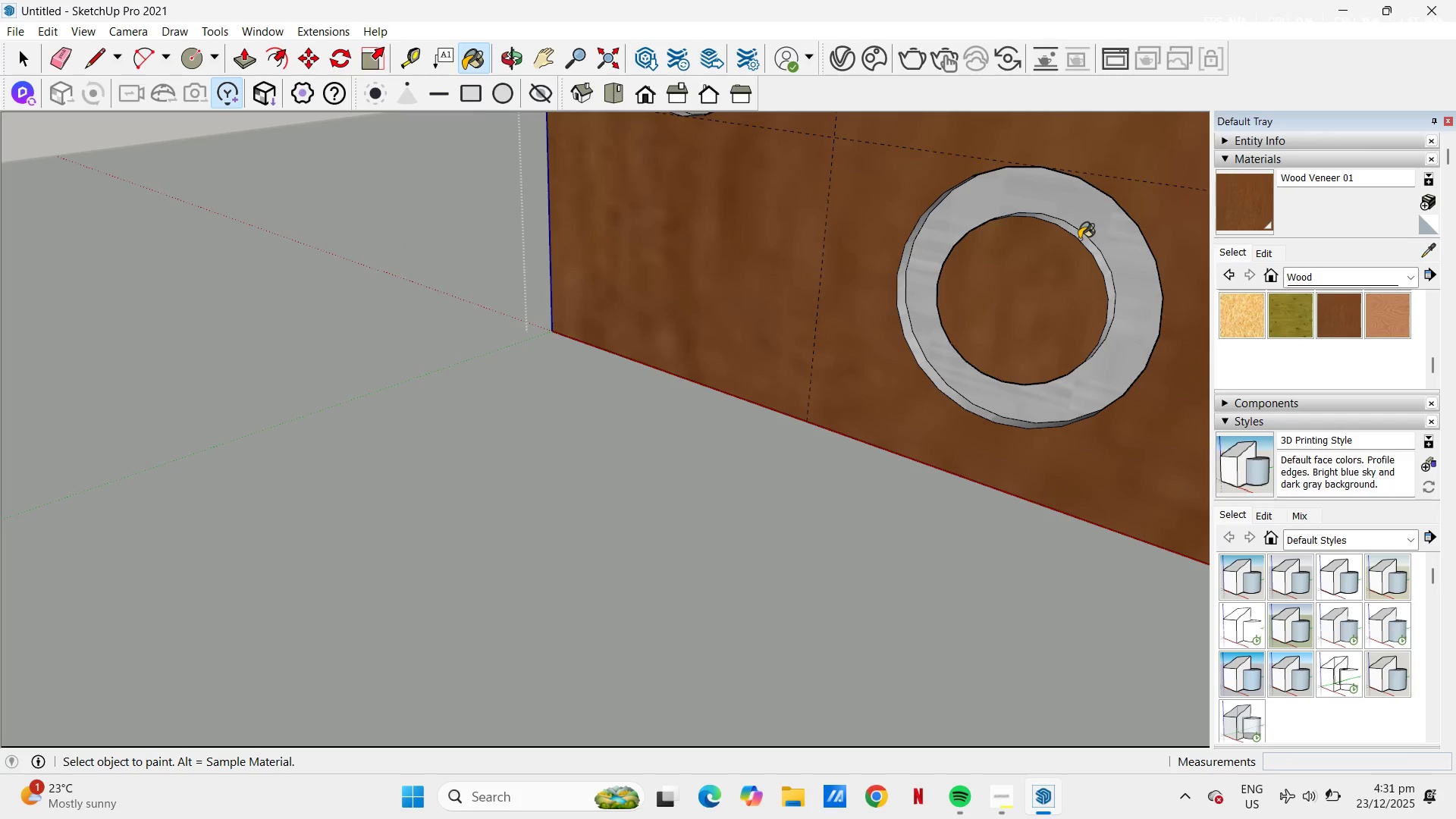 
left_click([1079, 239])
 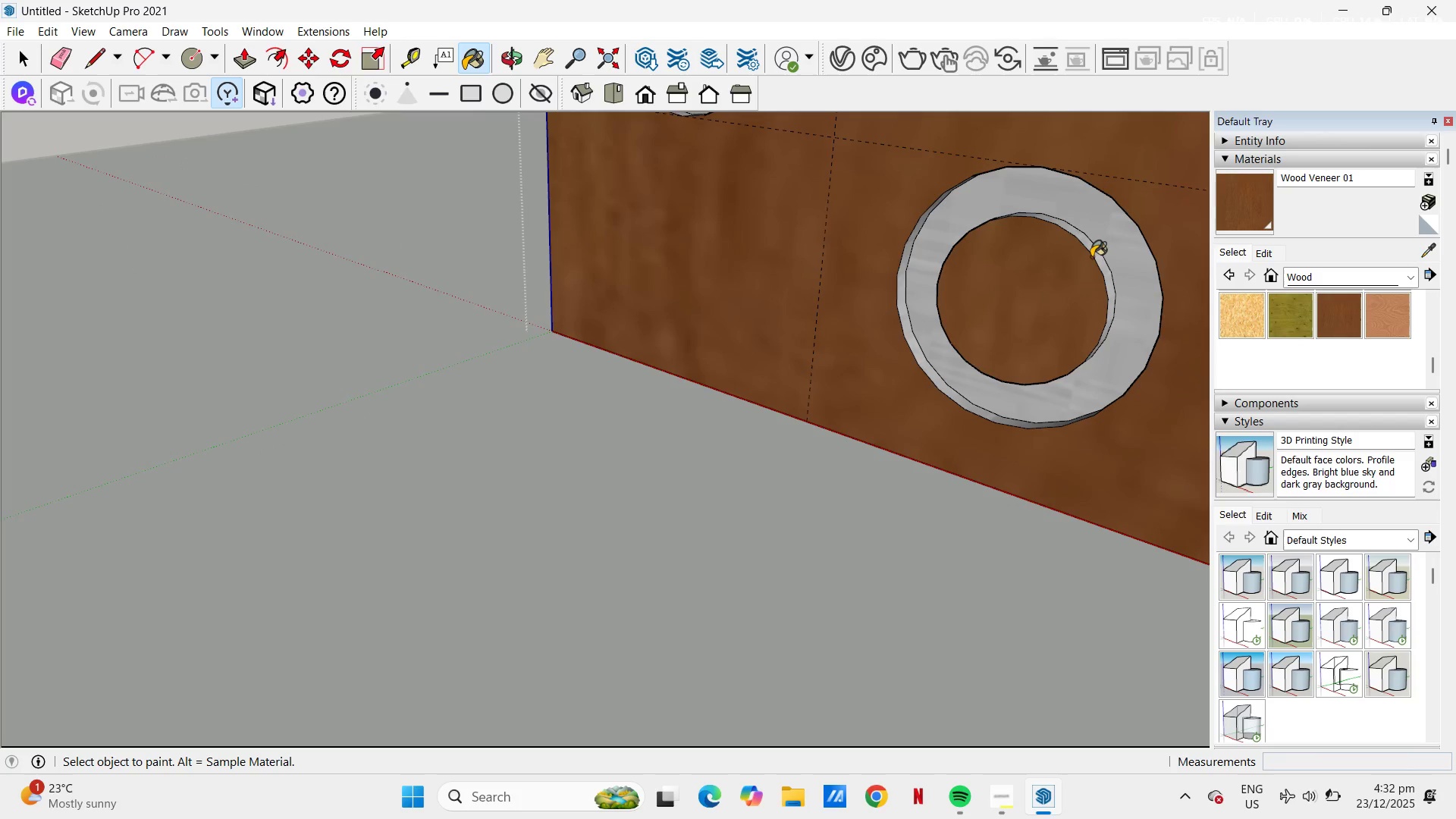 
left_click([1094, 251])
 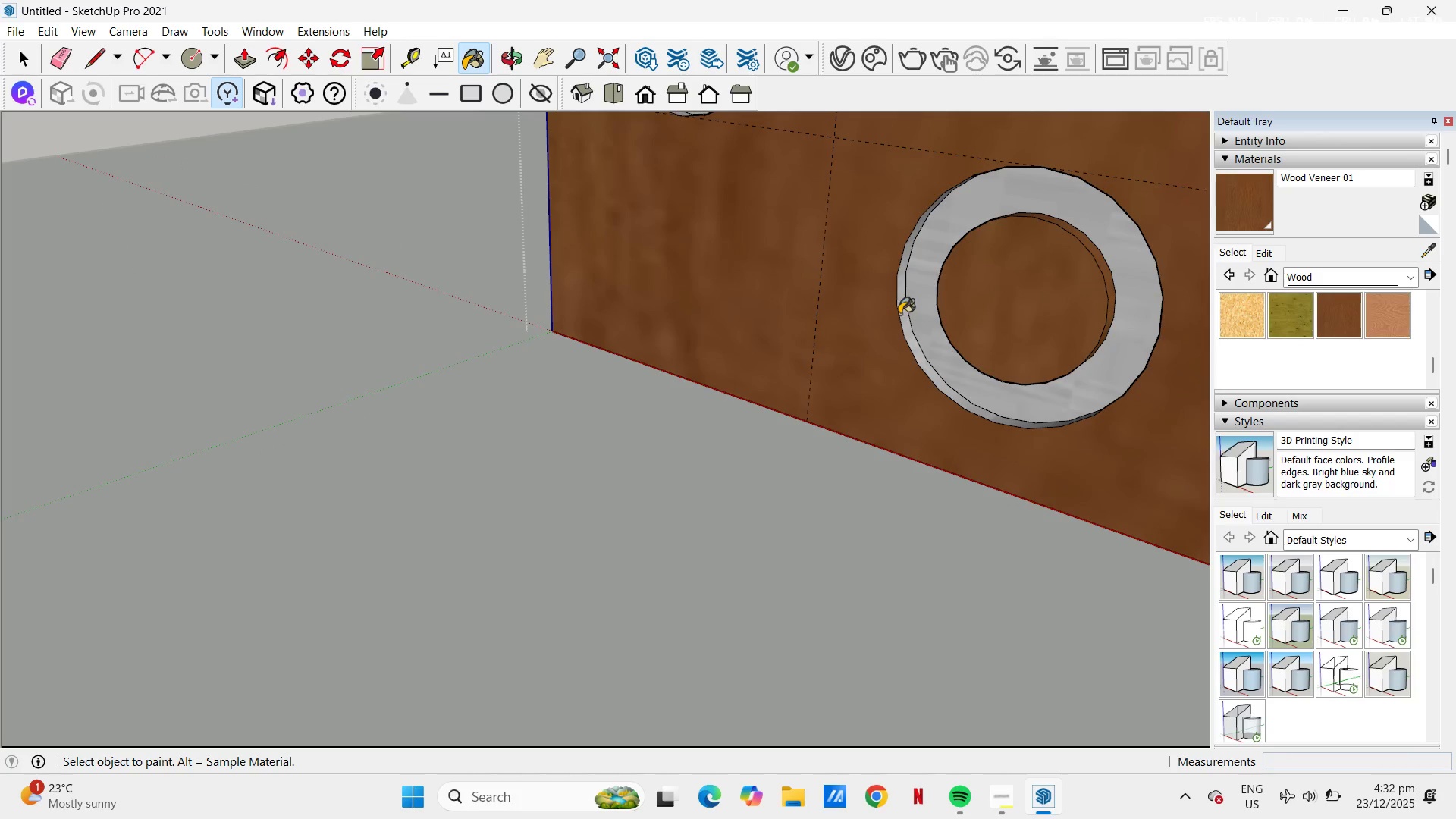 
left_click([902, 314])
 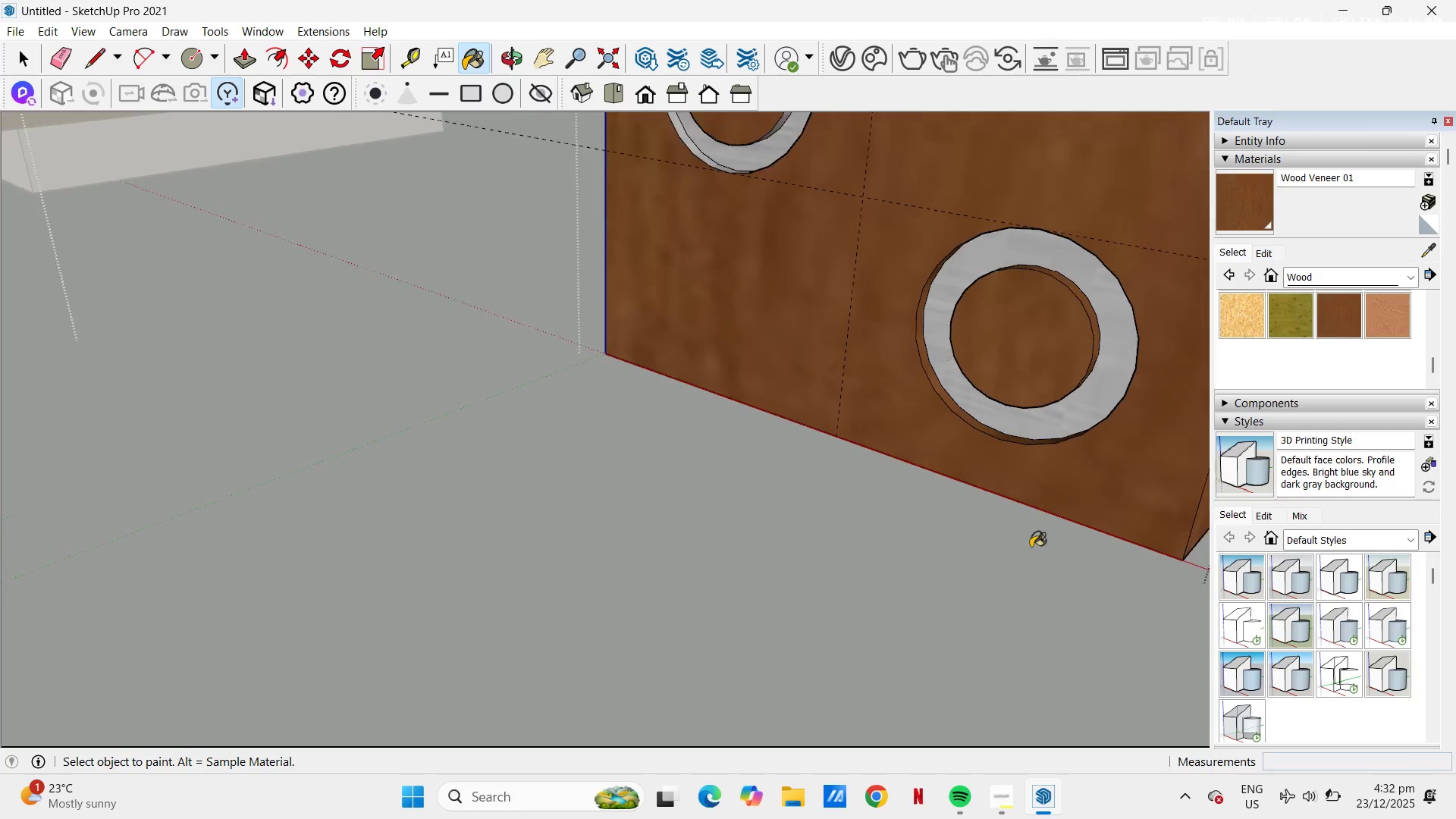 
scroll: coordinate [739, 234], scroll_direction: none, amount: 0.0
 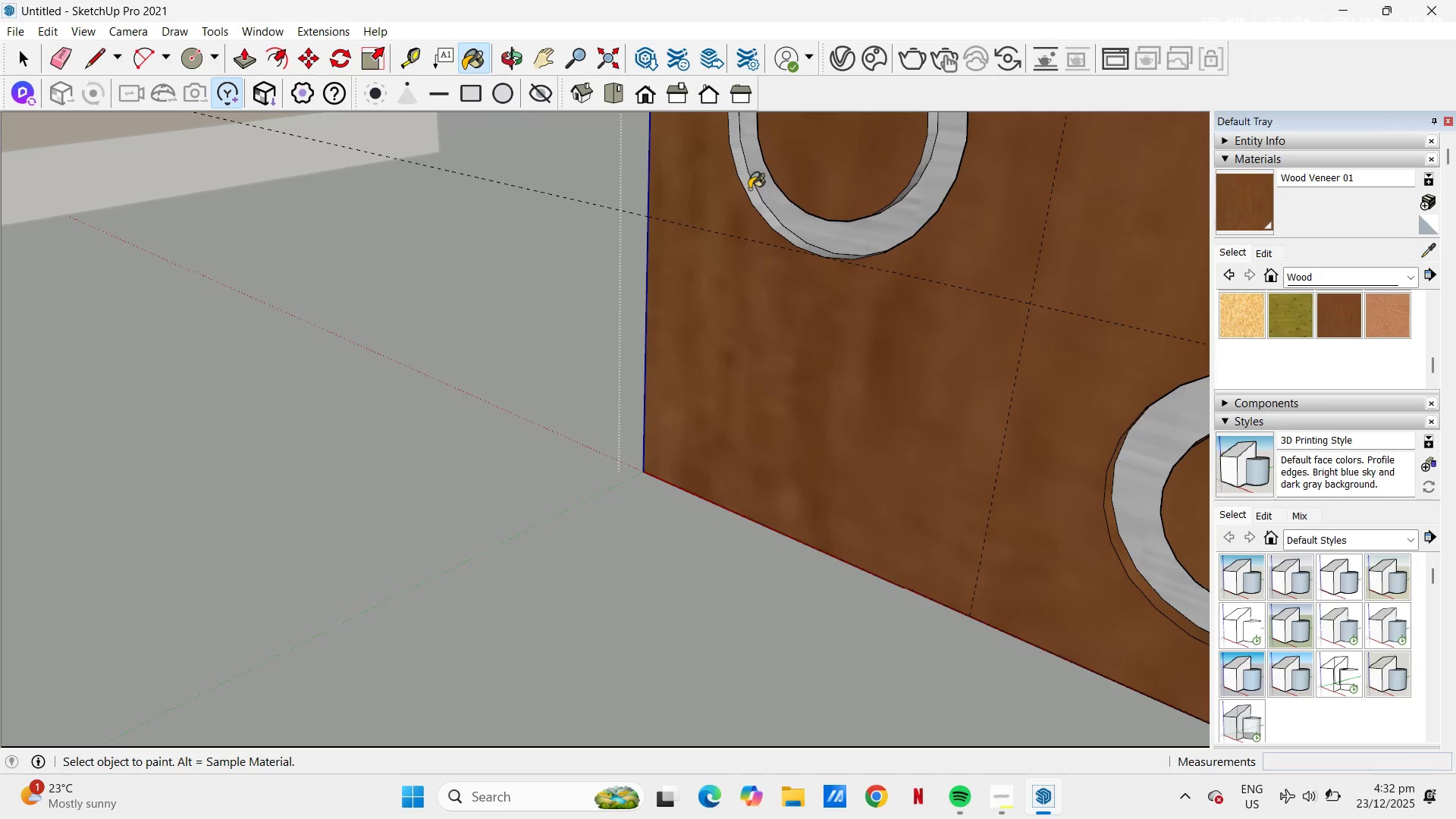 
left_click([749, 189])
 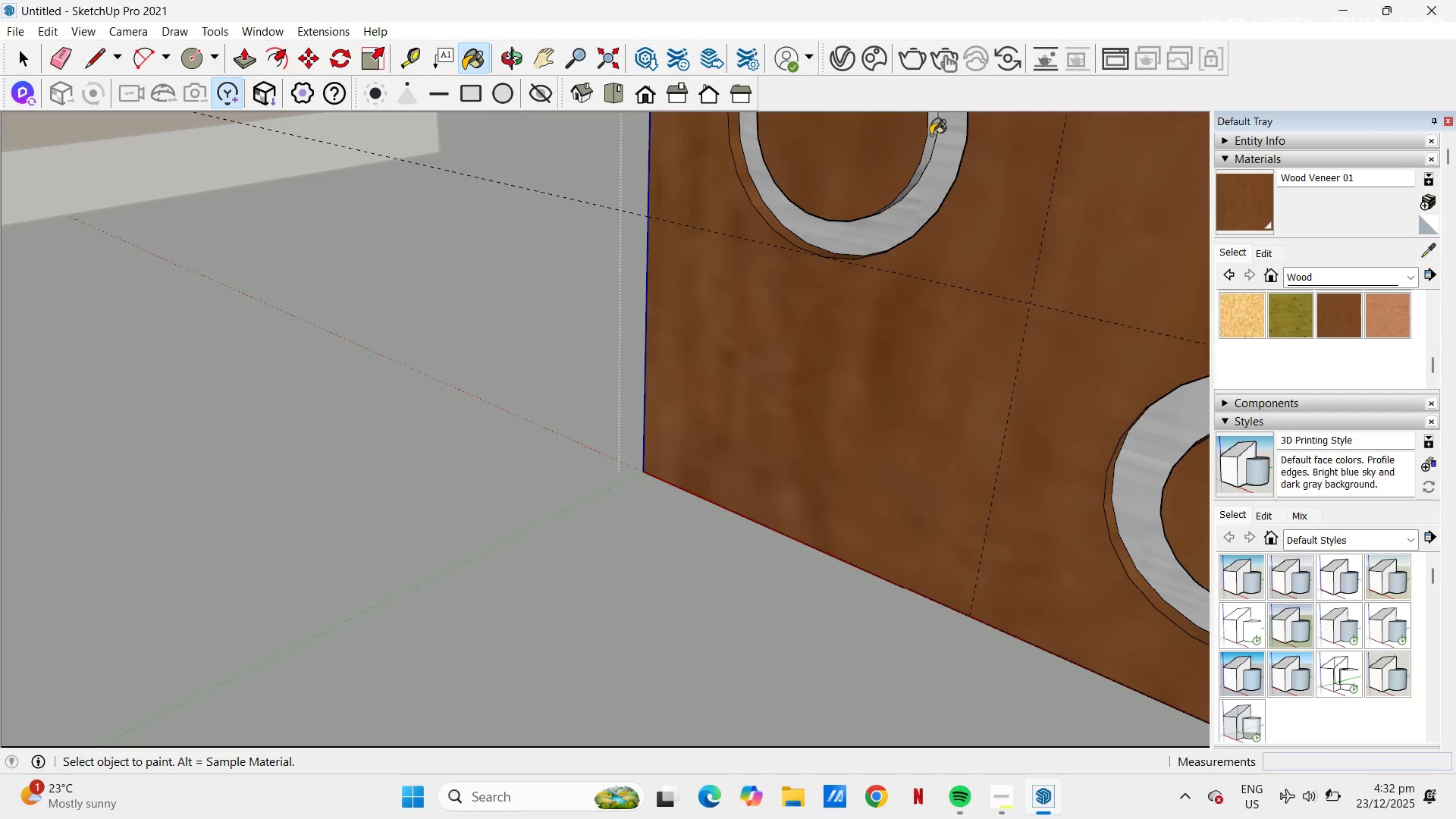 
left_click([930, 134])
 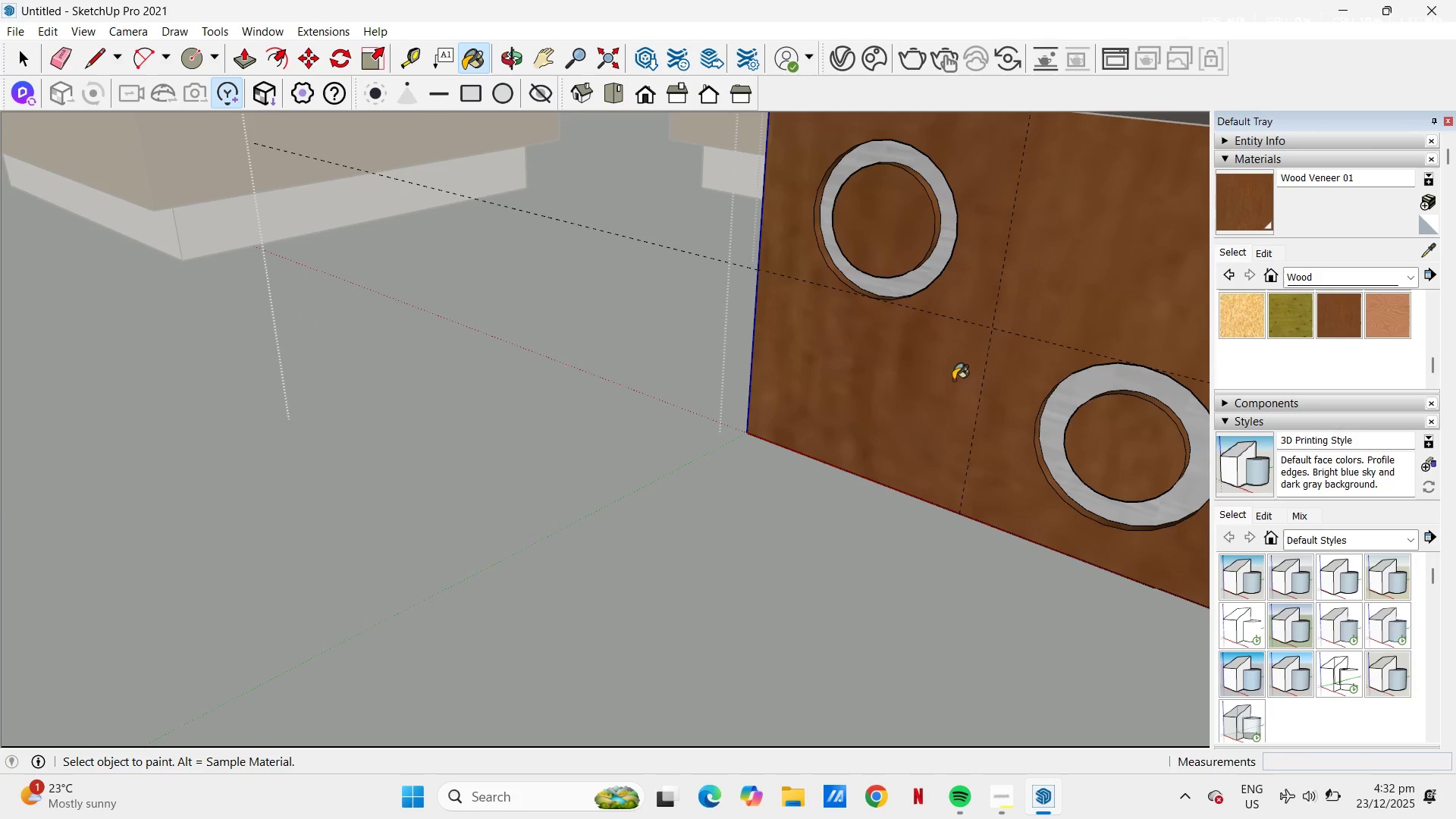 
scroll: coordinate [787, 479], scroll_direction: down, amount: 17.0
 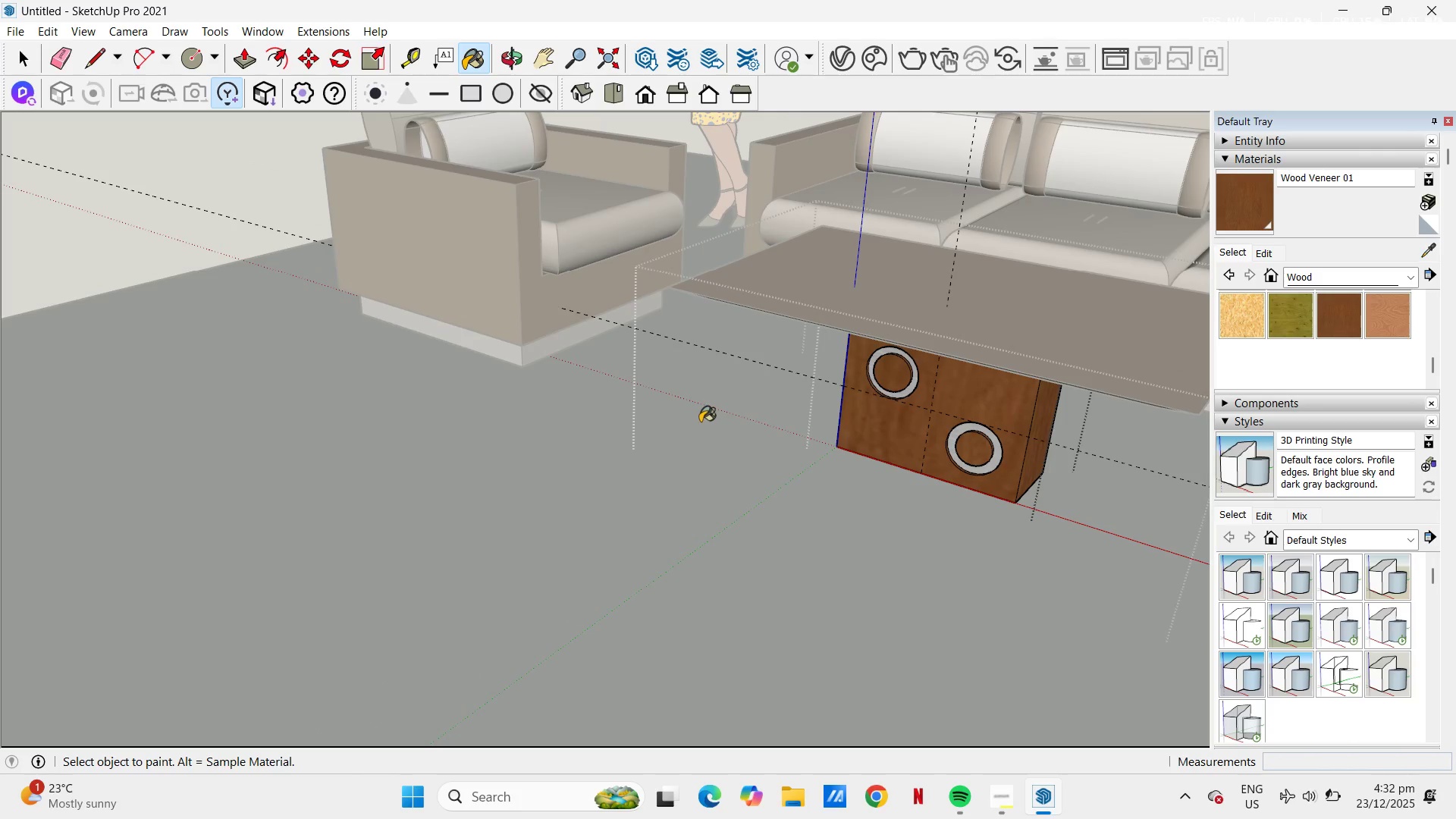 
key(E)
 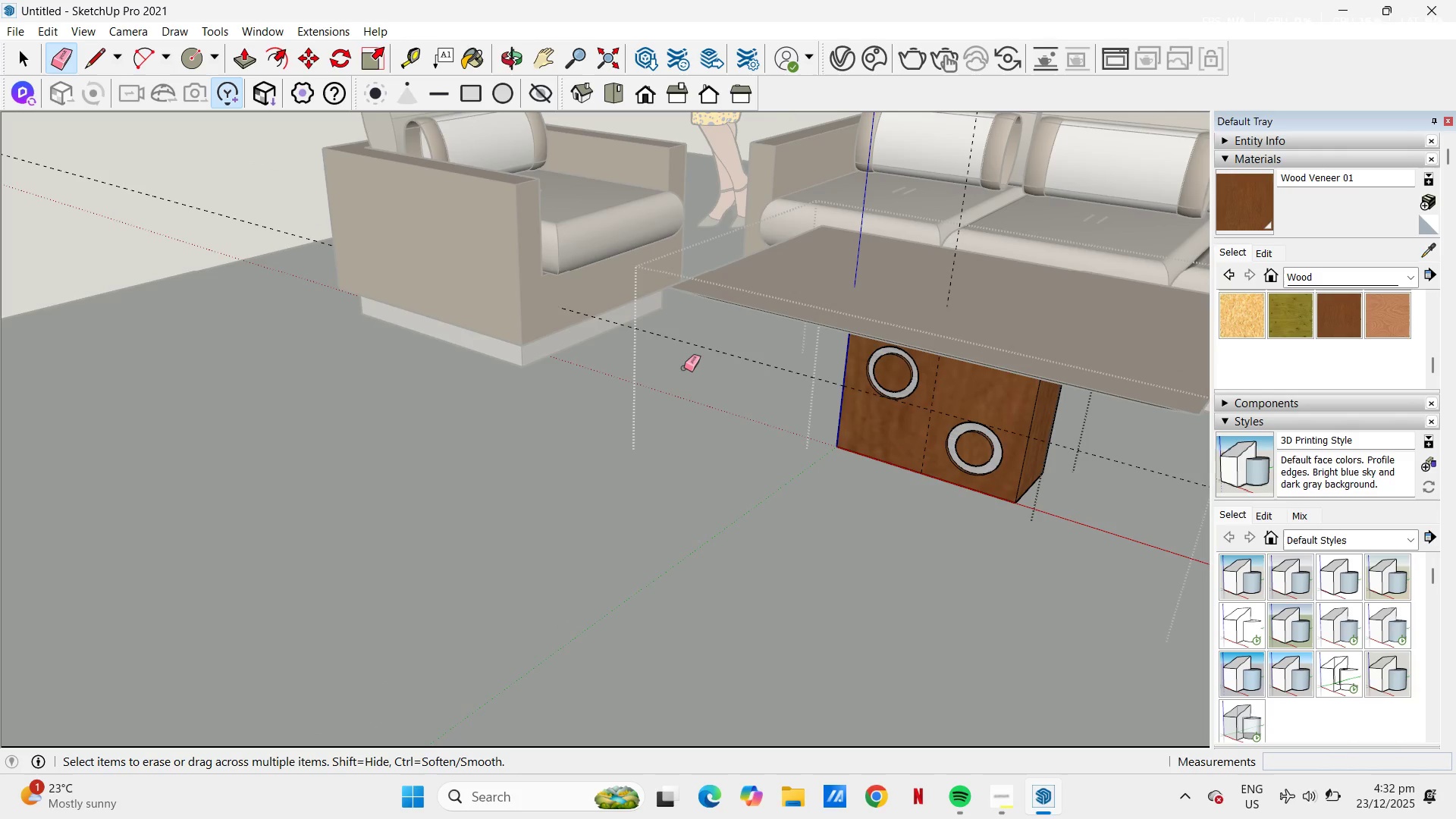 
left_click_drag(start_coordinate=[679, 380], to_coordinate=[698, 337])
 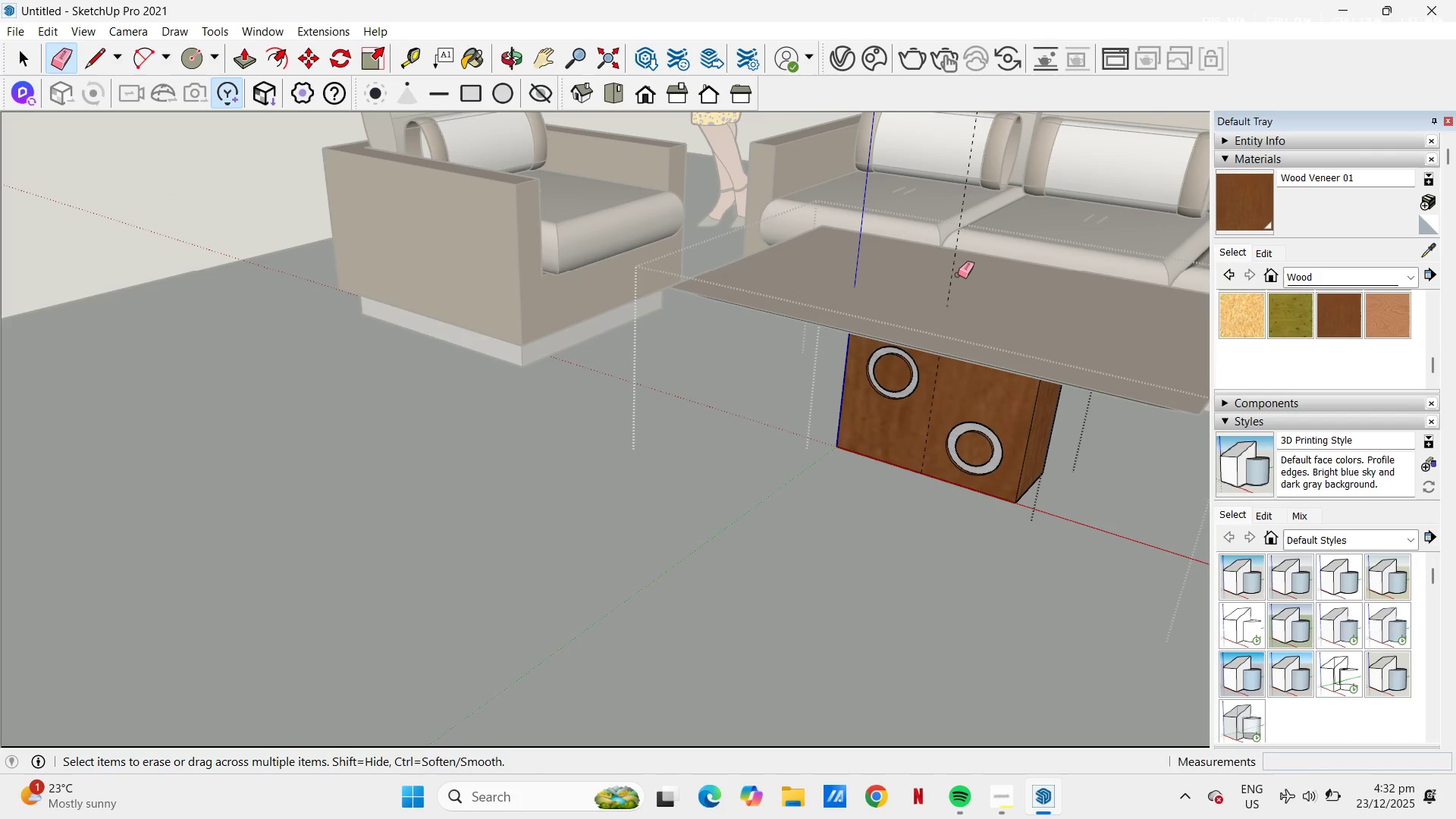 
left_click_drag(start_coordinate=[958, 275], to_coordinate=[946, 274])
 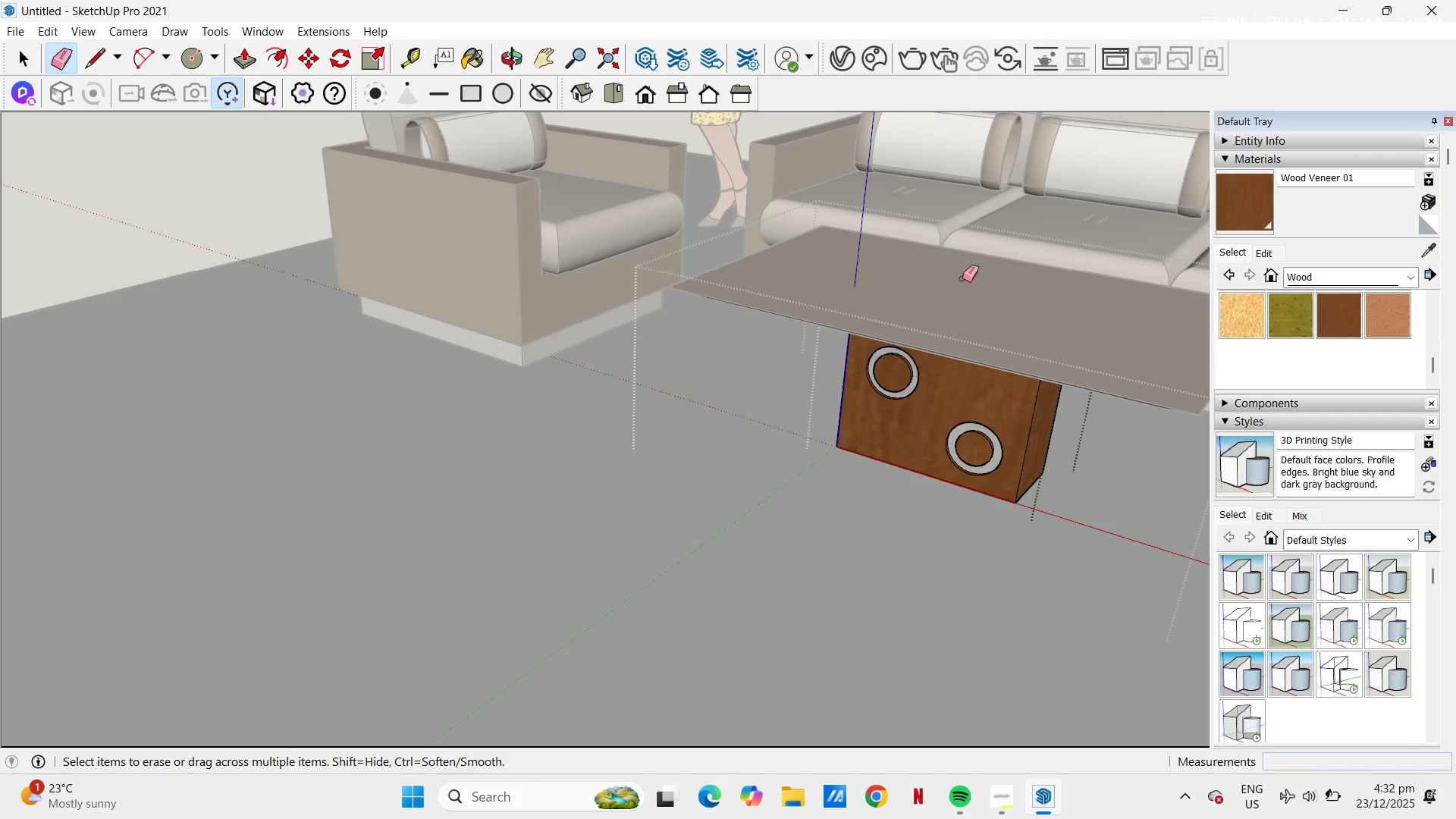 
key(Escape)
 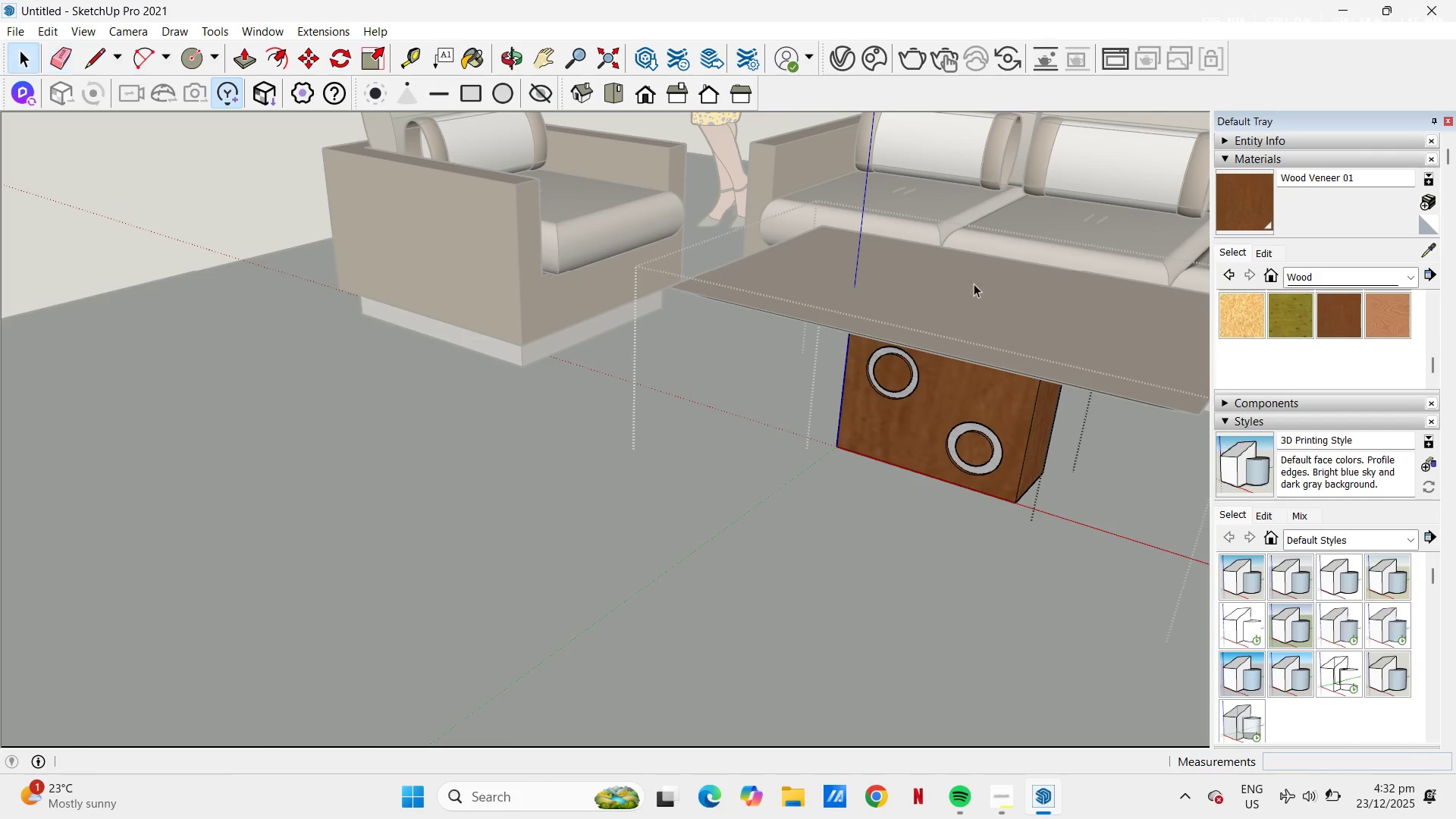 
key(Space)
 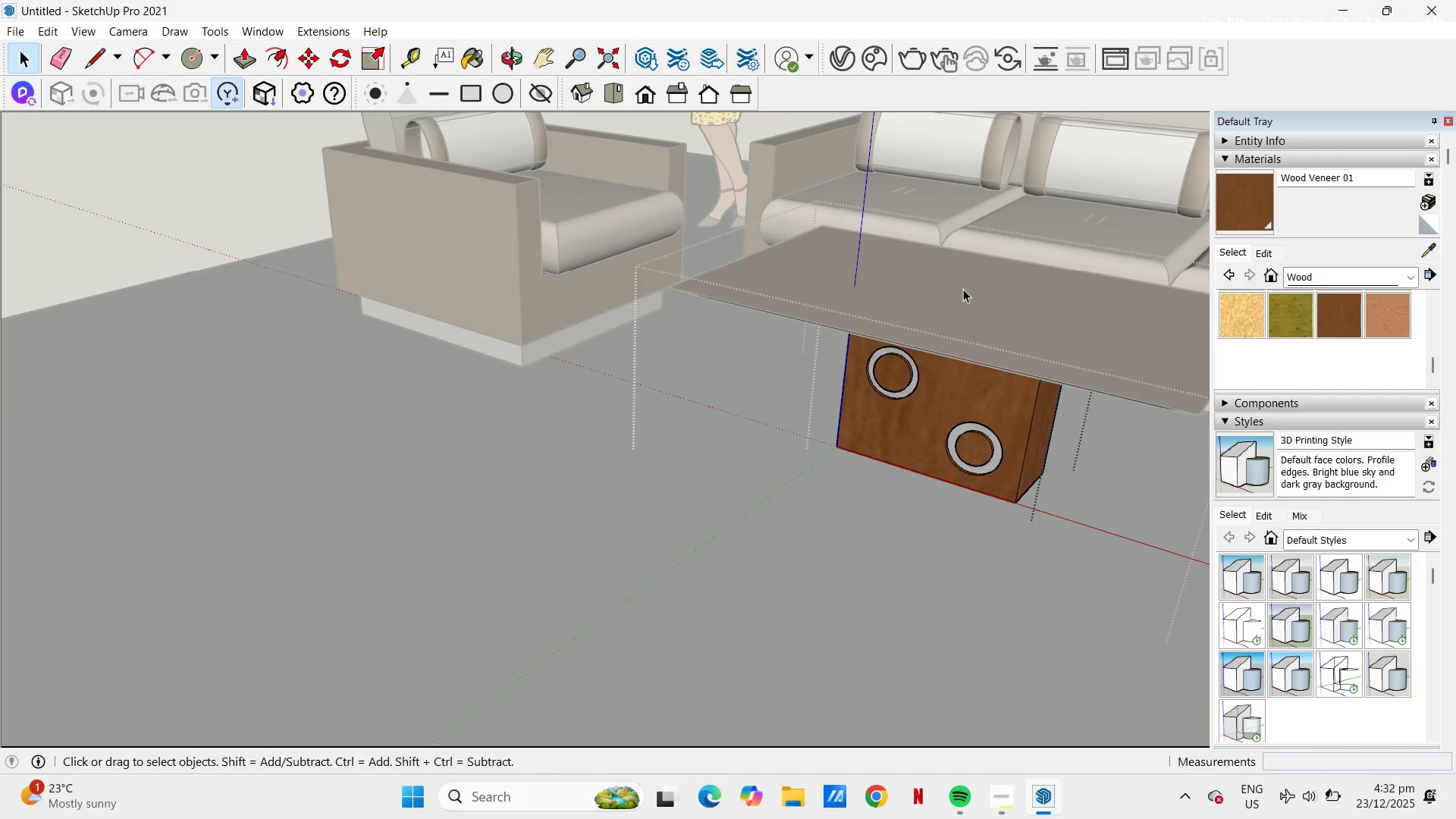 
key(Escape)
 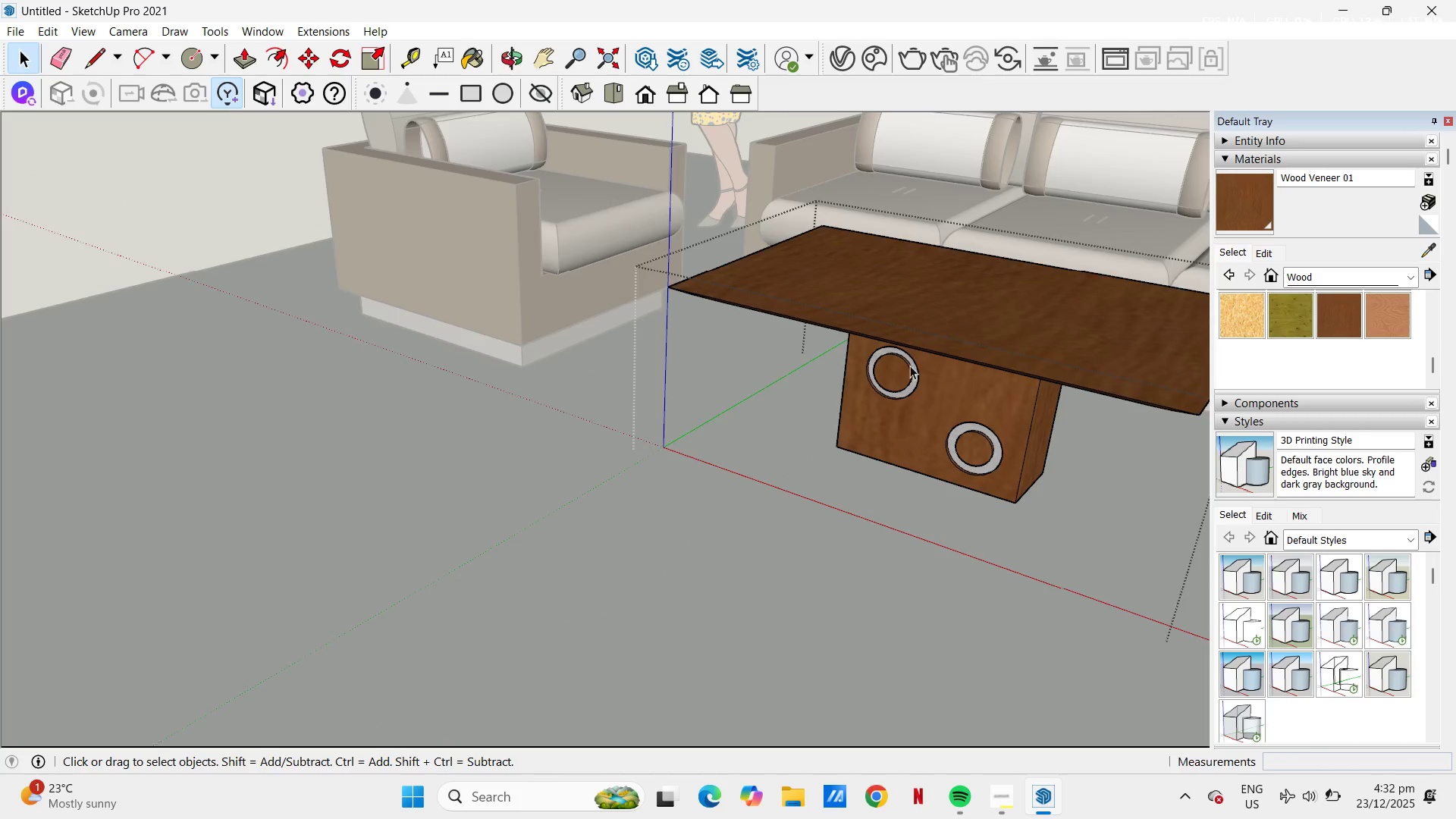 
key(Escape)
 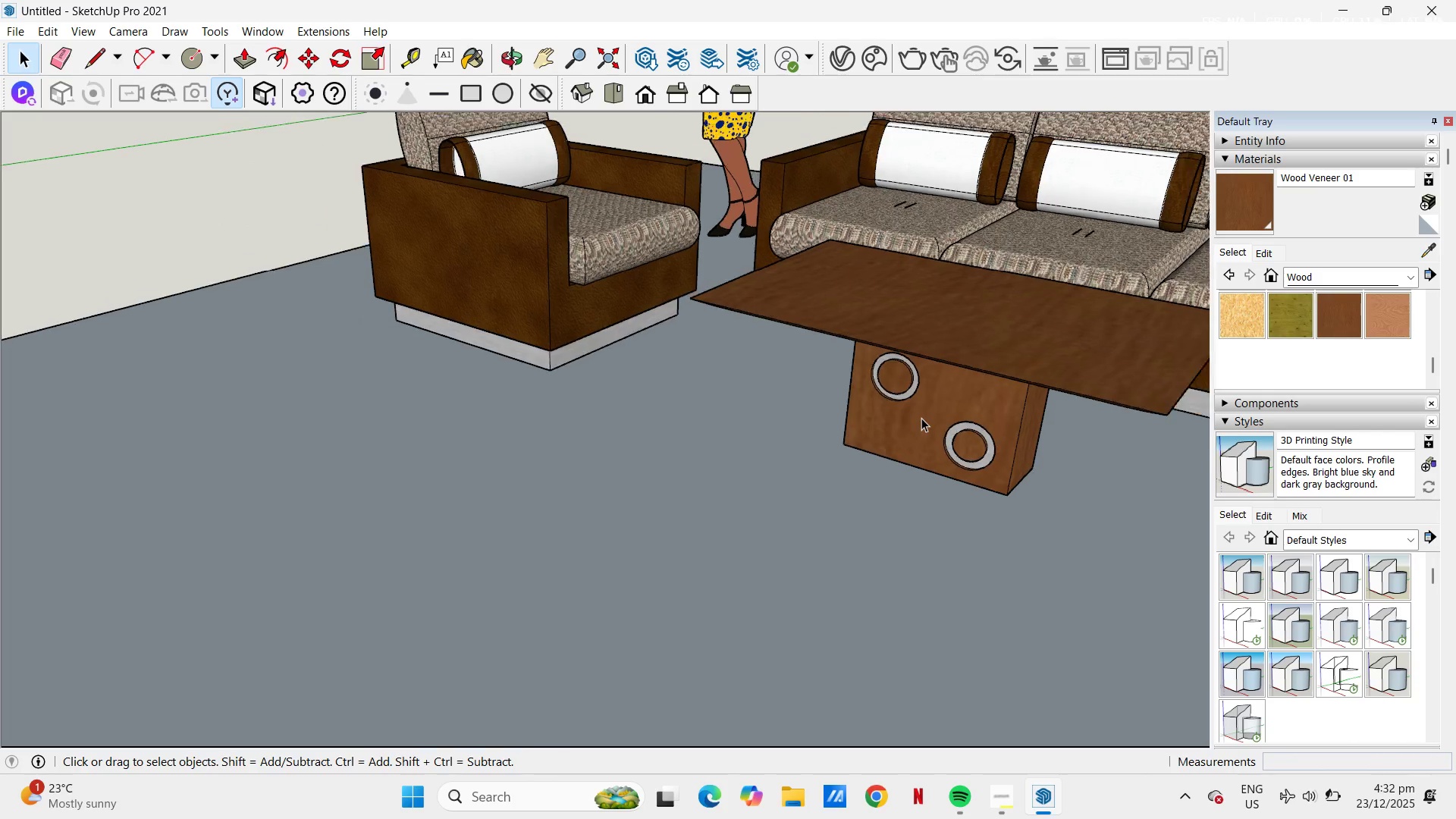 
scroll: coordinate [797, 307], scroll_direction: down, amount: 11.0
 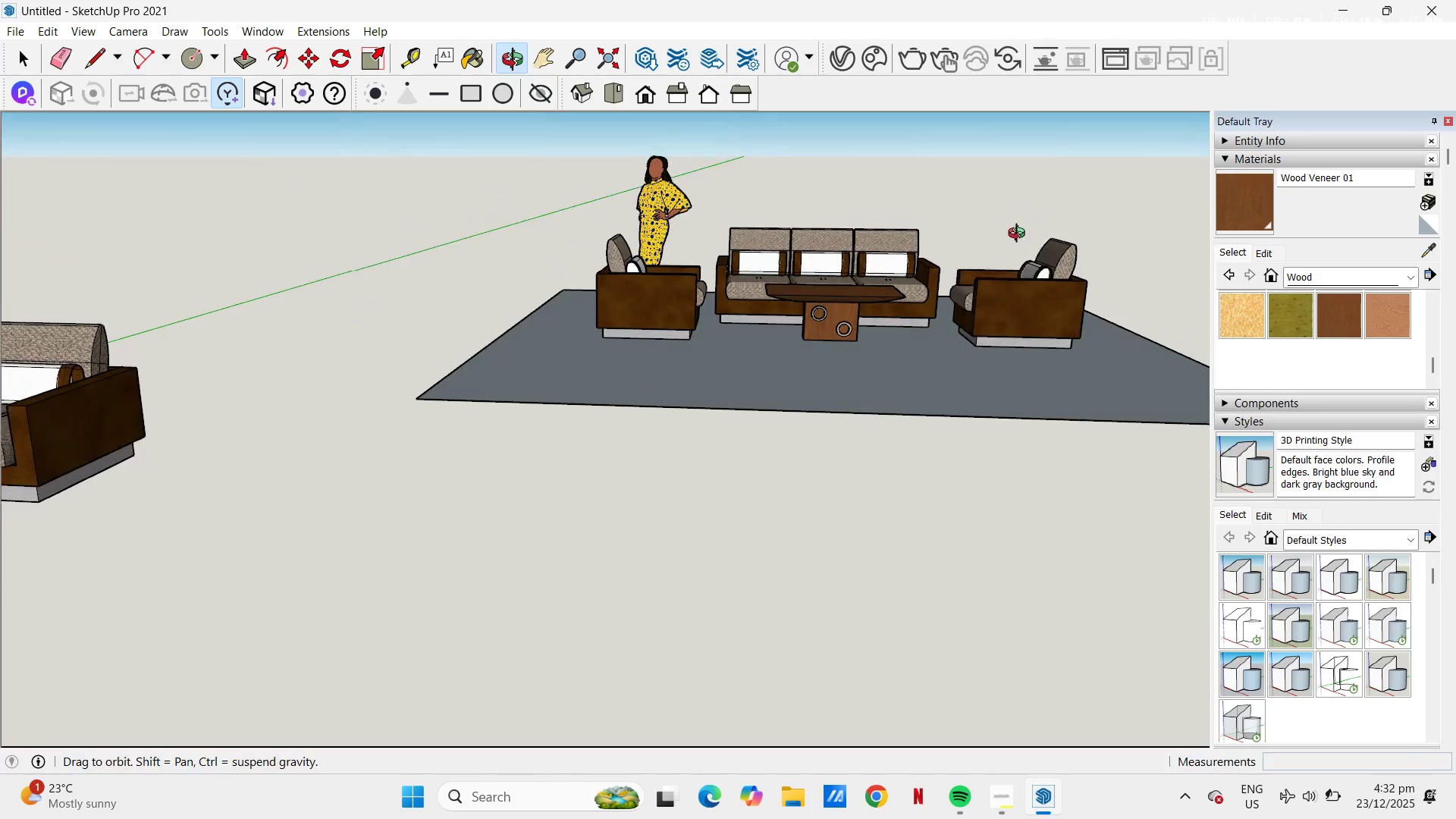 
scroll: coordinate [749, 287], scroll_direction: up, amount: 13.0
 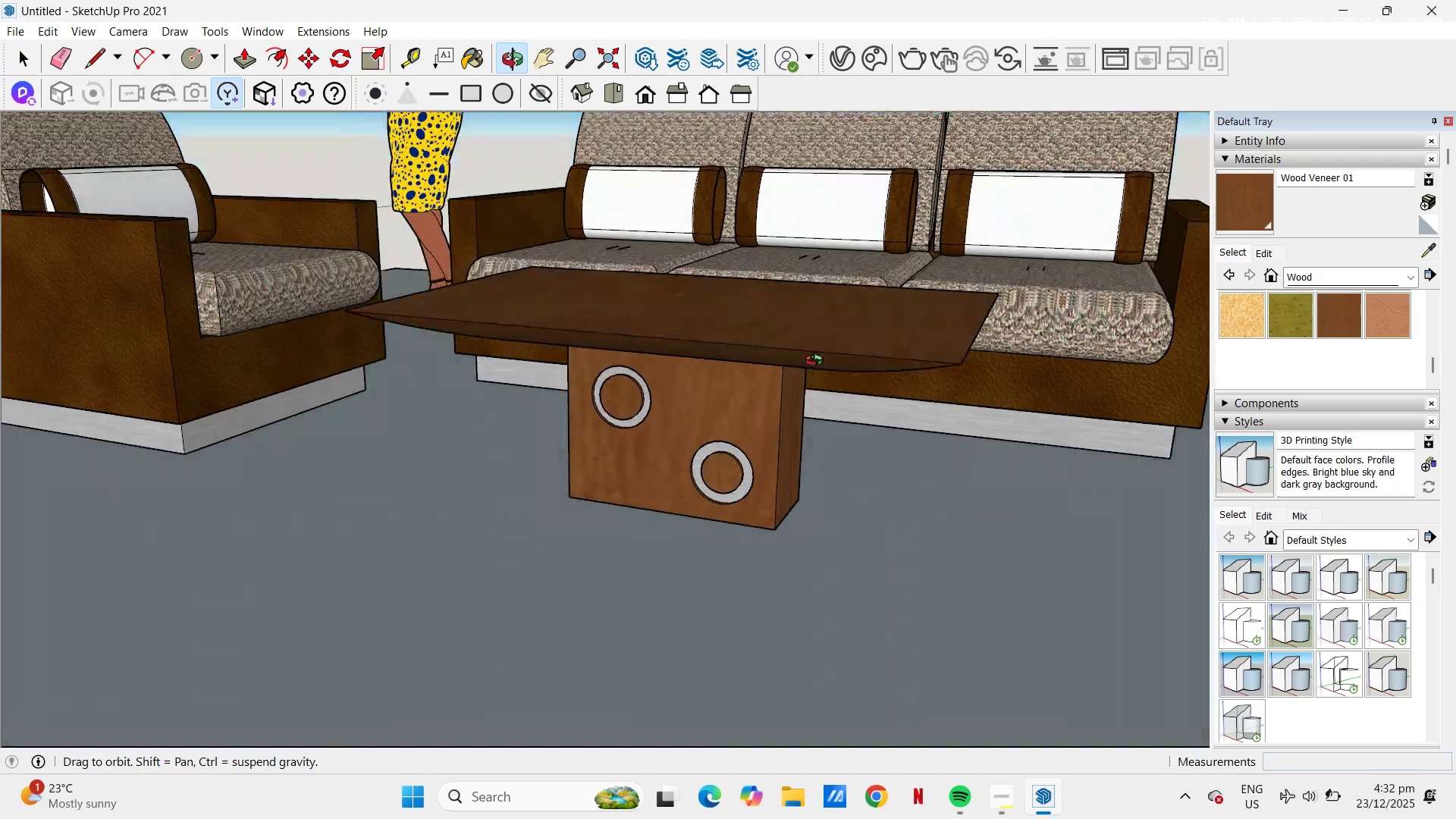 
key(Space)
 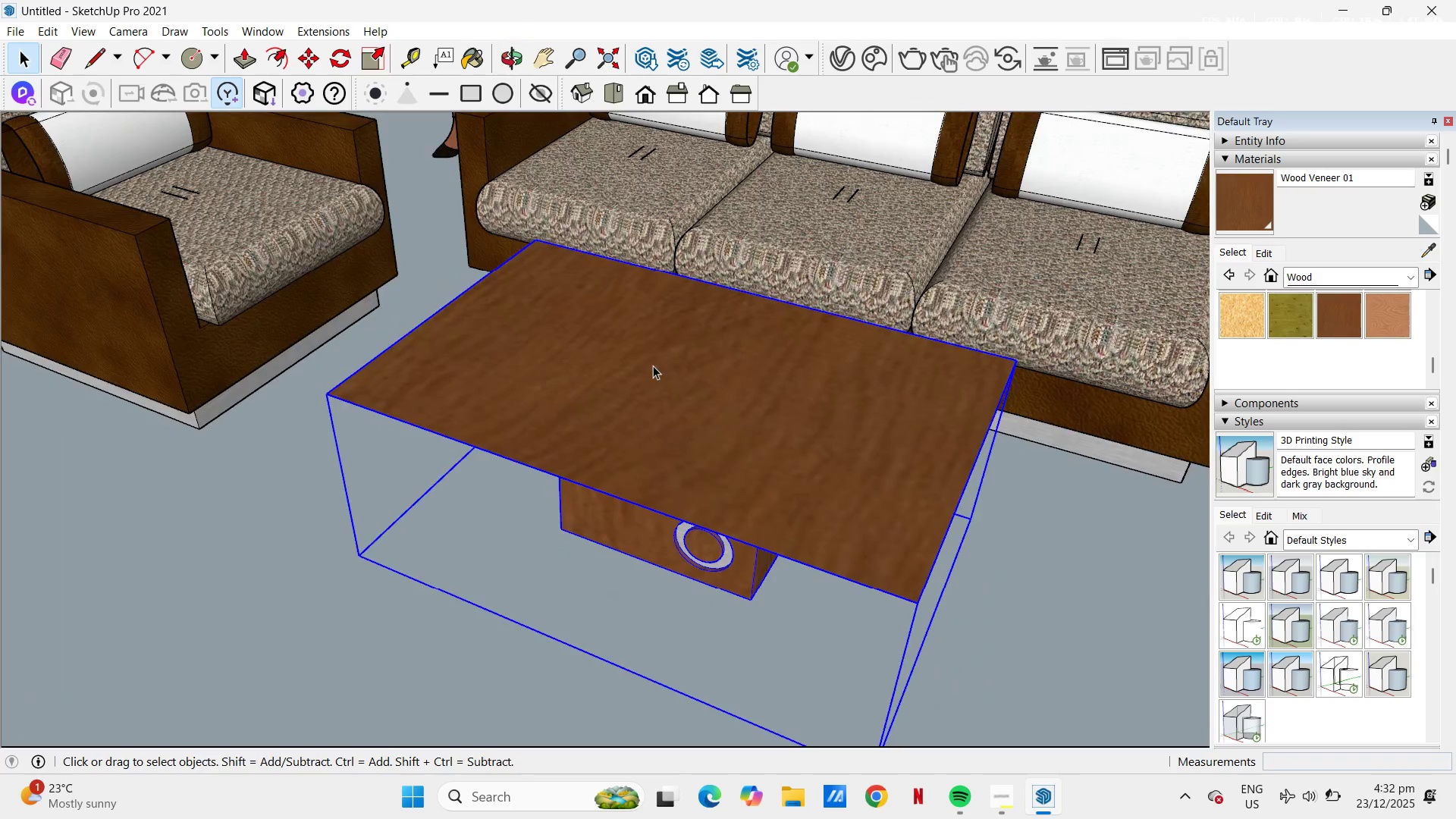 
double_click([653, 366])
 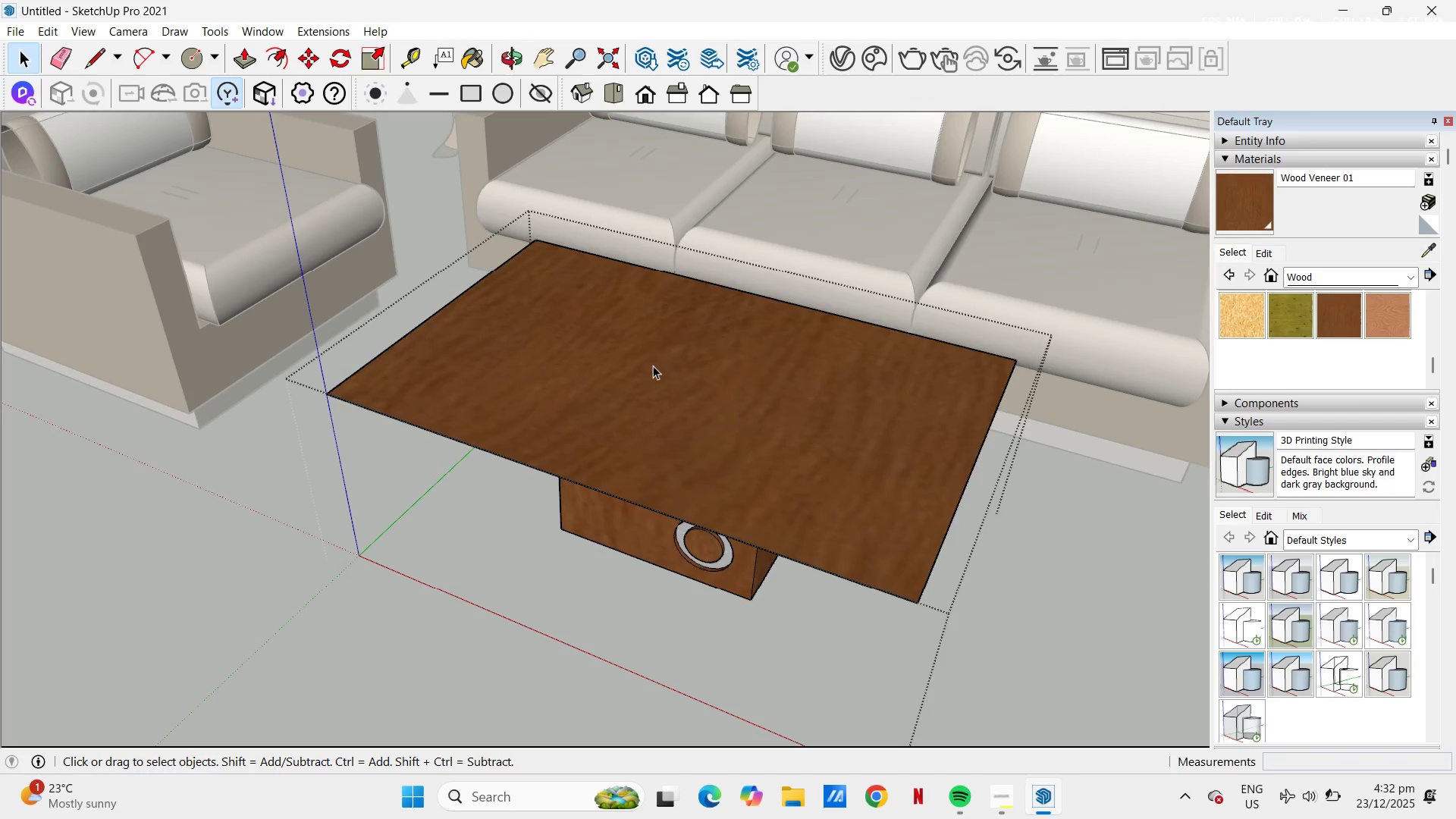 
triple_click([653, 366])
 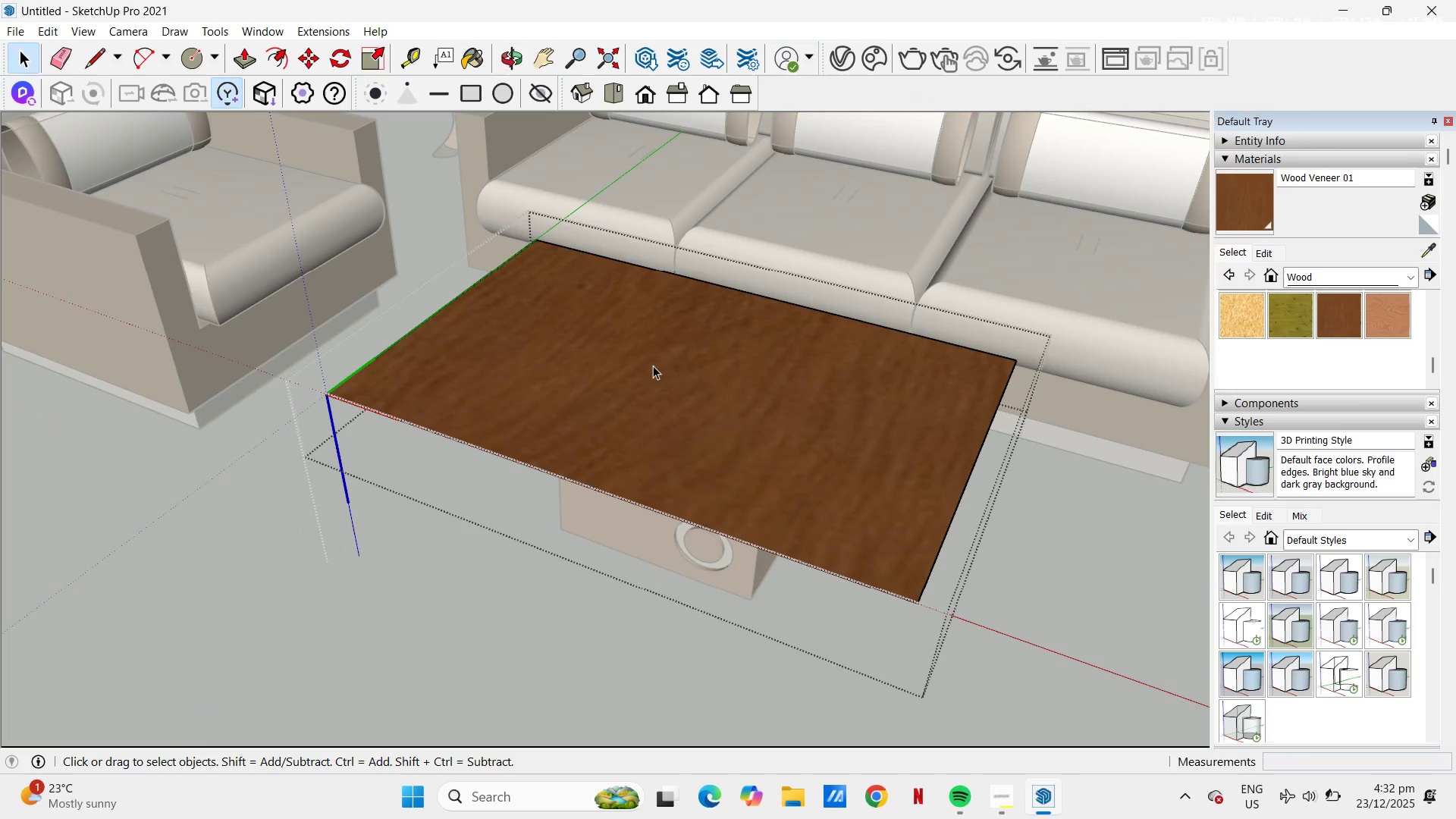 
triple_click([653, 366])
 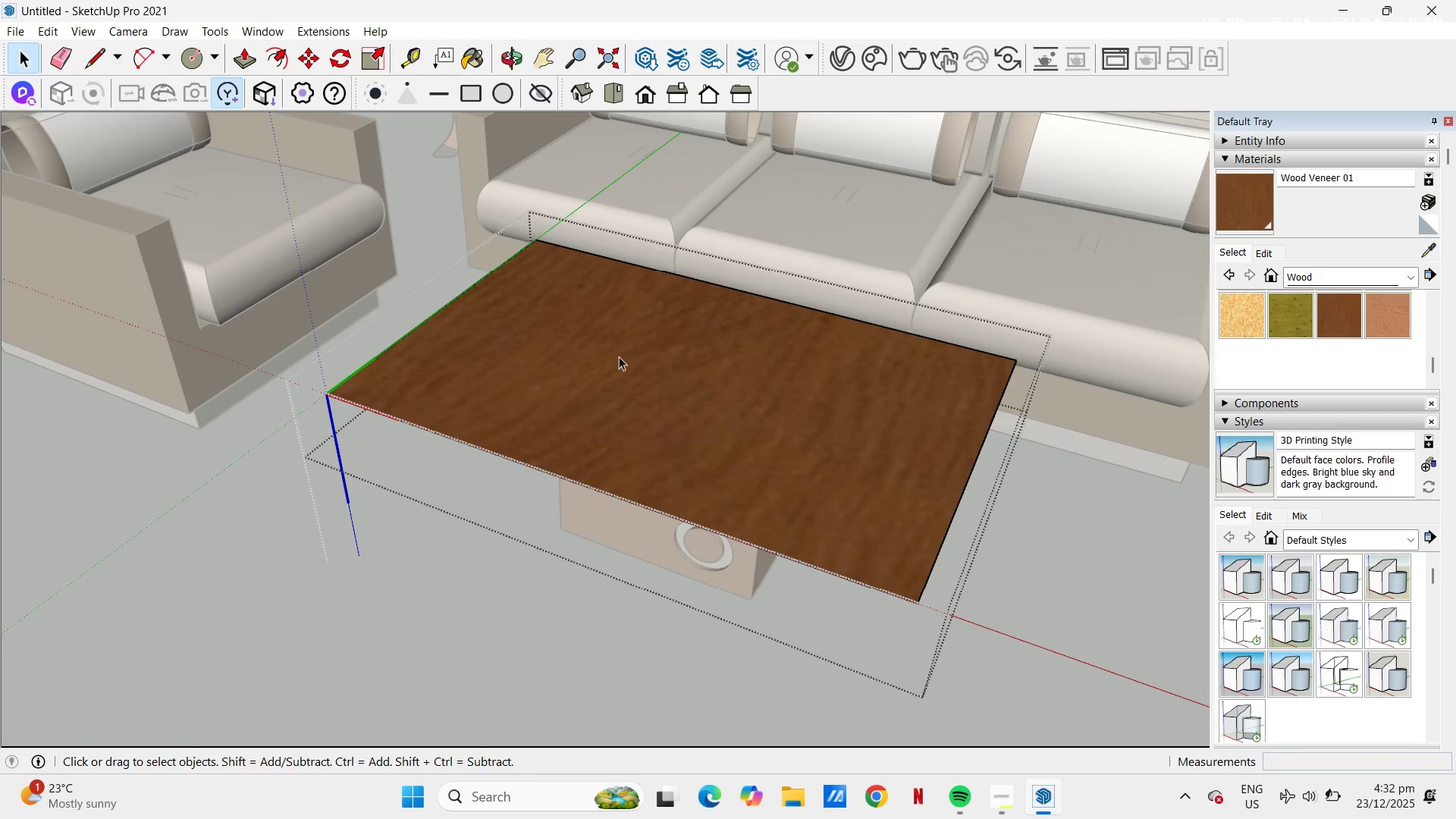 
triple_click([617, 356])
 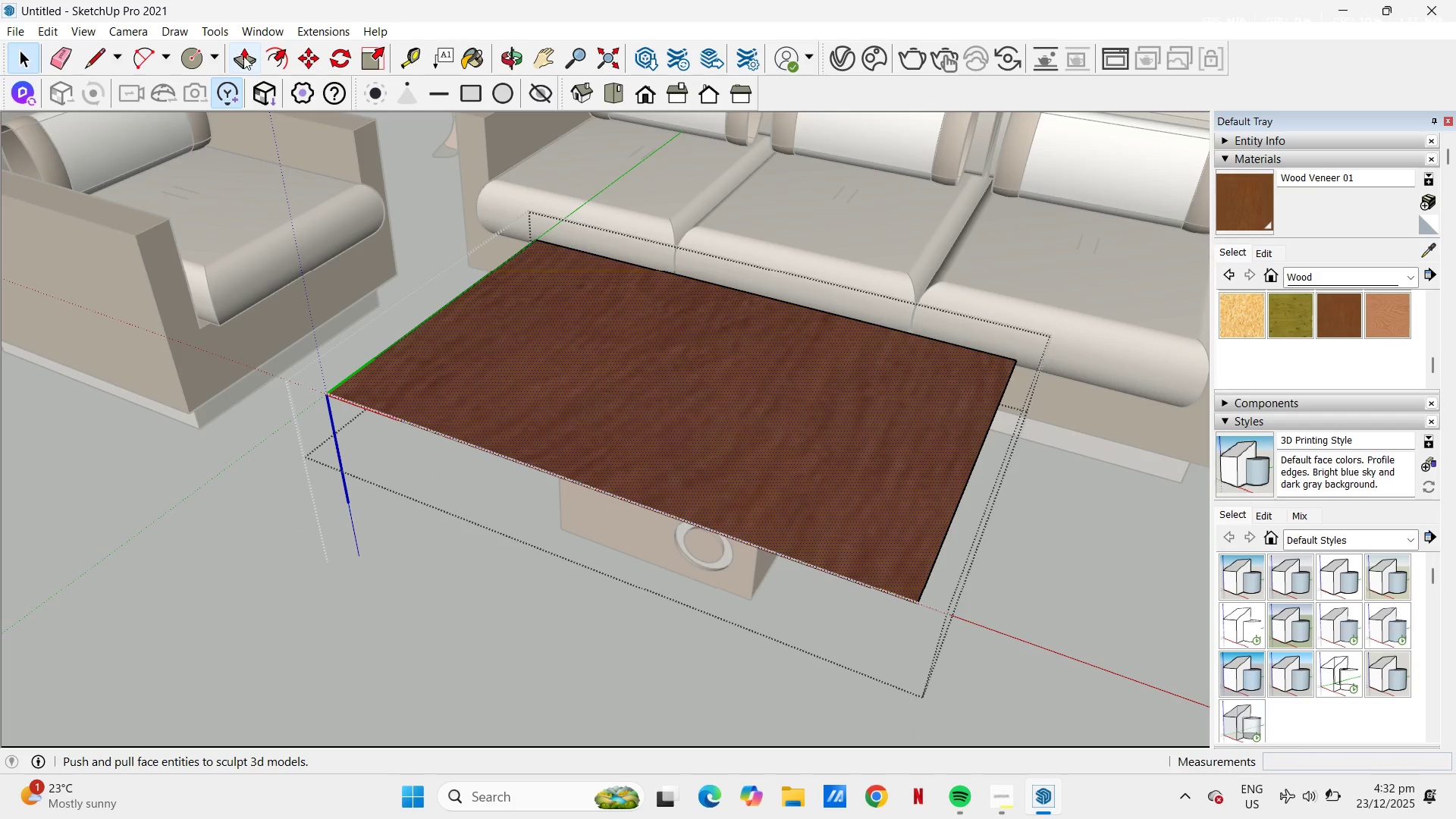 
left_click([243, 56])
 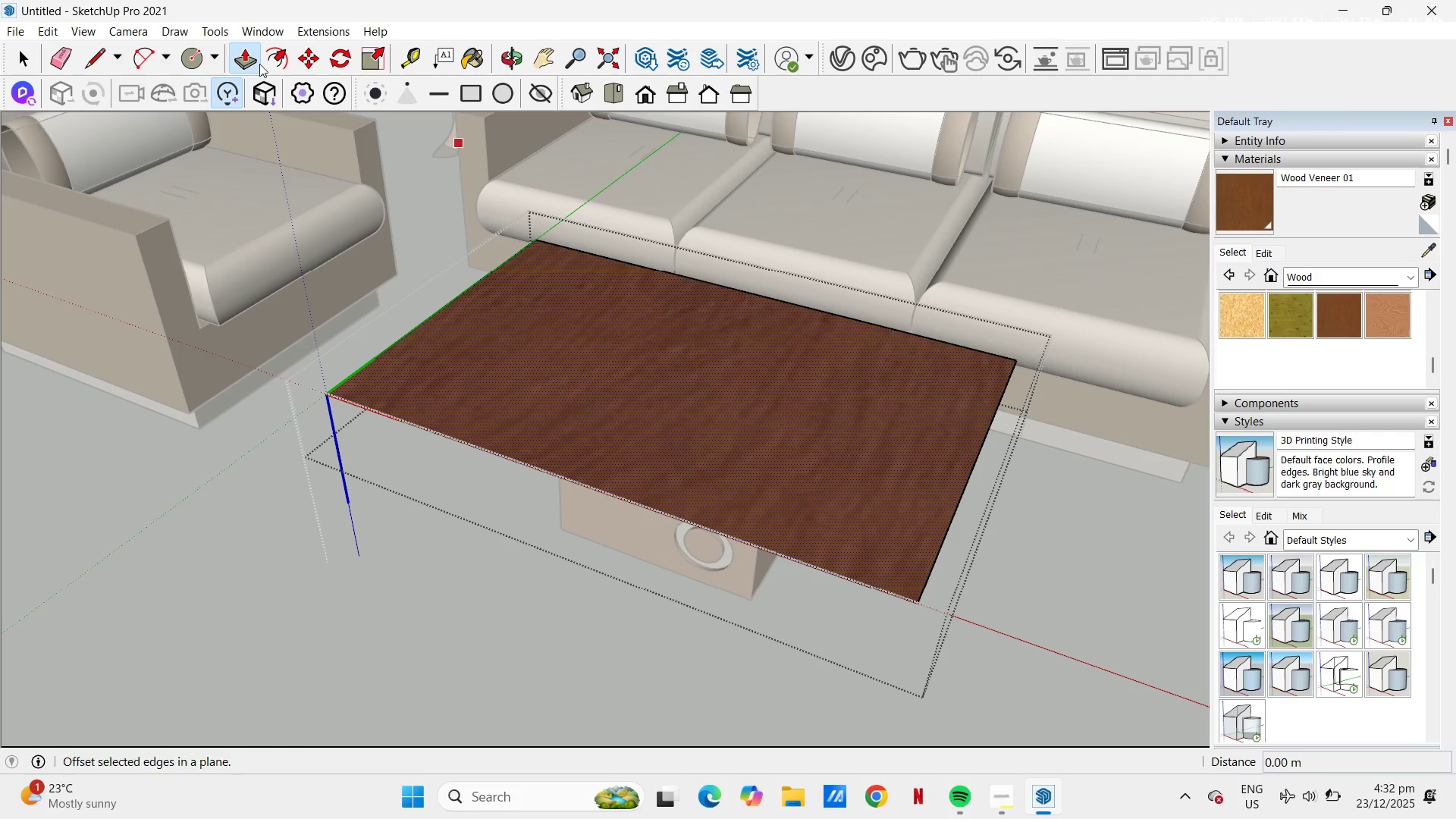 
left_click([279, 55])
 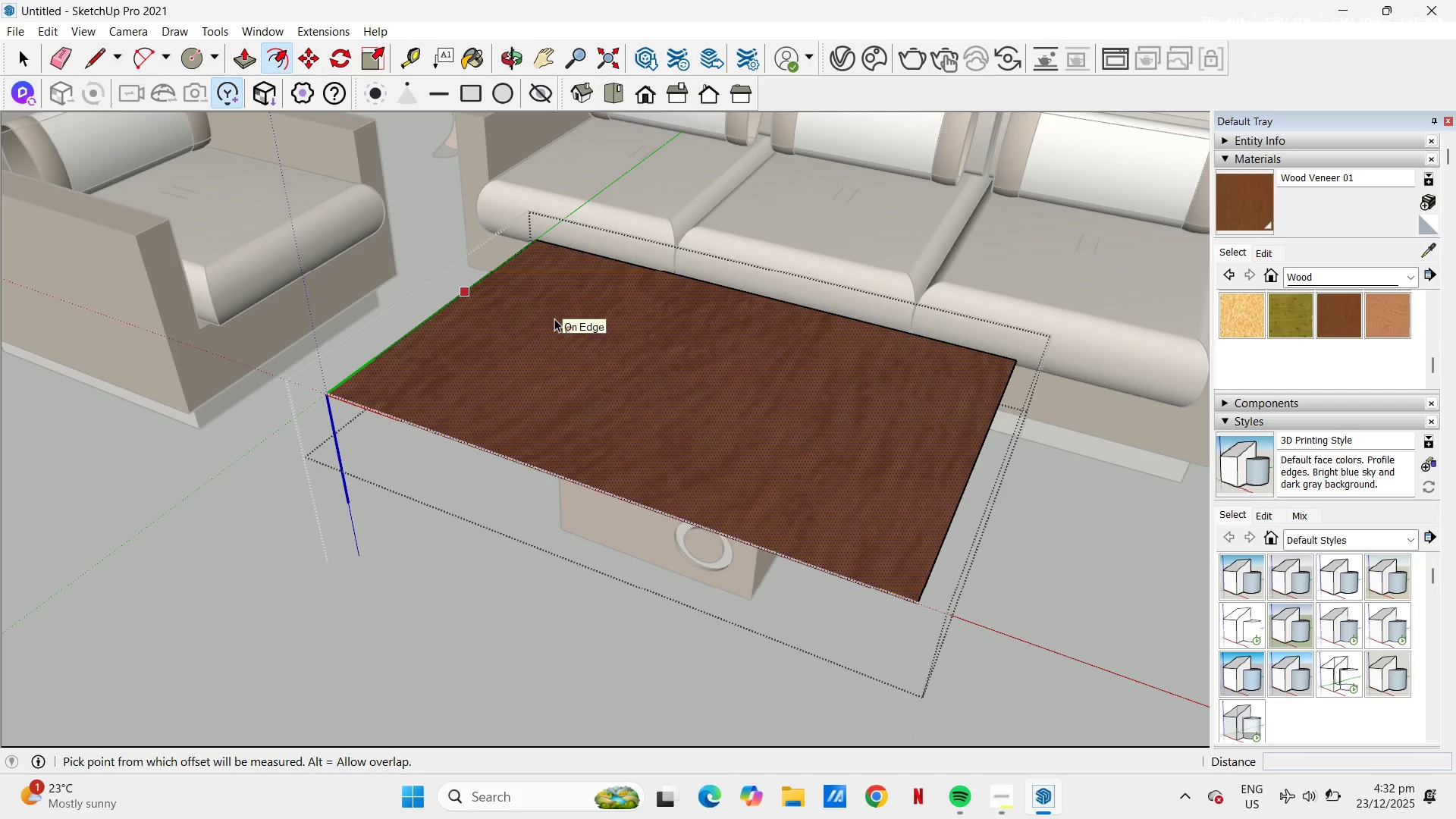 
left_click([554, 318])
 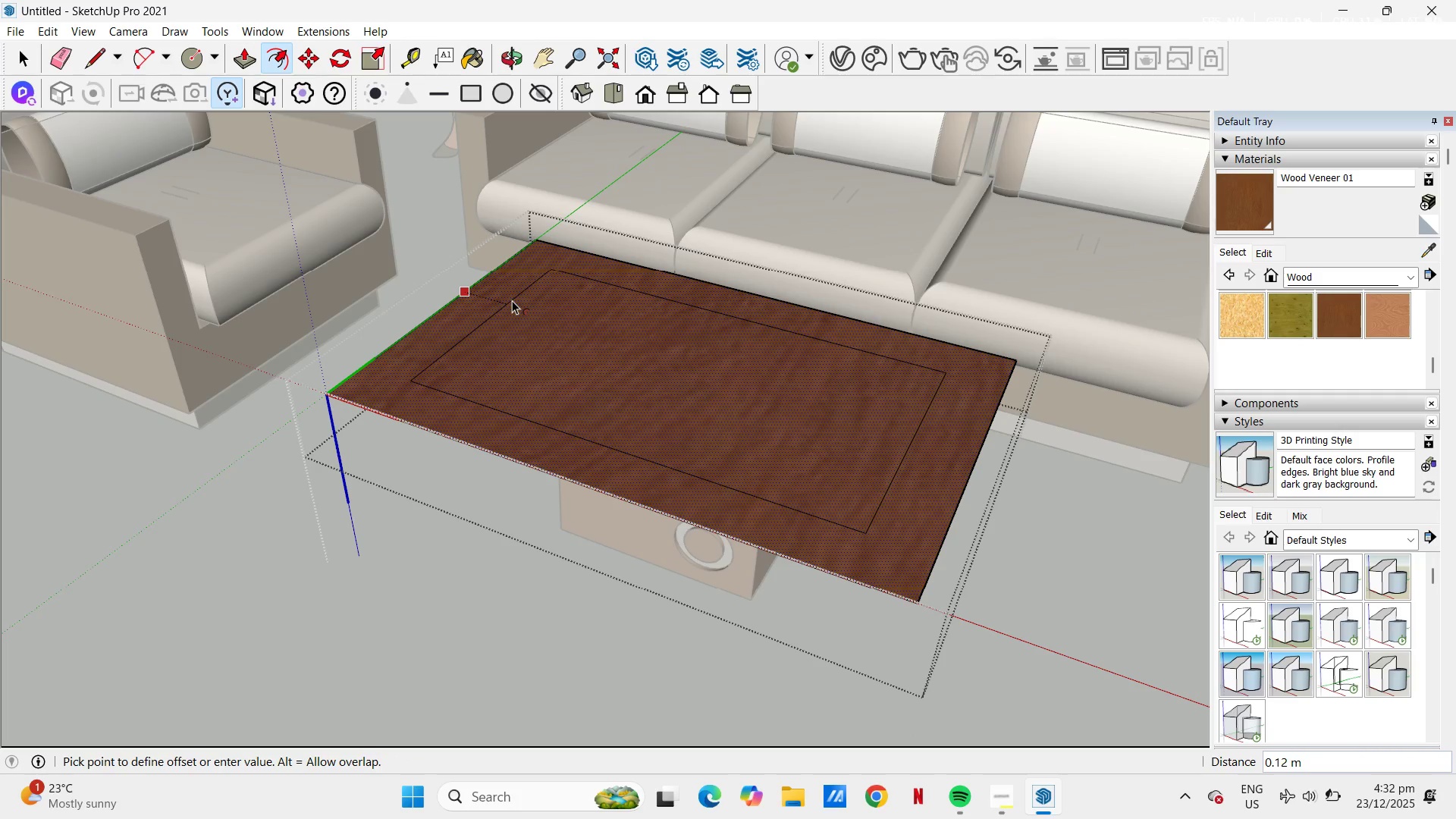 
key(NumpadDecimal)
 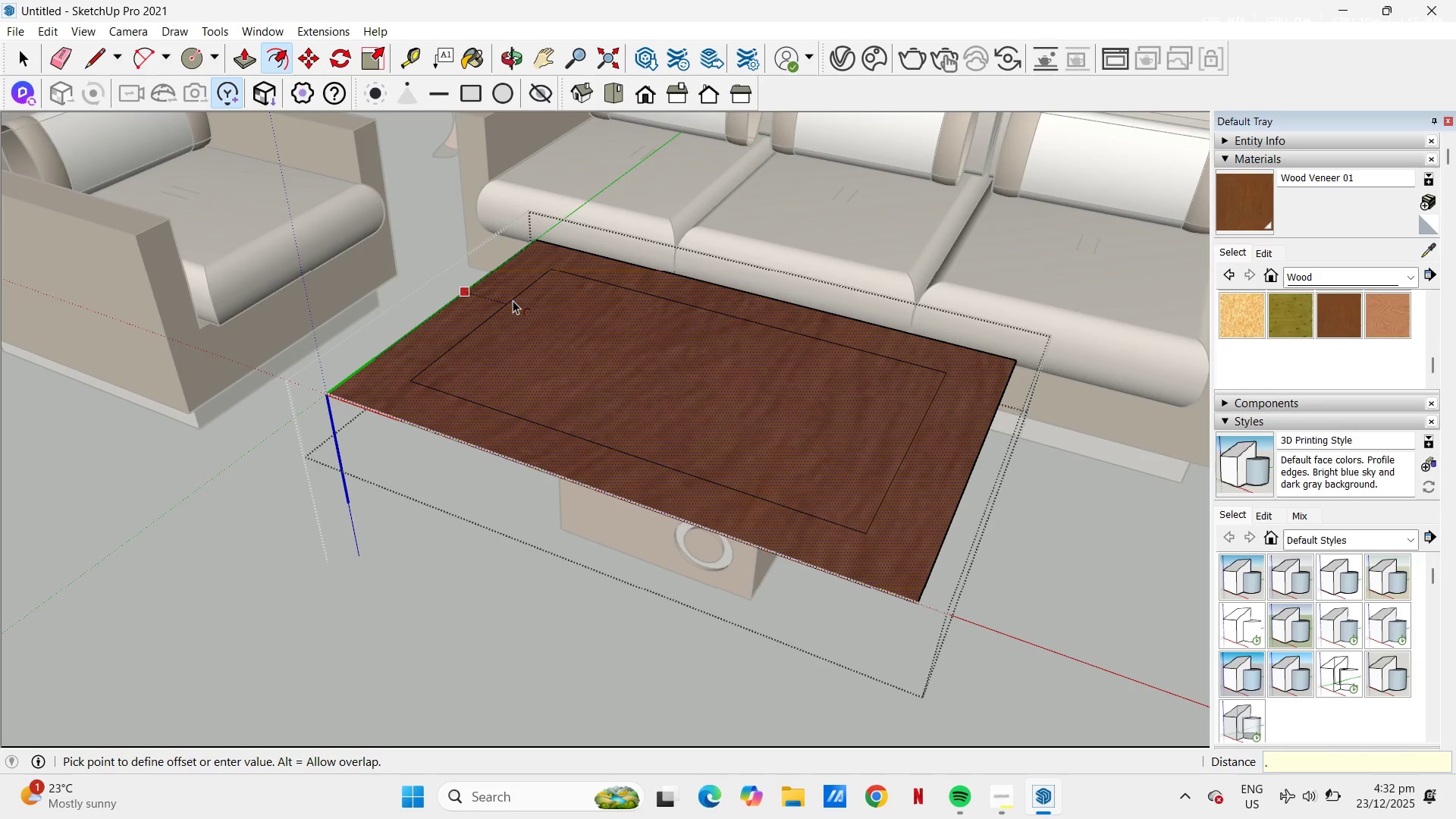 
key(Numpad2)
 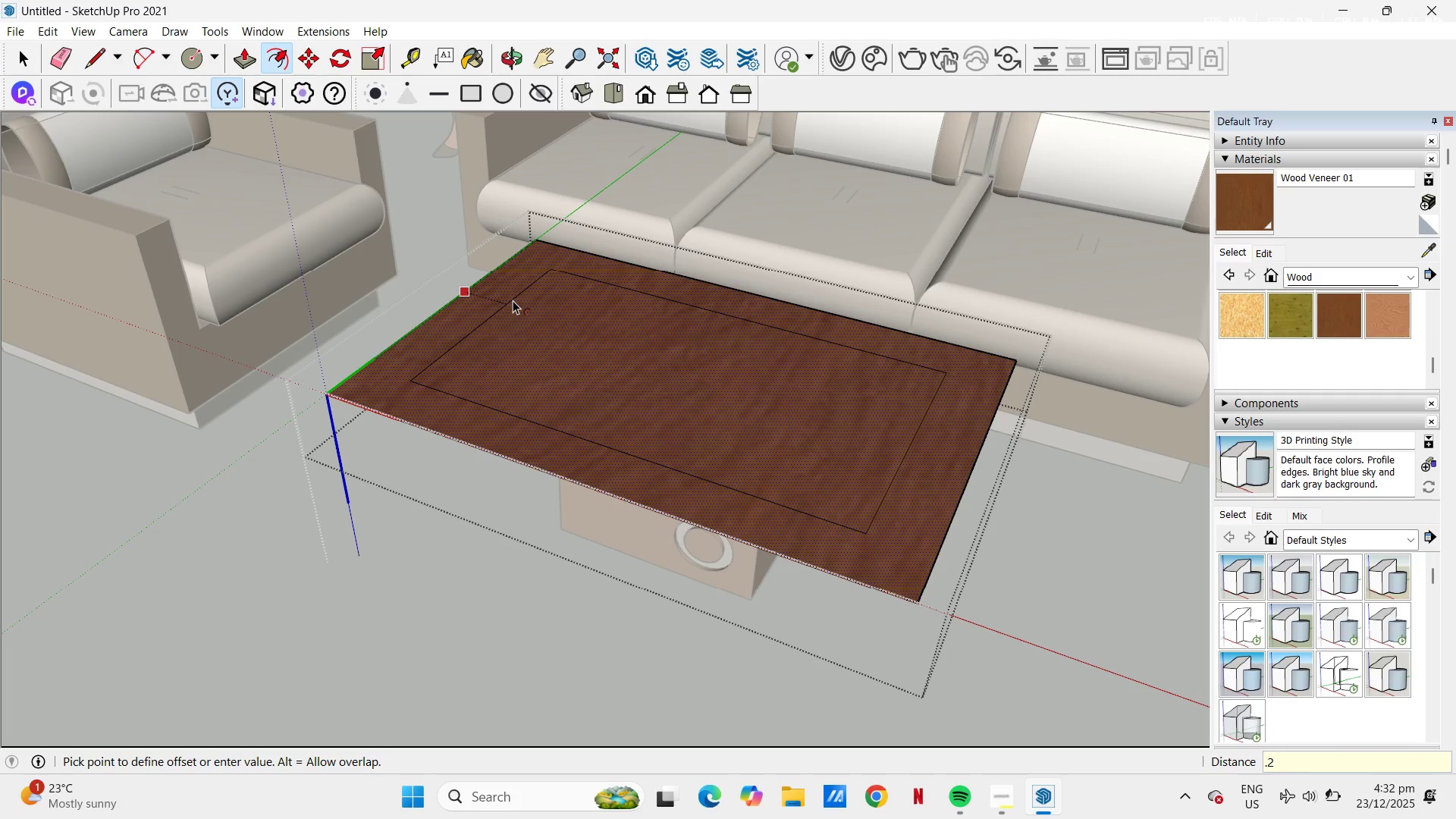 
key(Backspace)
 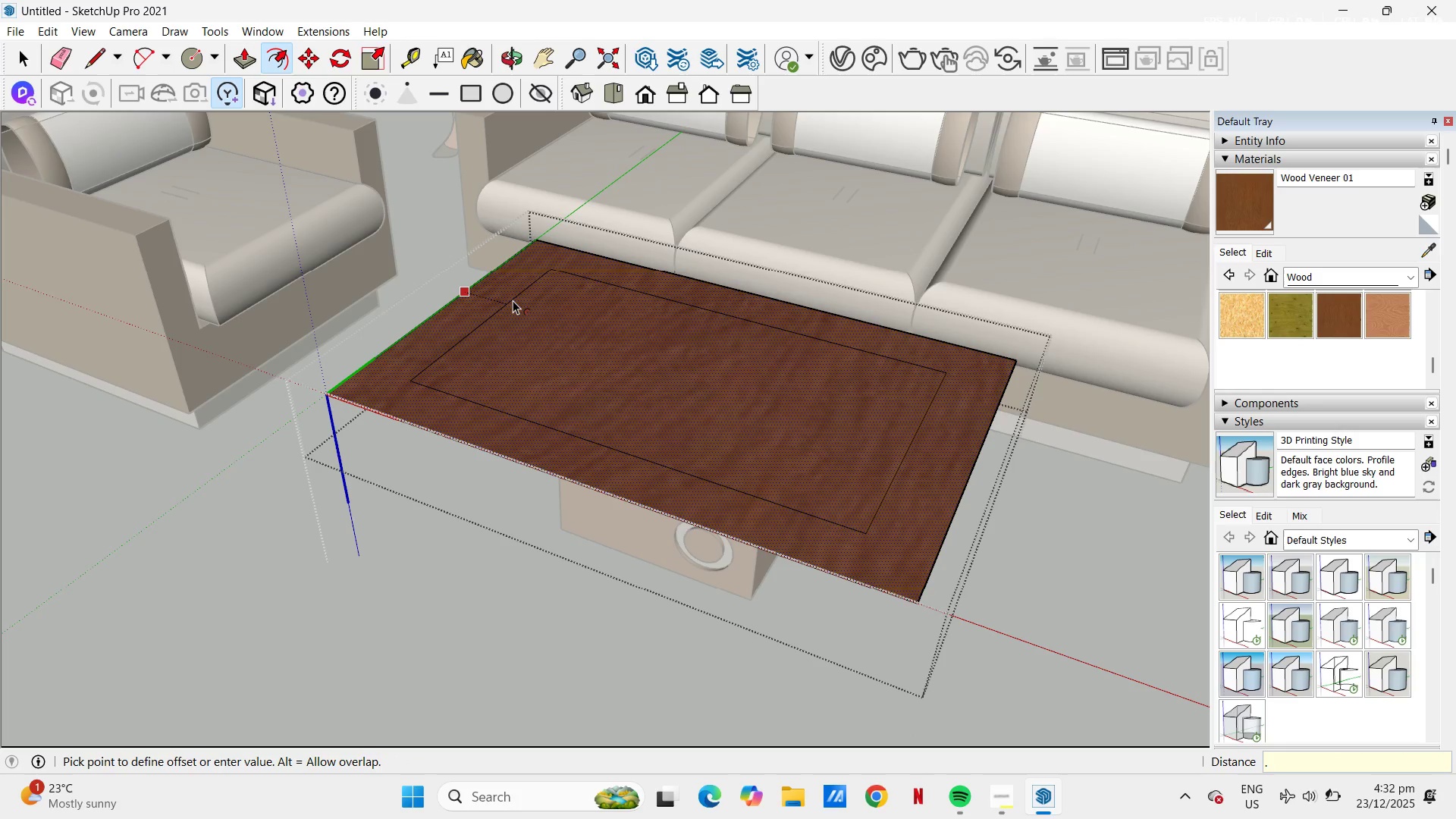 
key(Numpad1)
 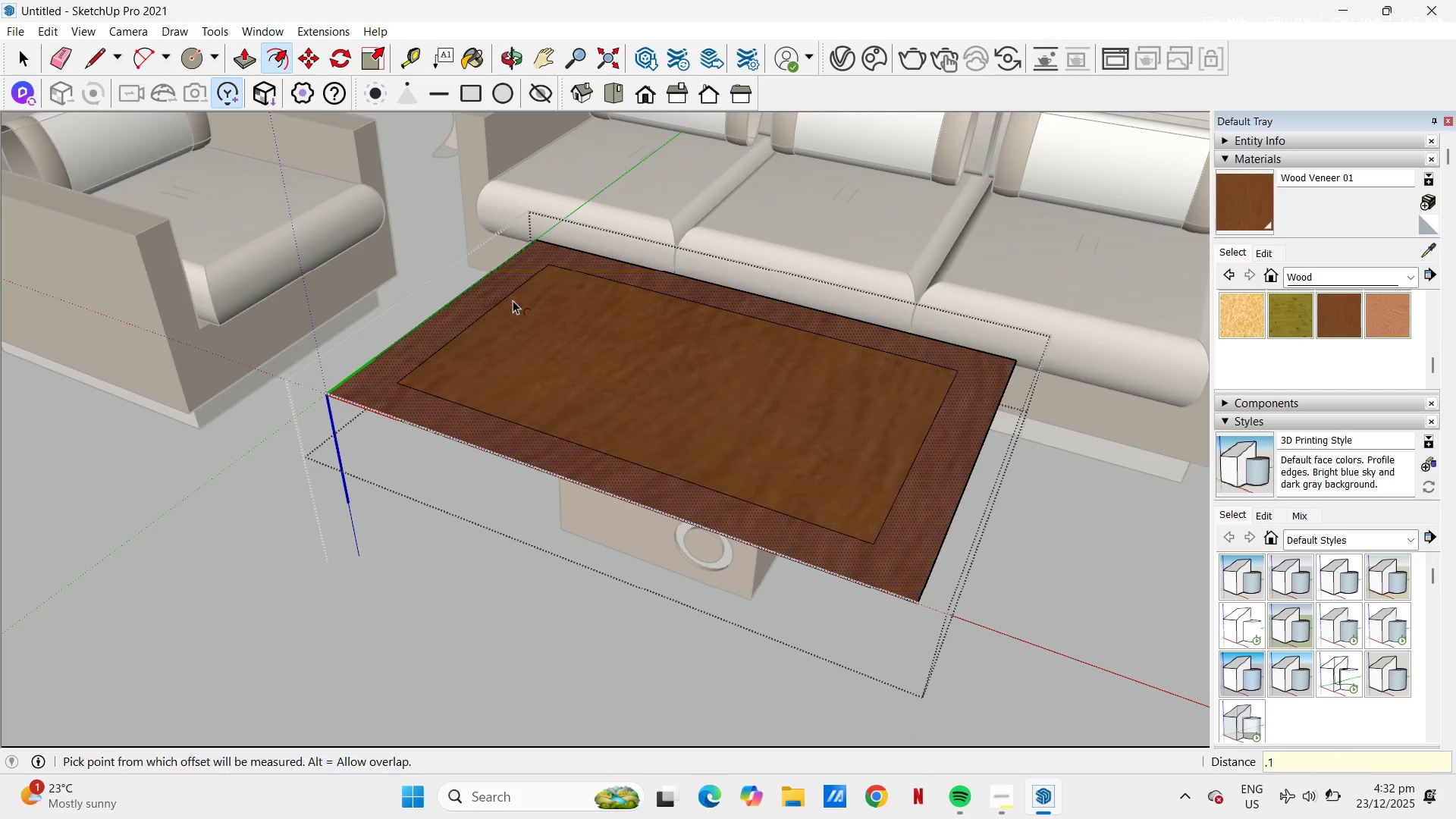 
key(NumpadEnter)
 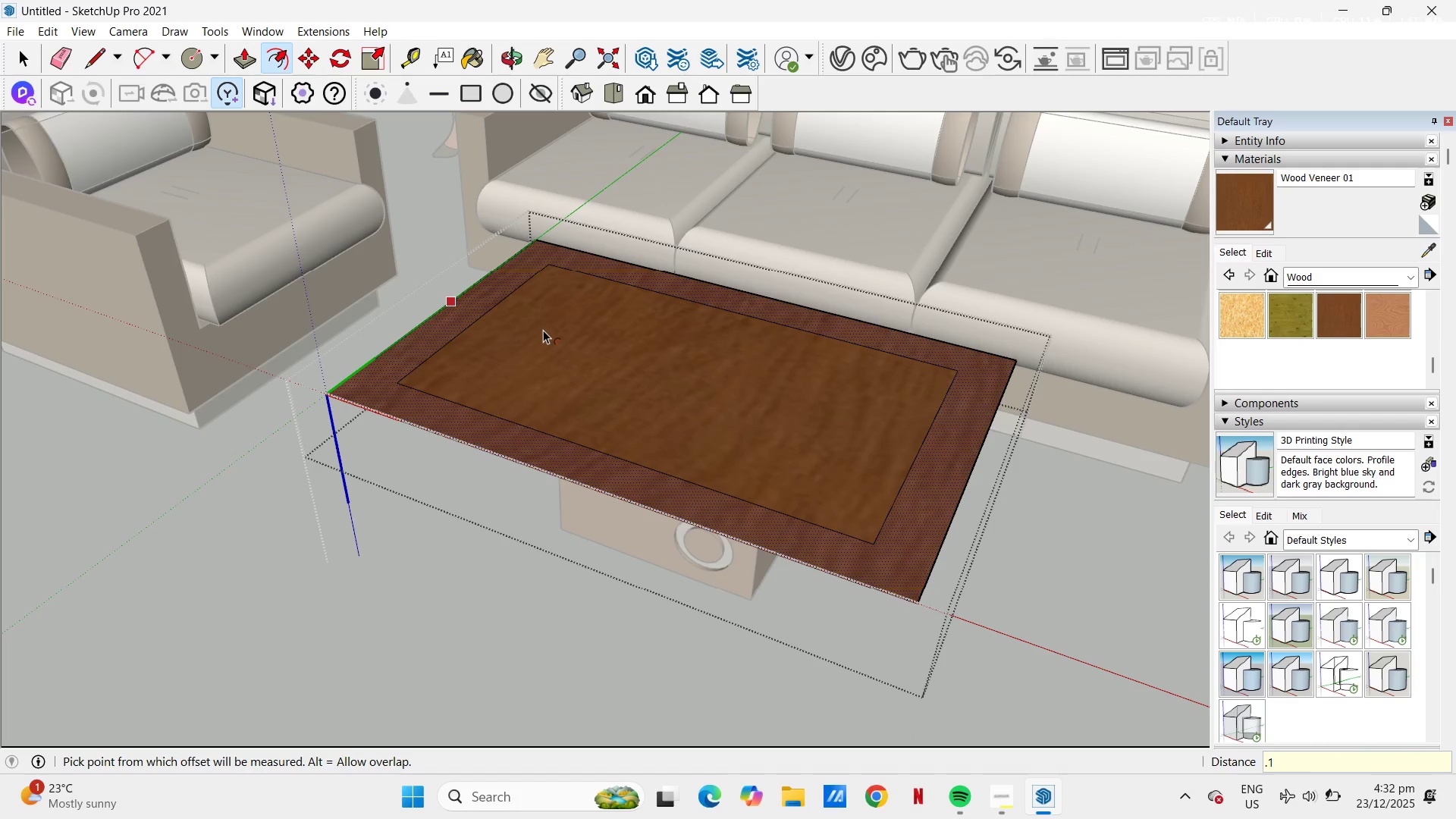 
key(Space)
 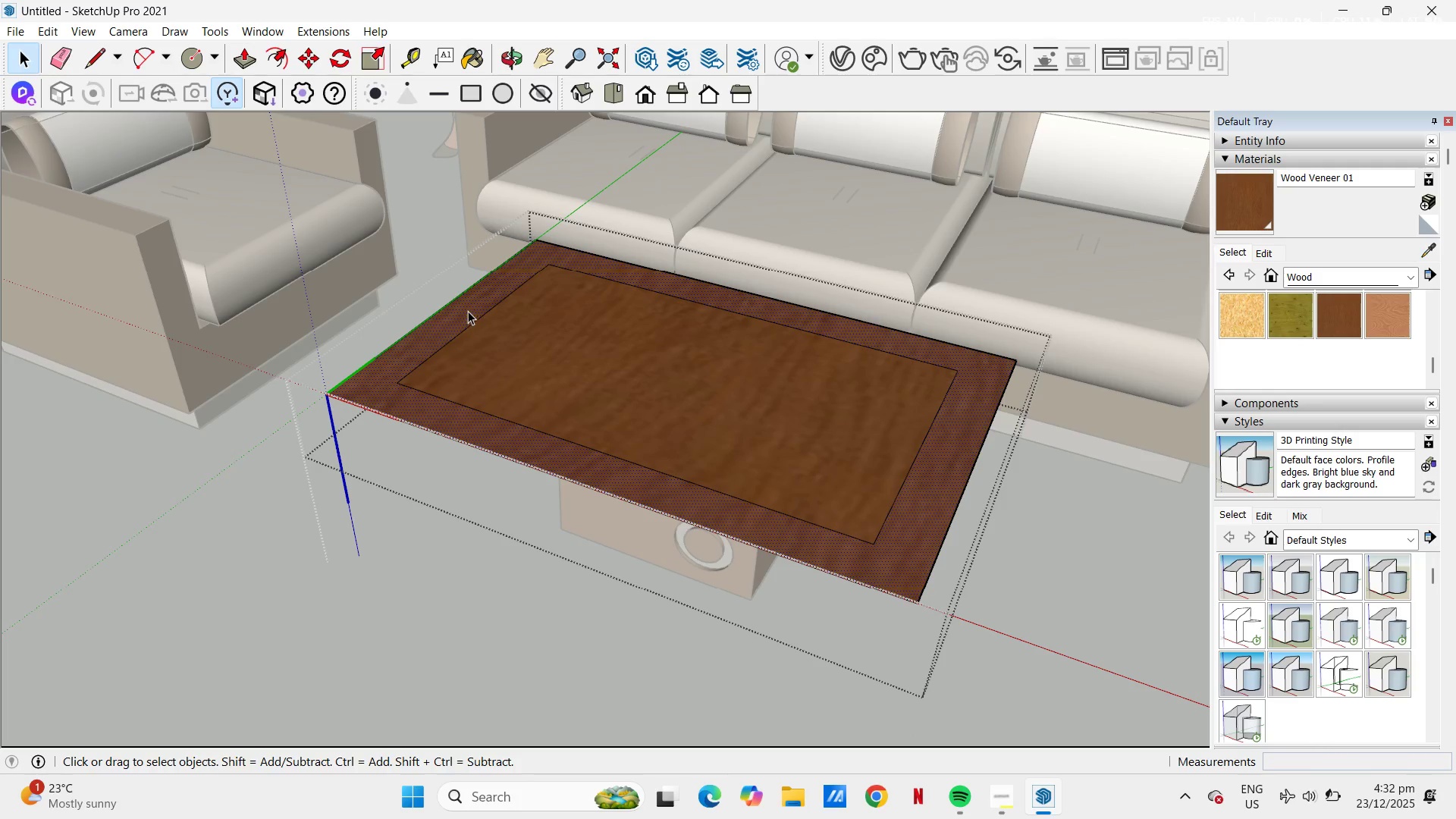 
left_click([507, 338])
 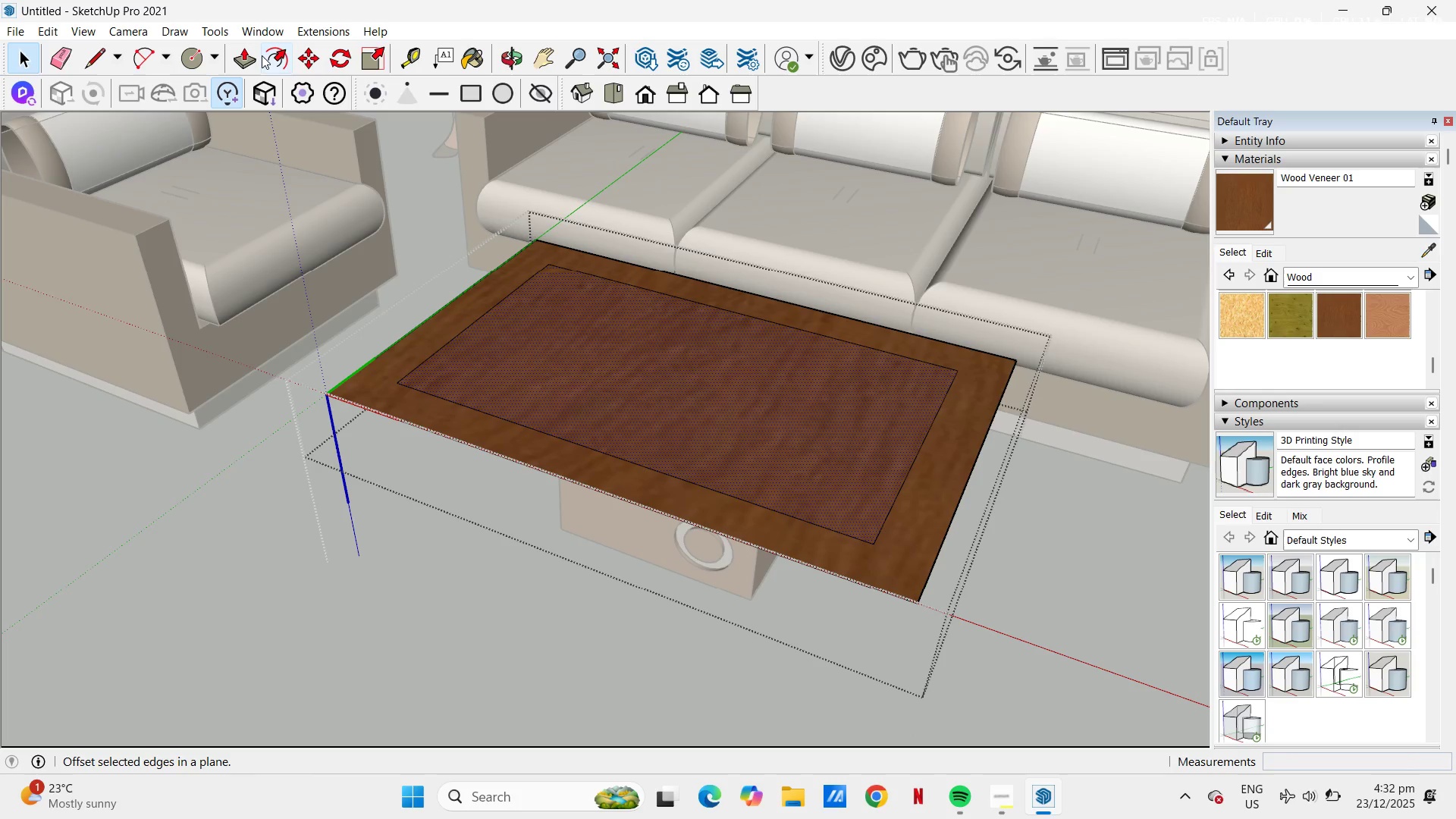 
left_click([290, 49])
 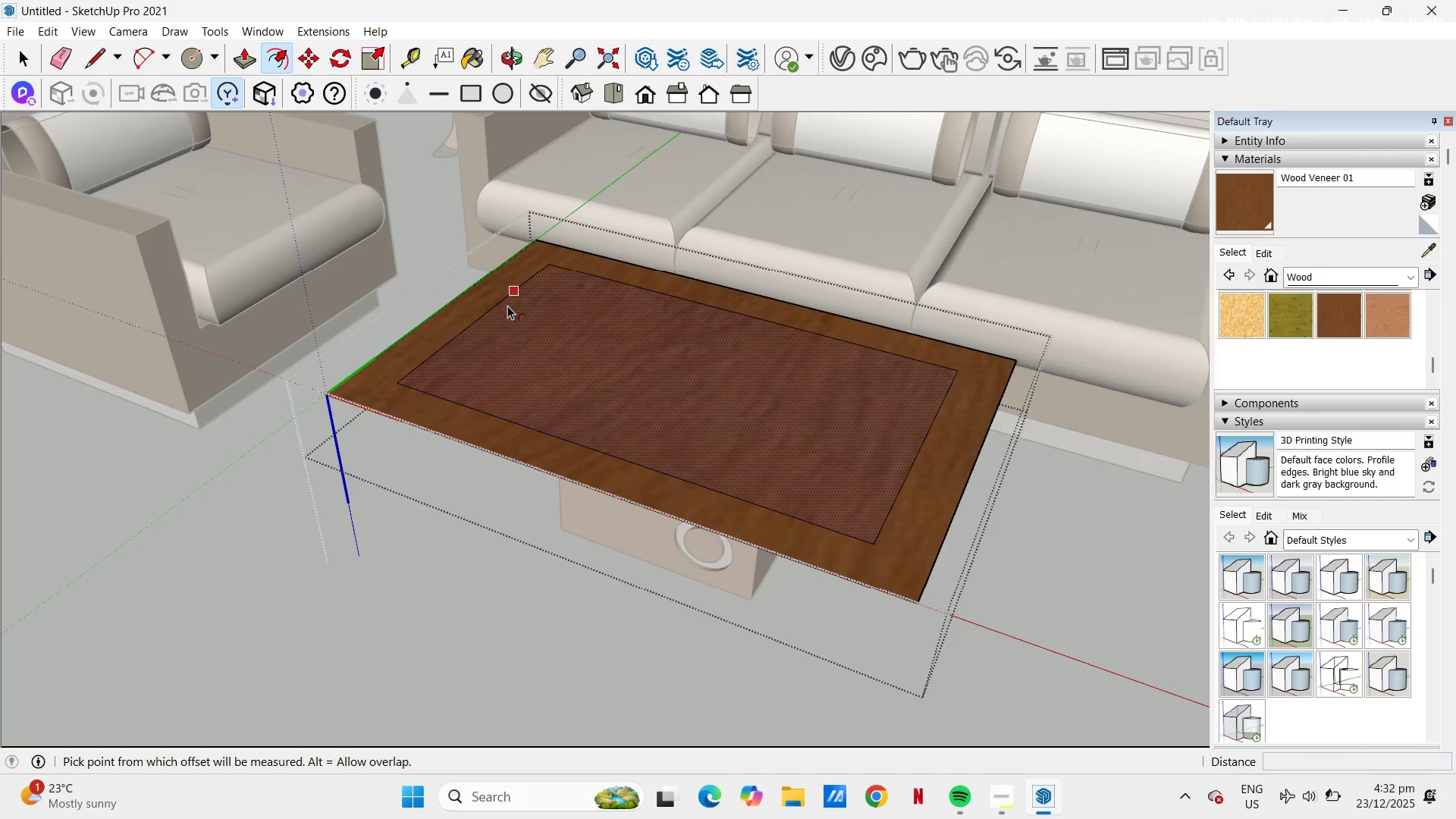 
left_click([504, 328])
 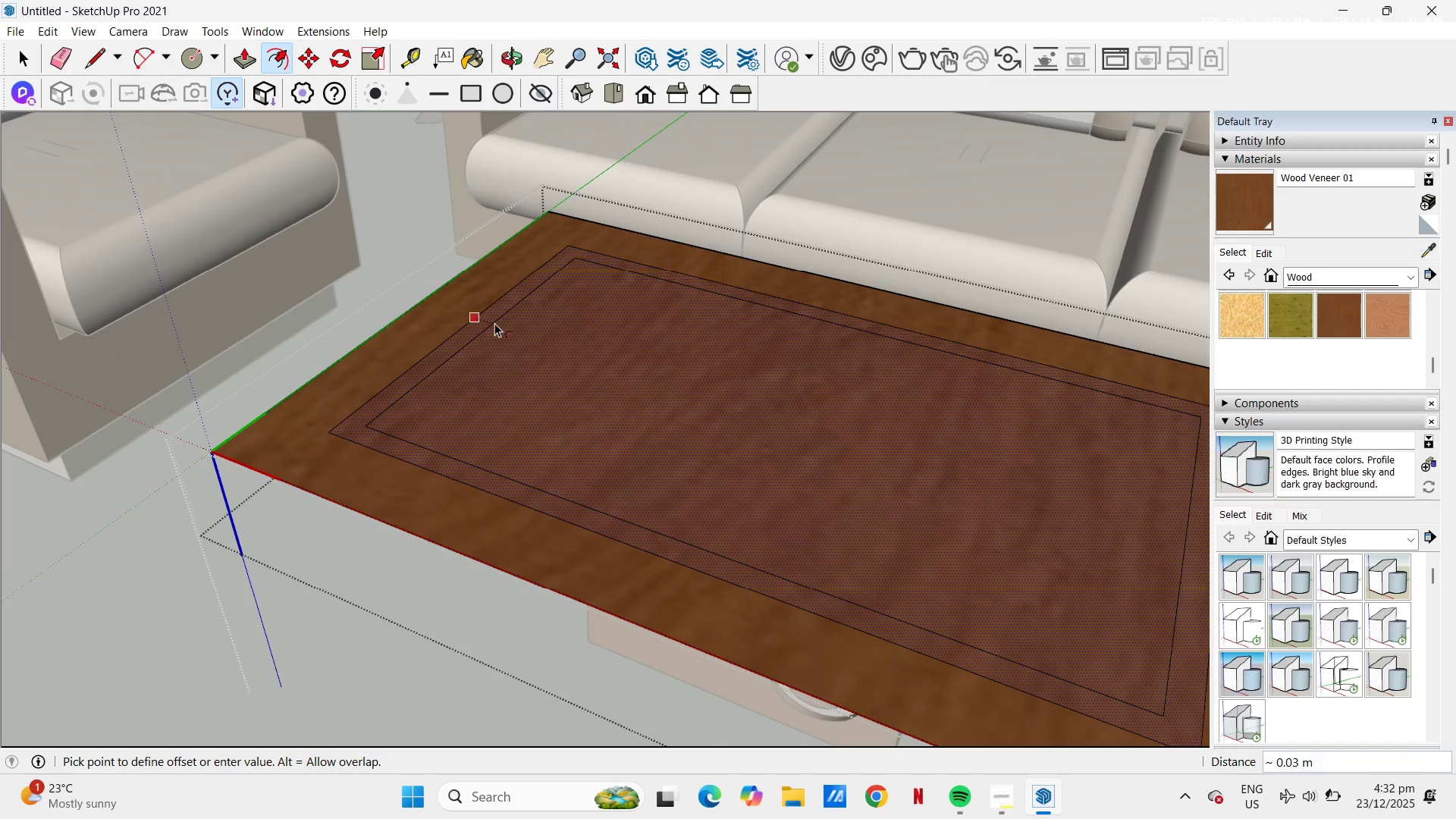 
scroll: coordinate [507, 306], scroll_direction: up, amount: 4.0
 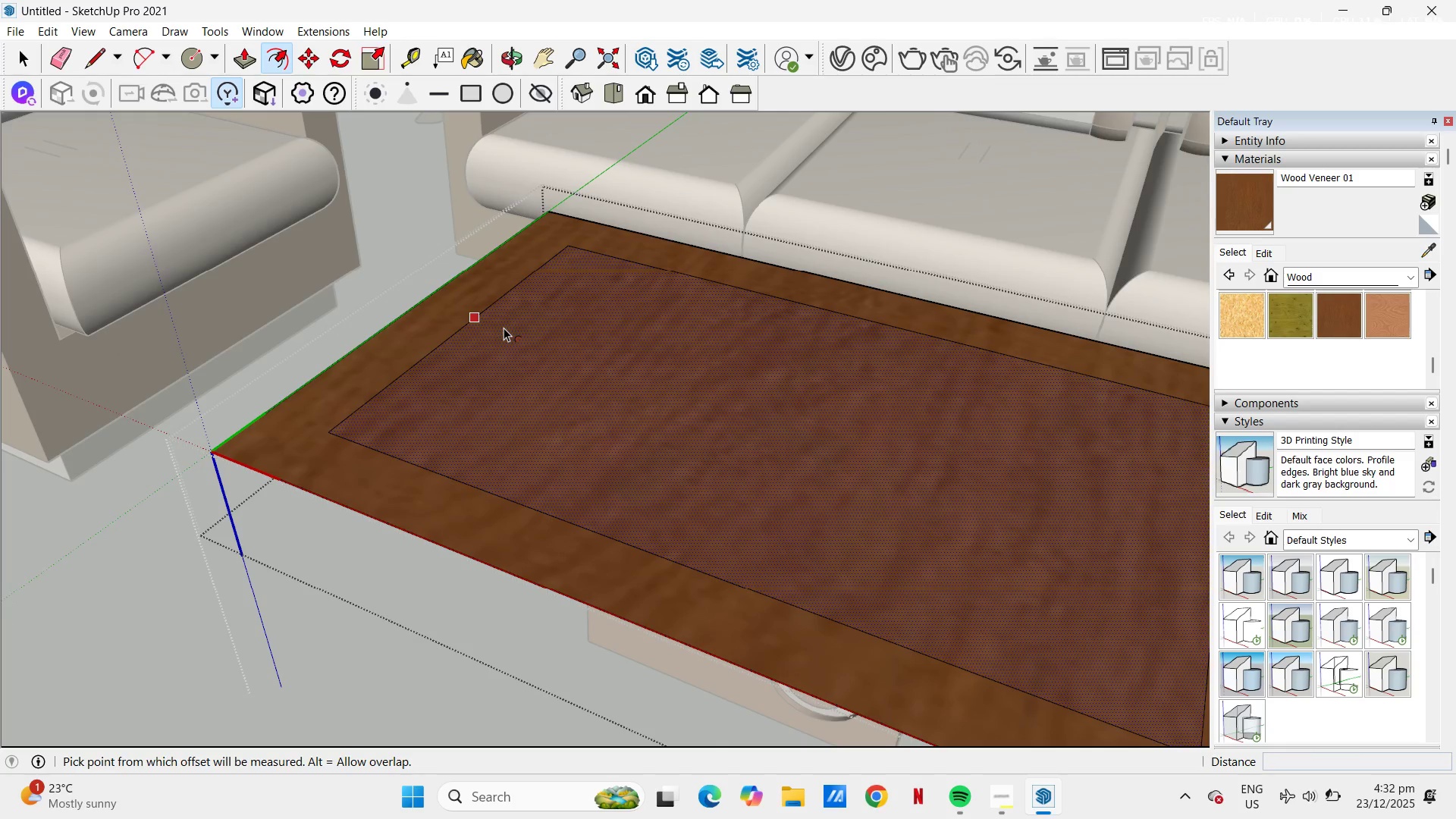 
key(NumpadDecimal)
 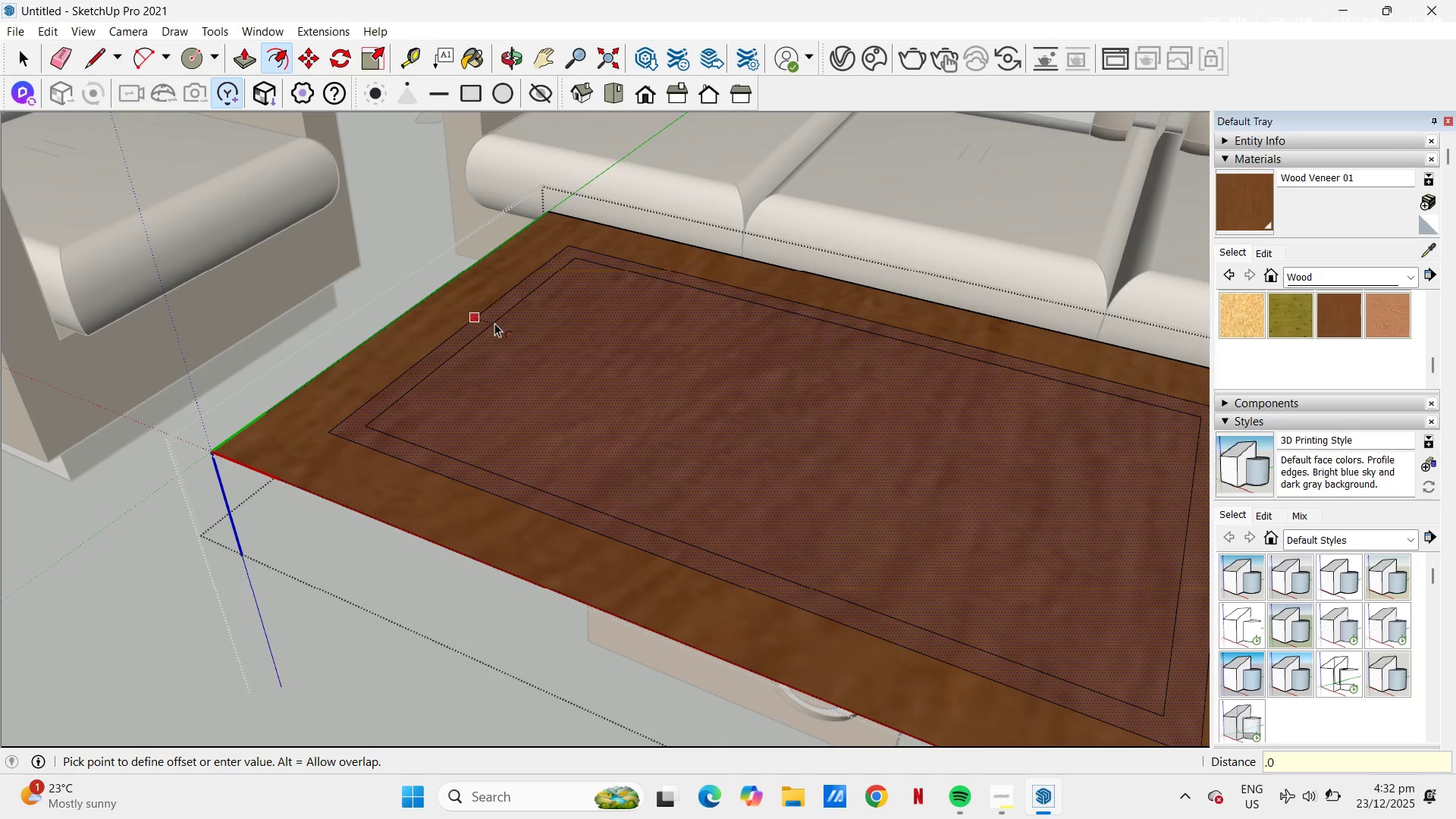 
key(Numpad0)
 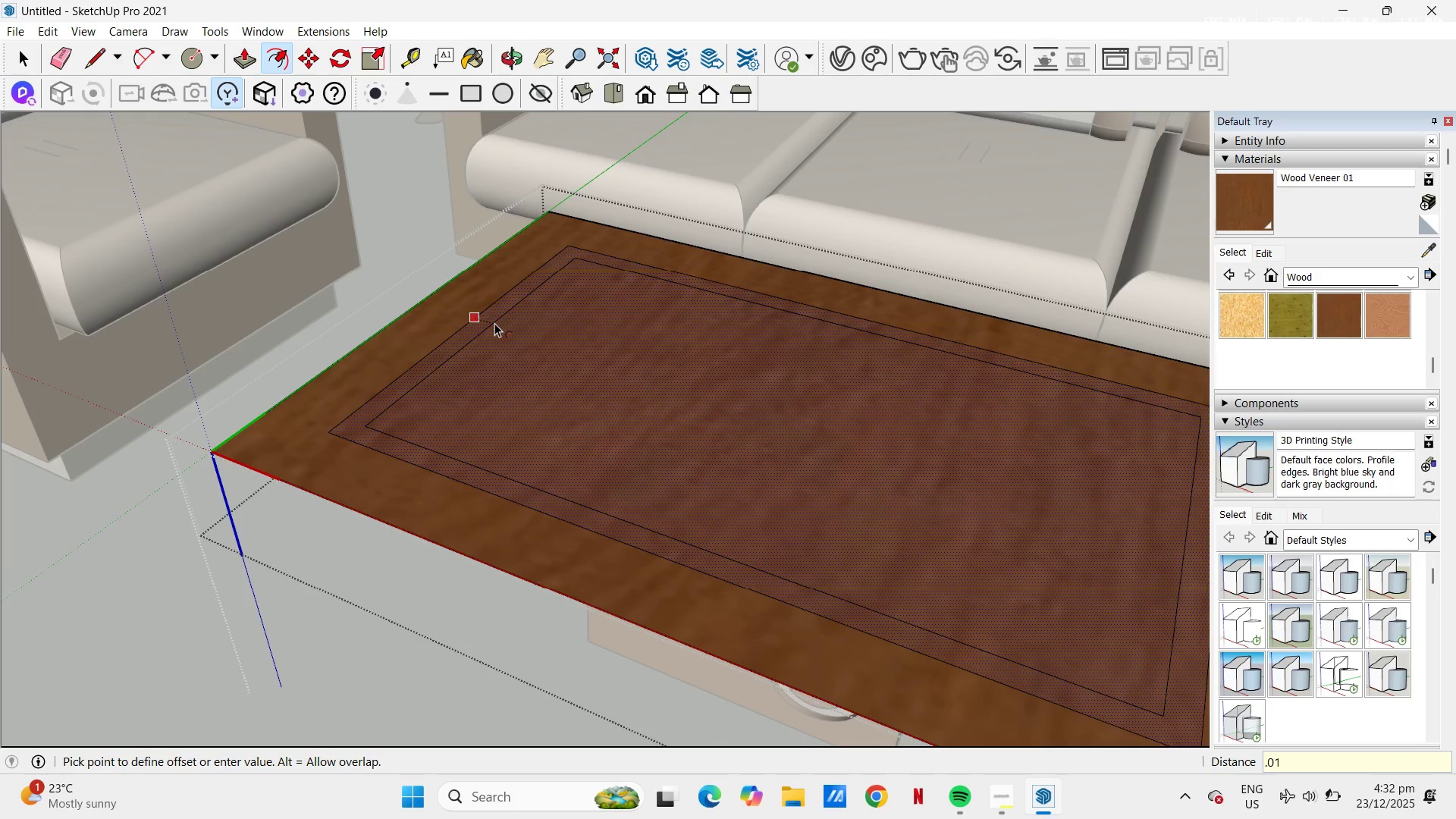 
key(Numpad1)
 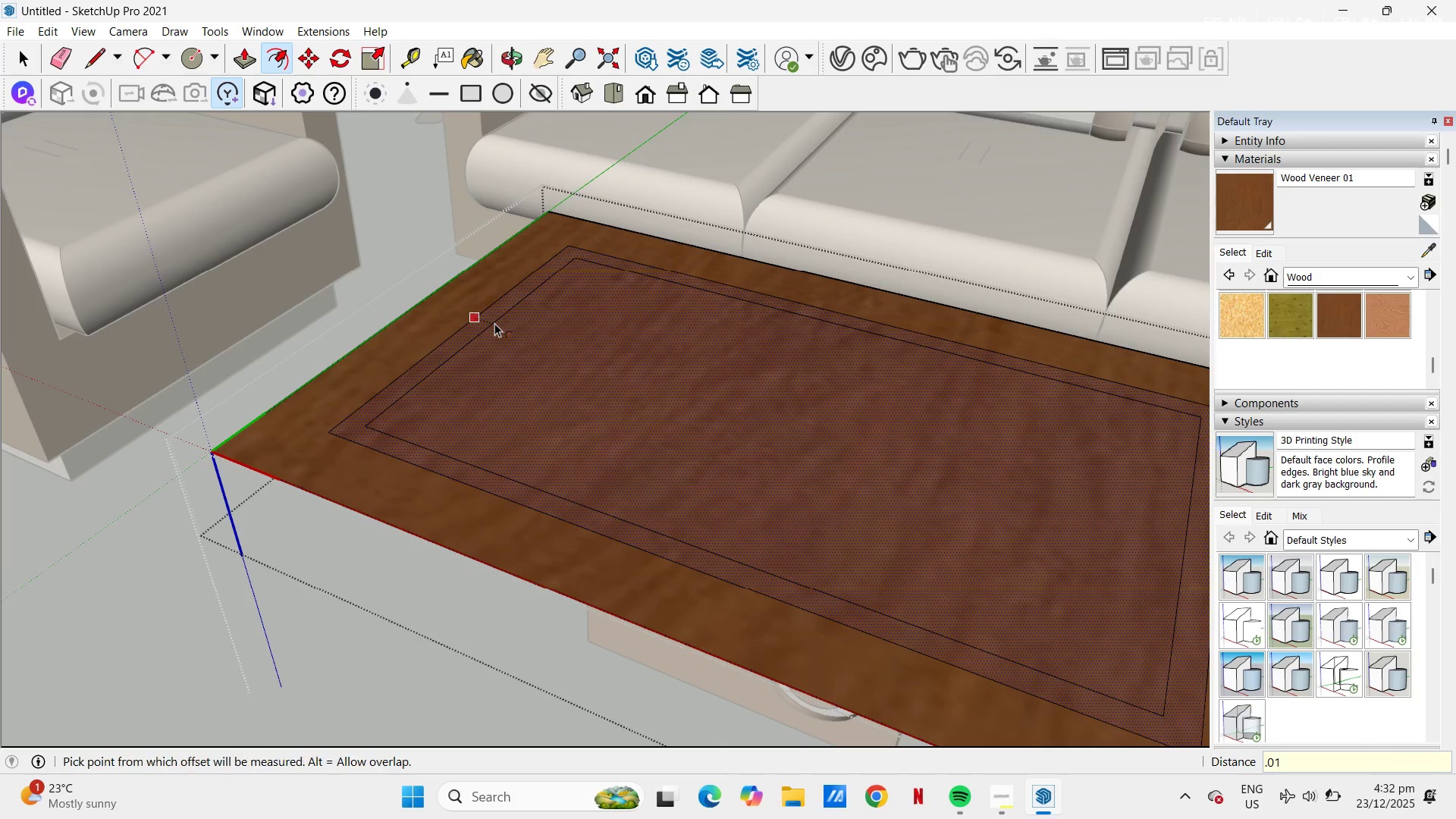 
key(NumpadEnter)
 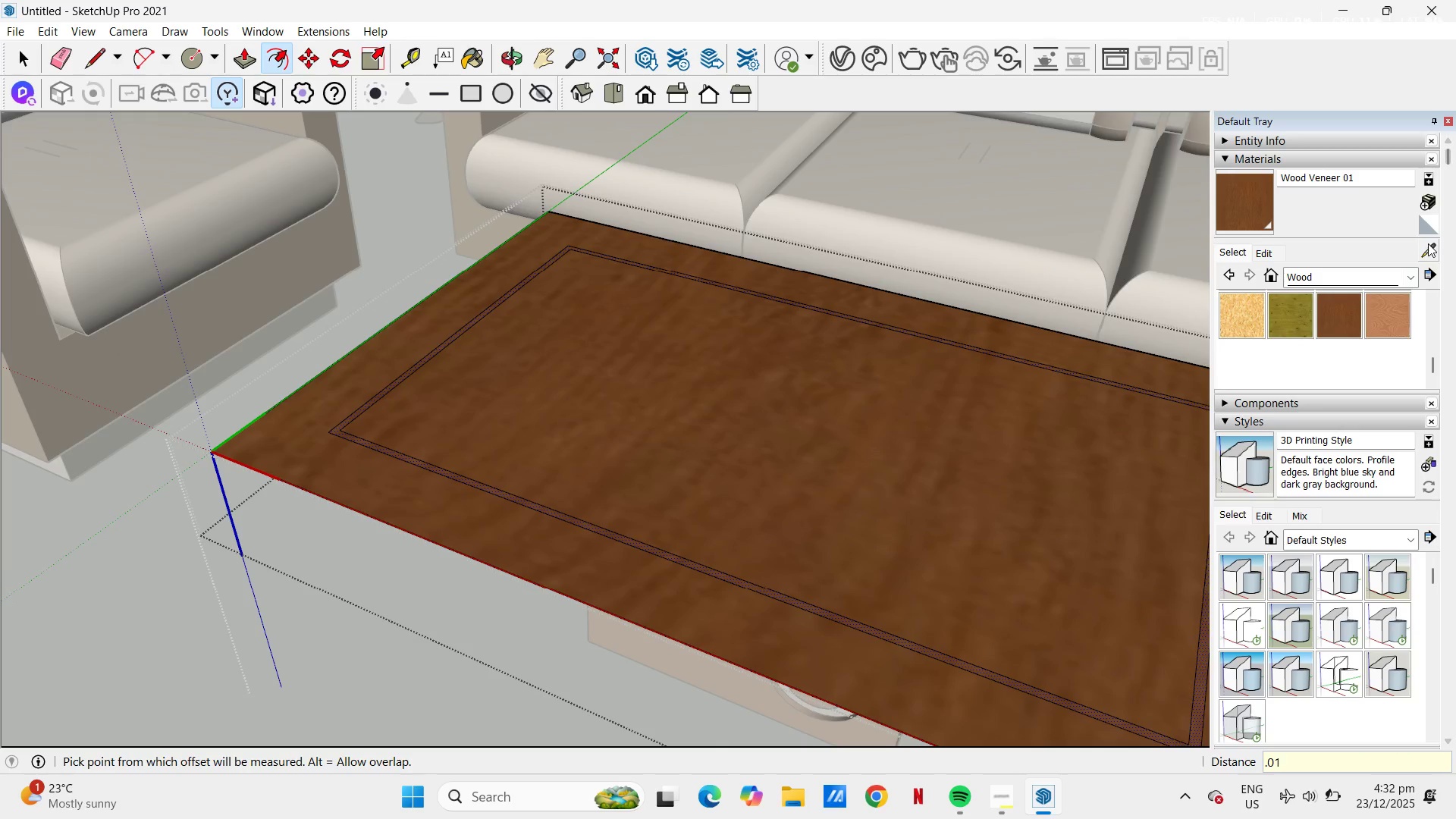 
left_click([1431, 249])
 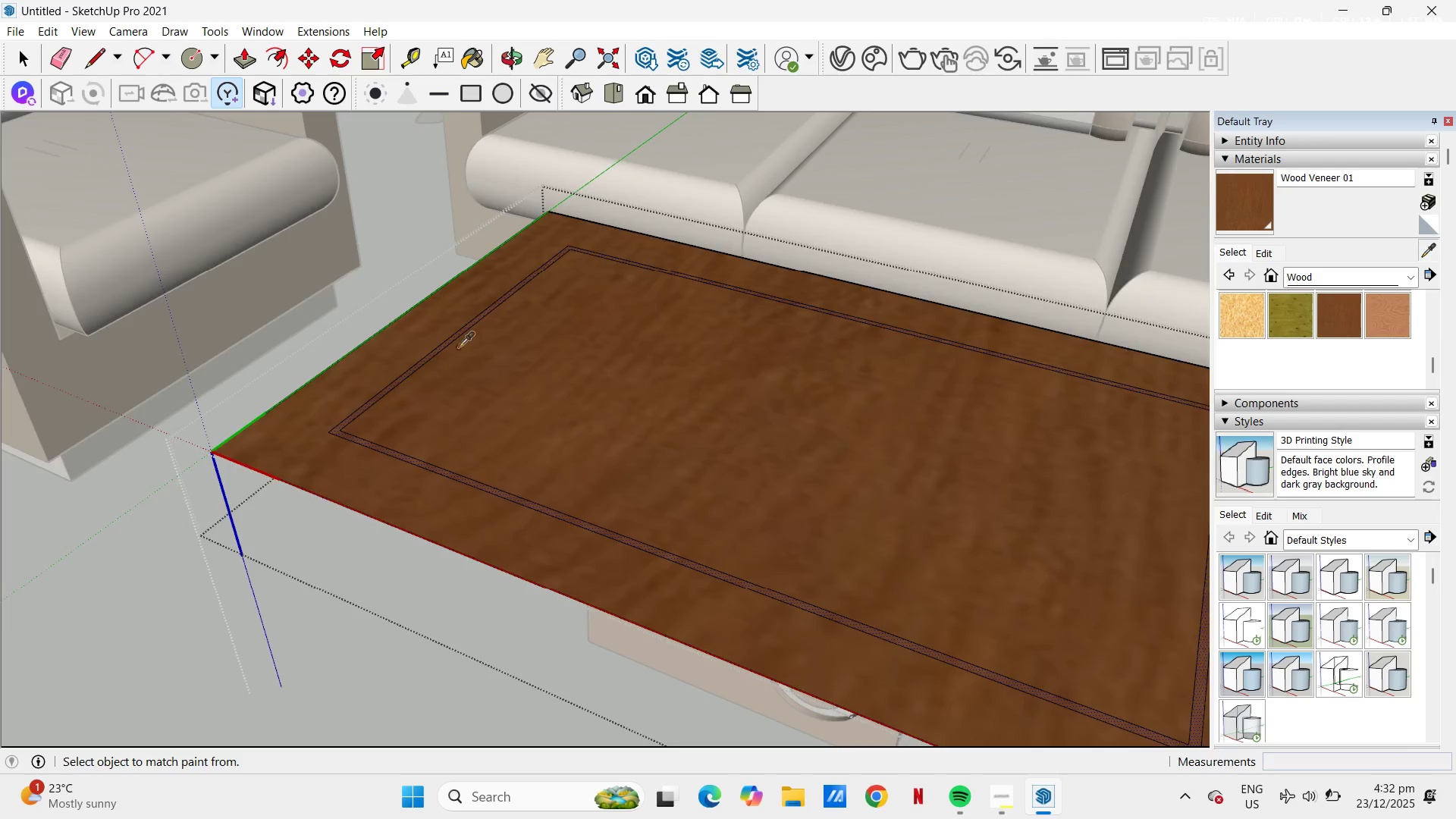 
left_click([599, 422])
 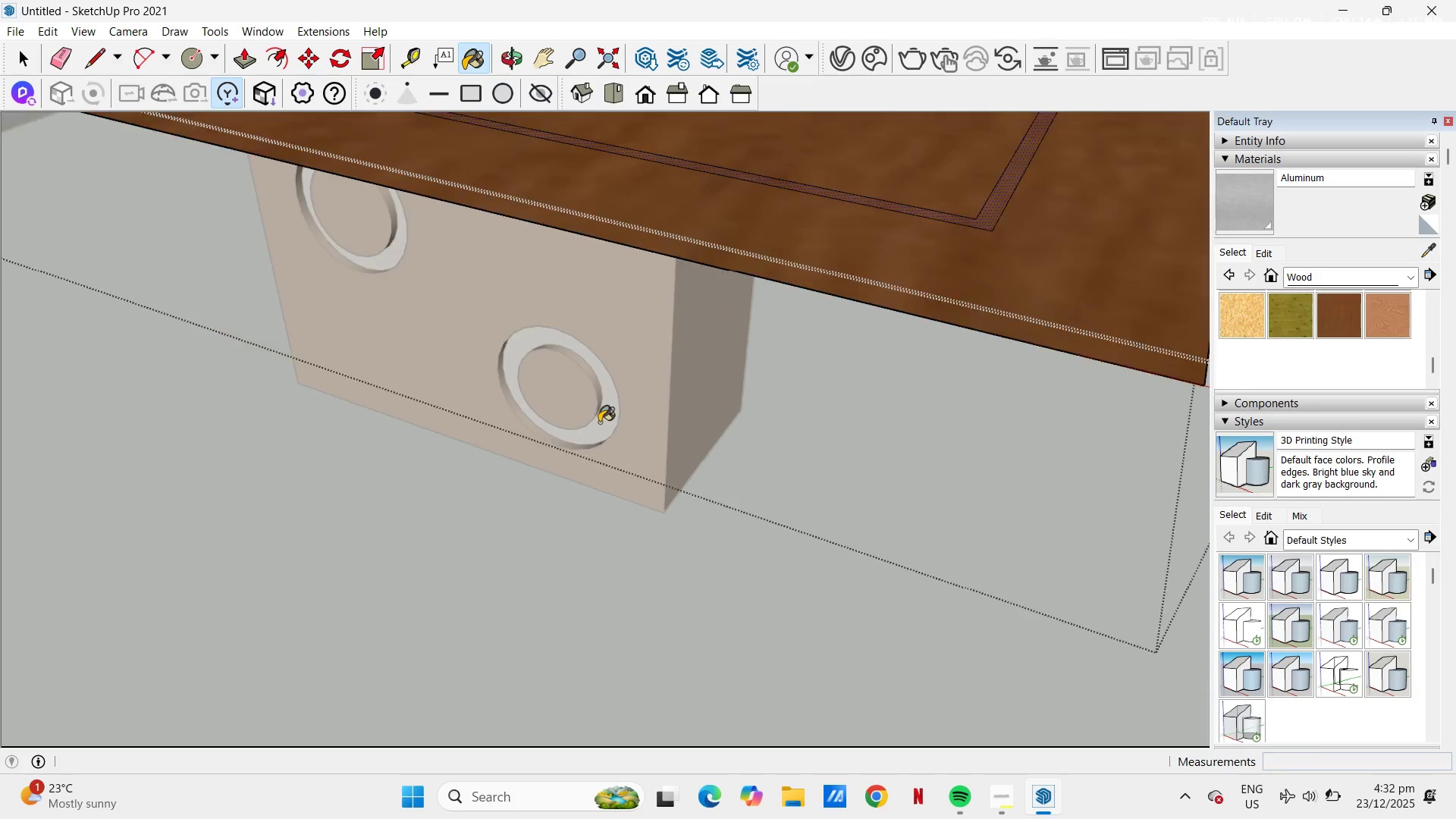 
scroll: coordinate [585, 438], scroll_direction: up, amount: 5.0
 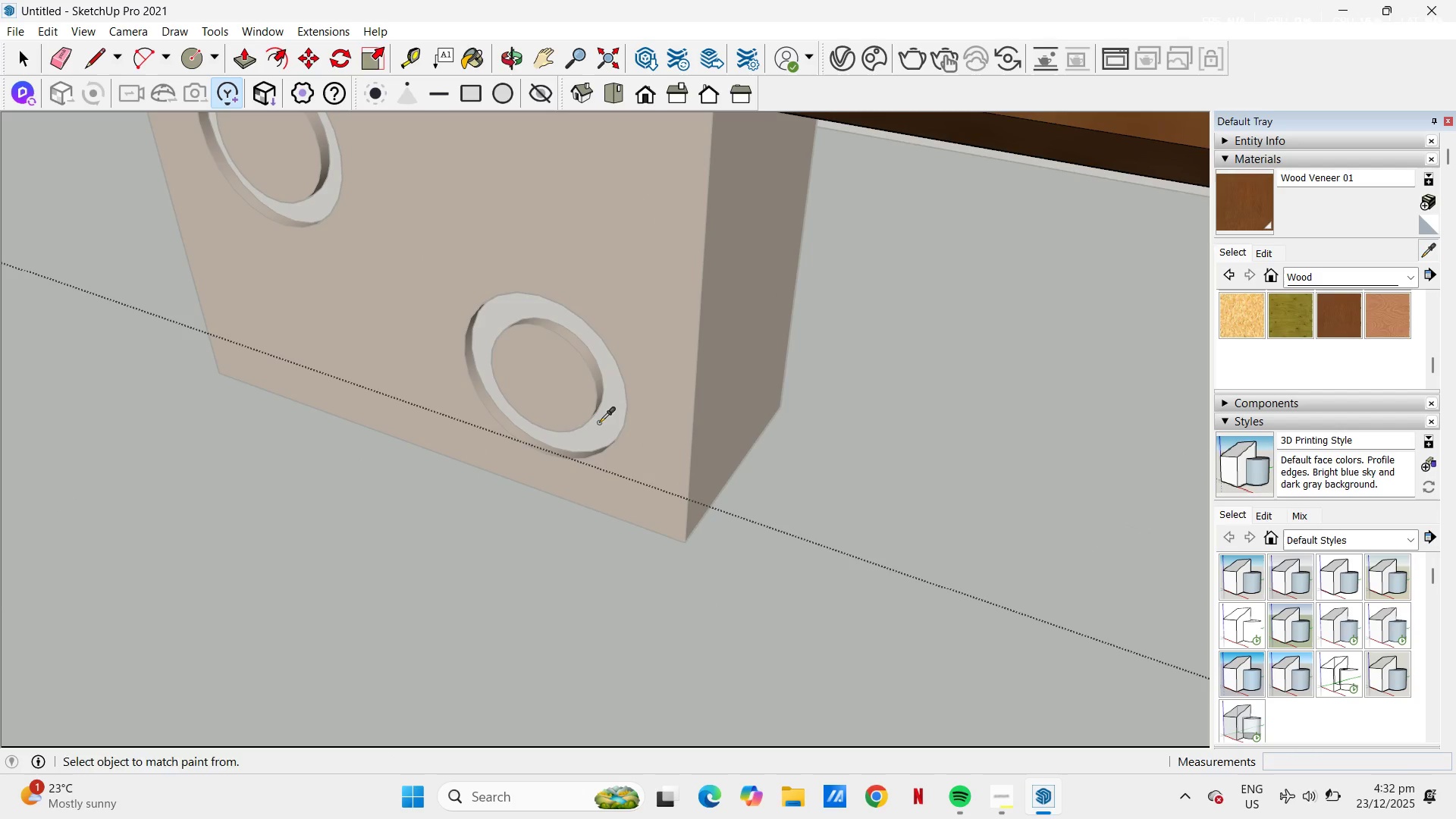 
scroll: coordinate [975, 262], scroll_direction: down, amount: 1.0
 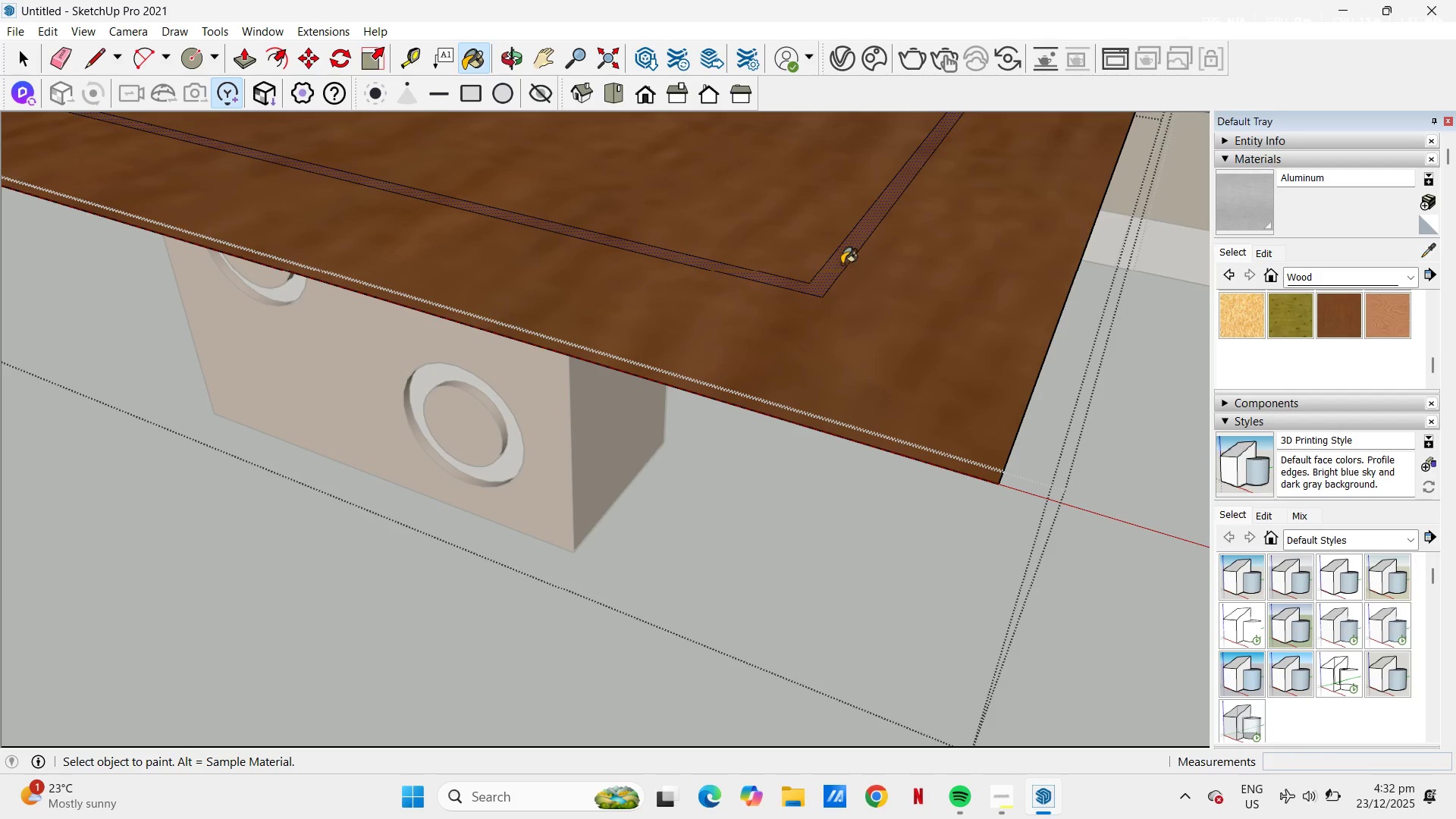 
left_click([842, 264])
 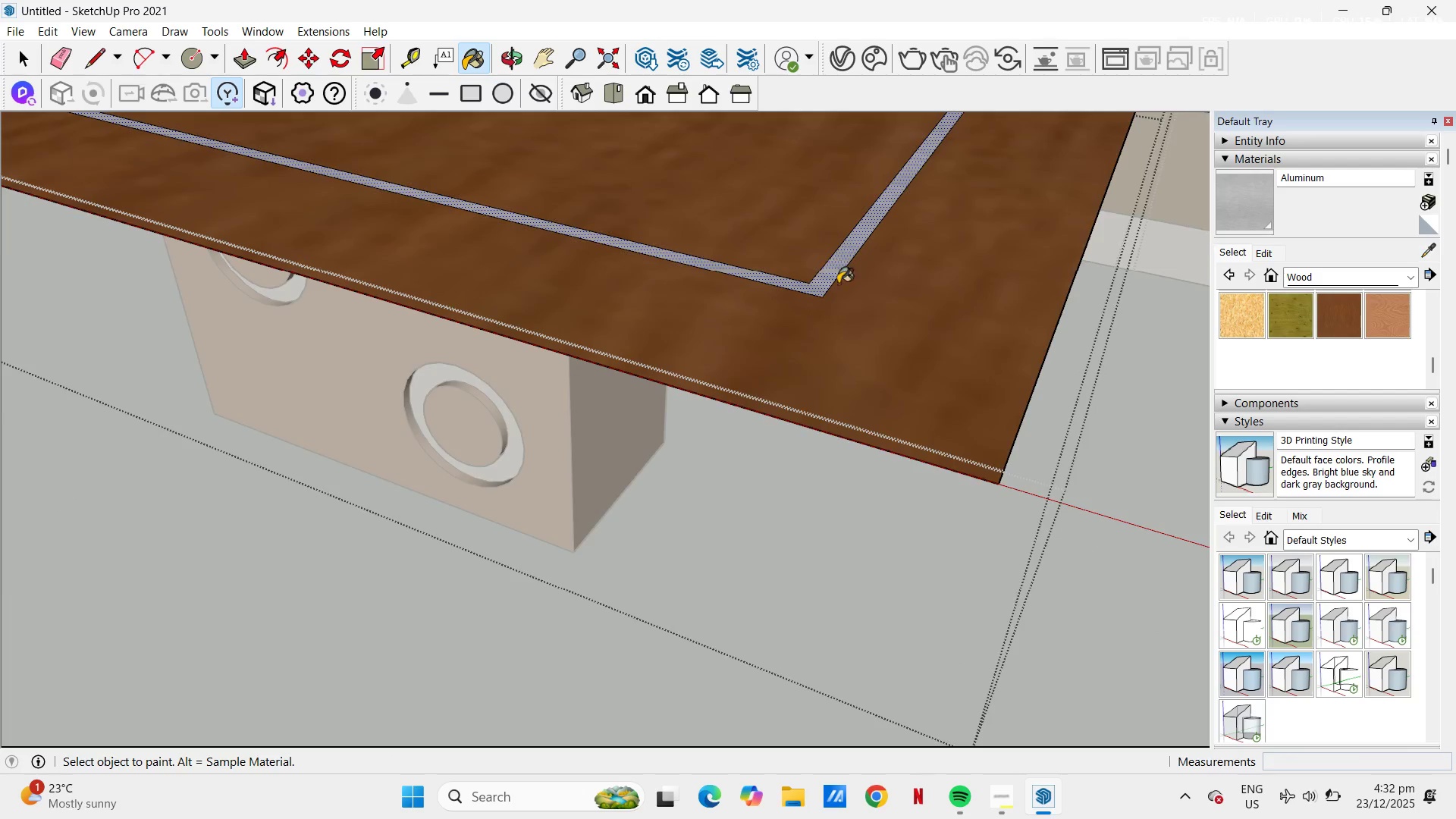 
key(Escape)
 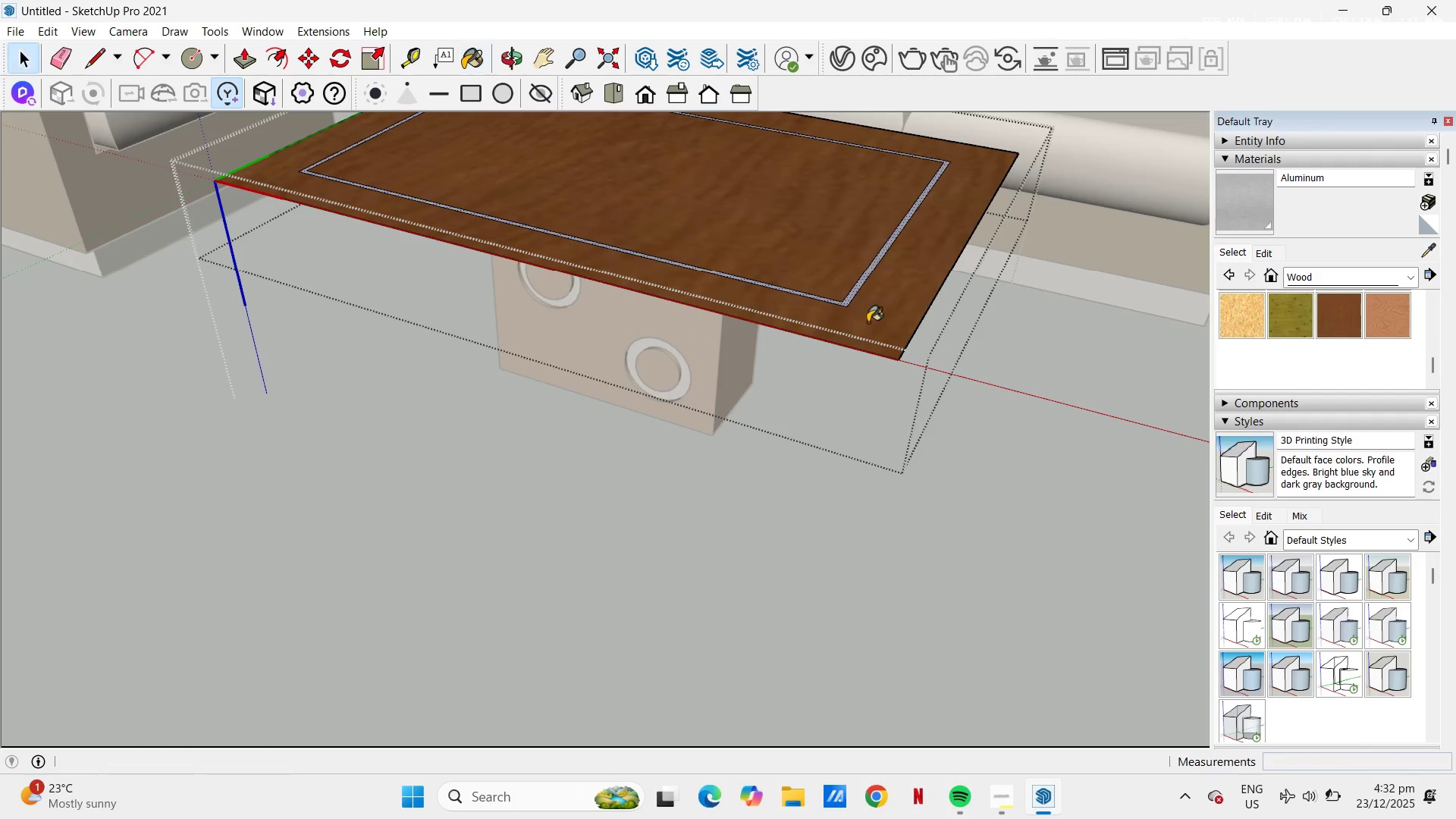 
key(Space)
 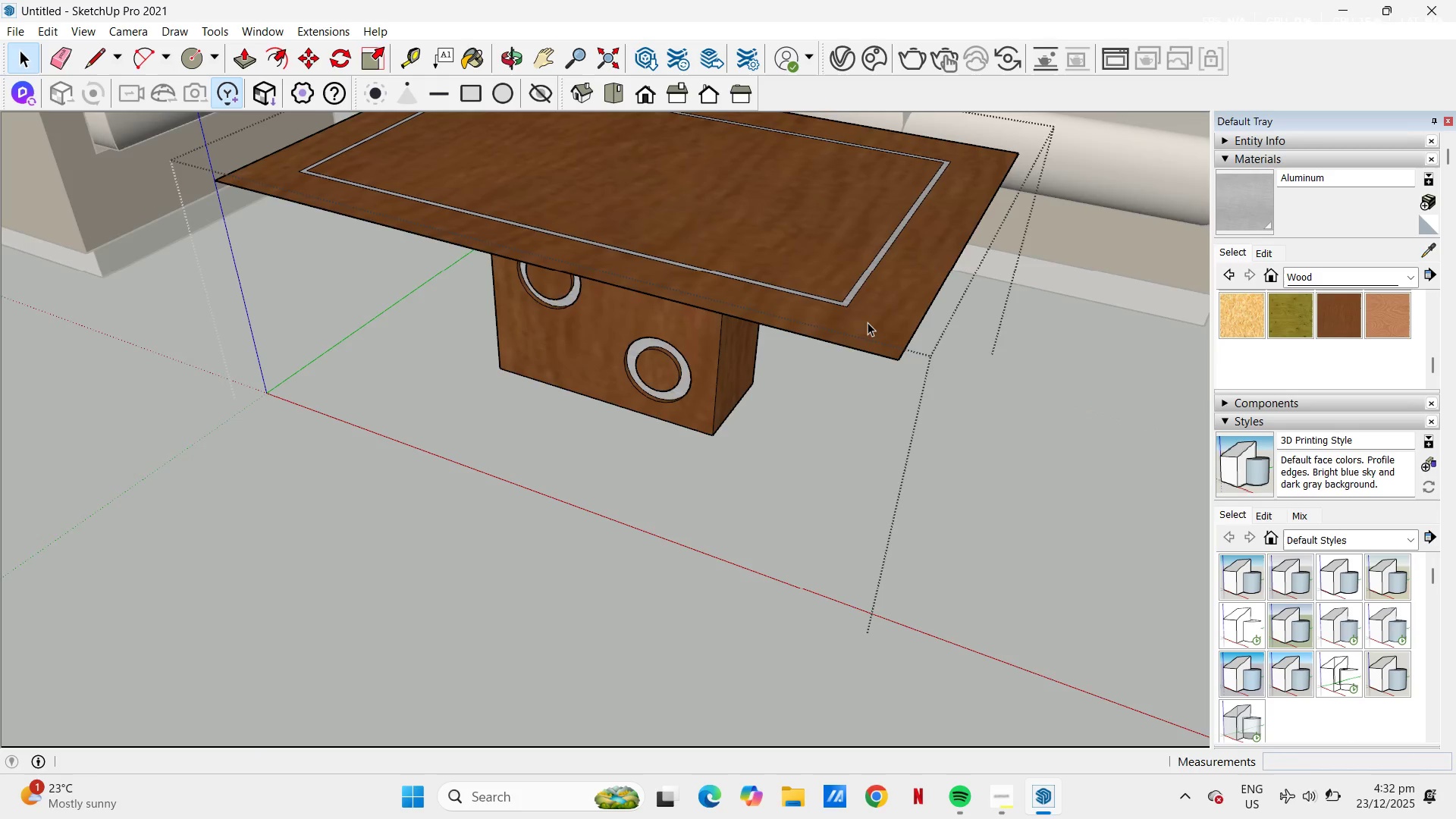 
key(Escape)
 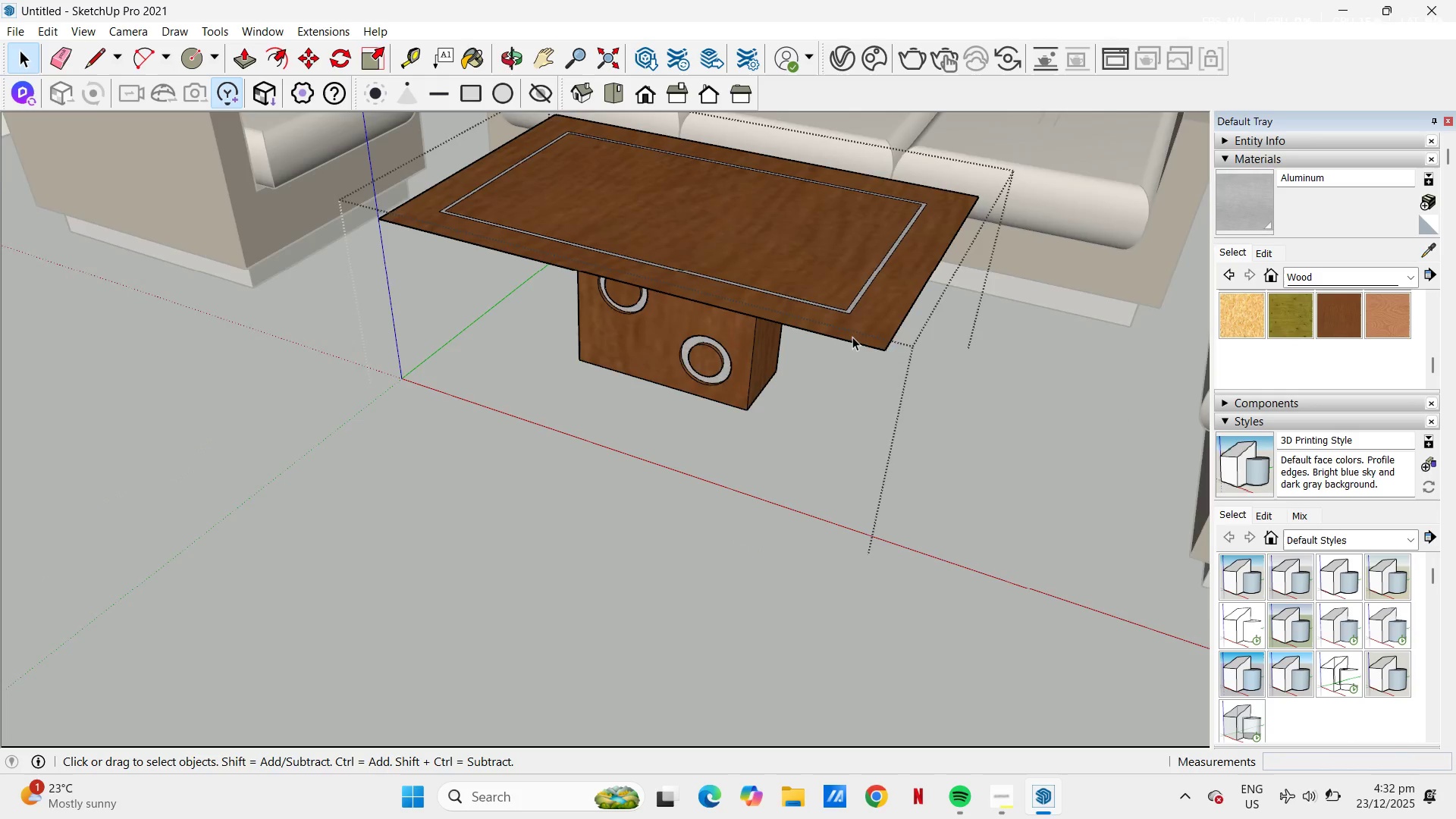 
scroll: coordinate [868, 322], scroll_direction: down, amount: 13.0
 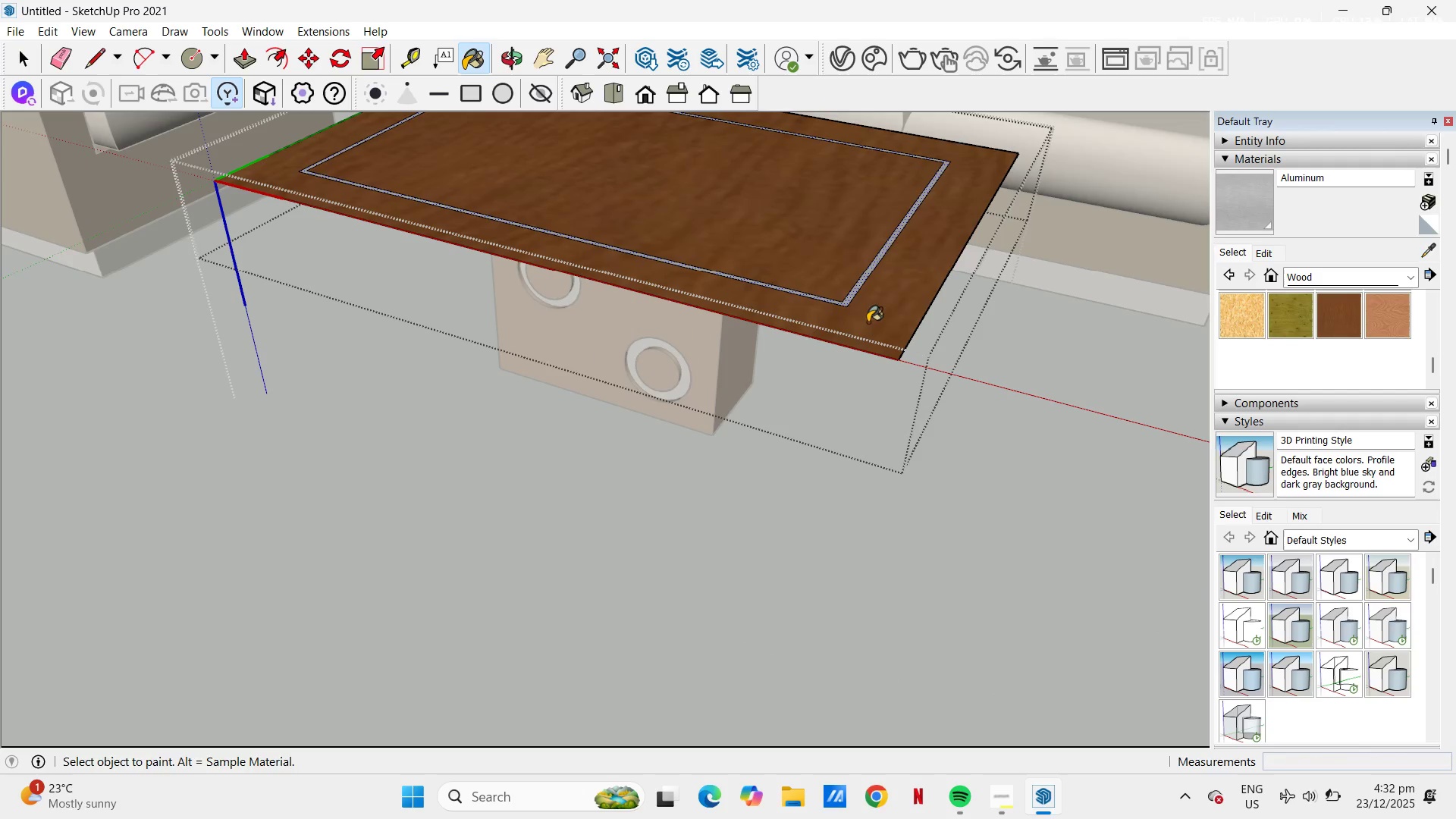 
key(Escape)
 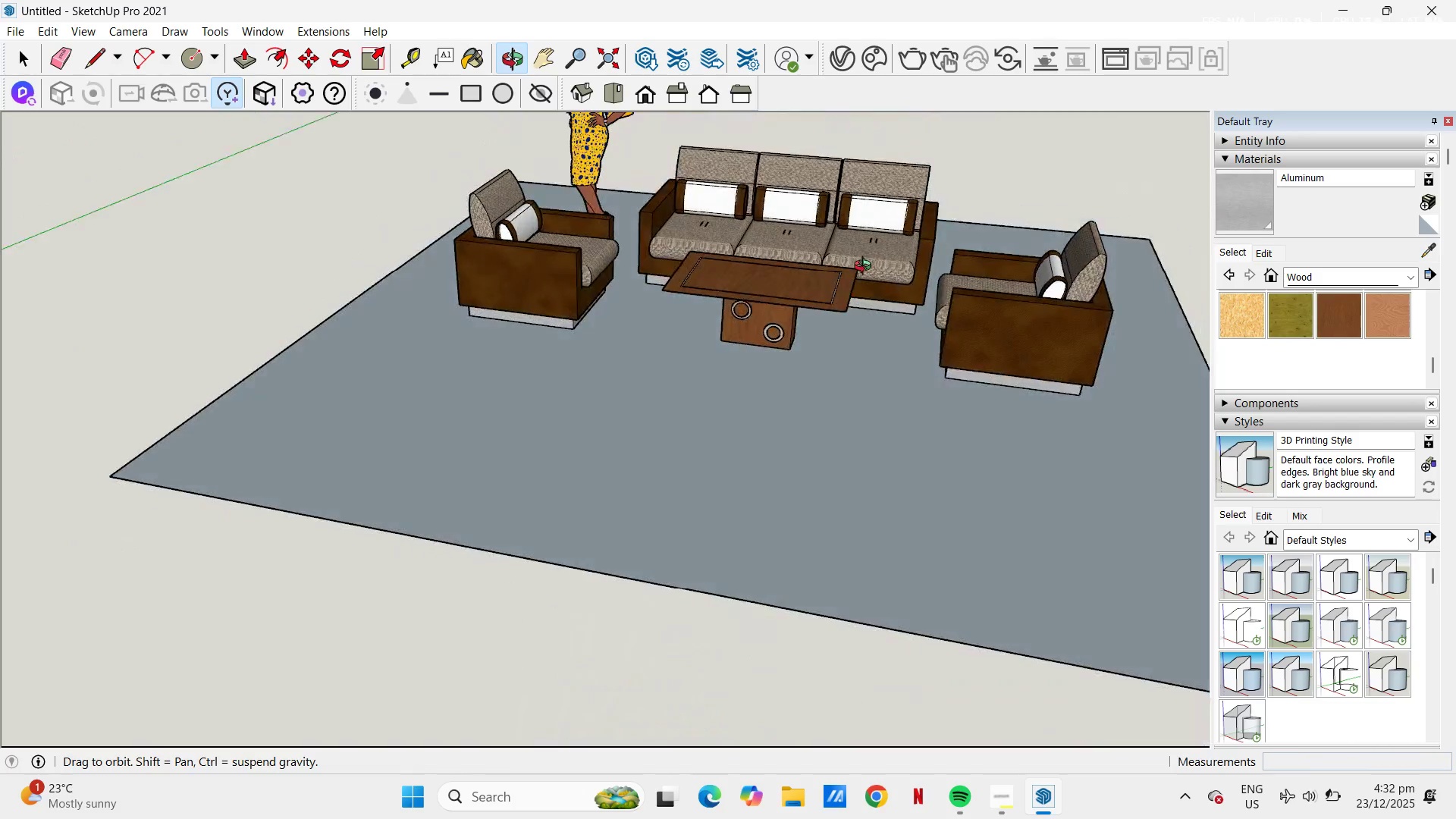 
scroll: coordinate [778, 335], scroll_direction: down, amount: 15.0
 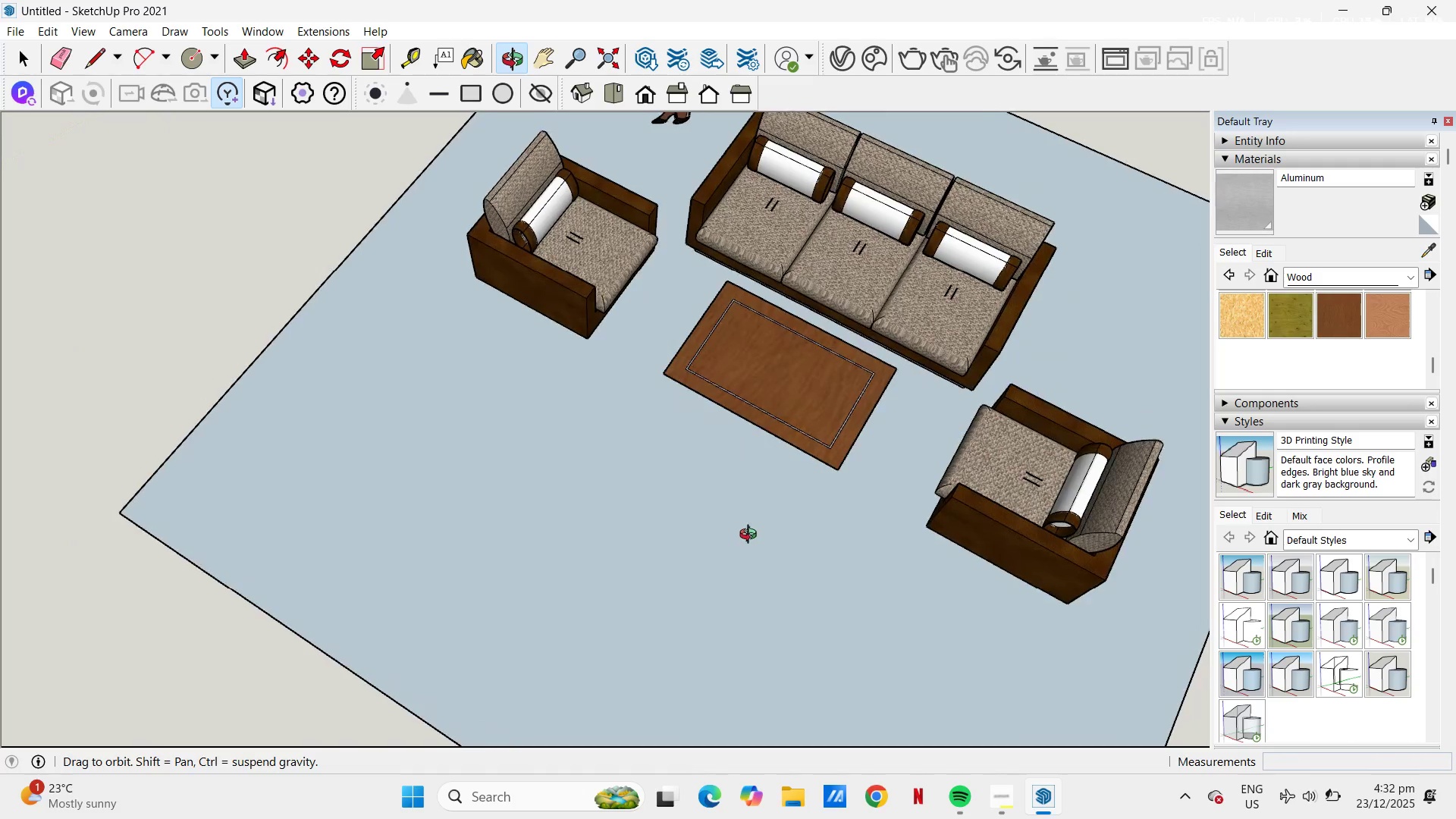 
scroll: coordinate [780, 246], scroll_direction: up, amount: 7.0
 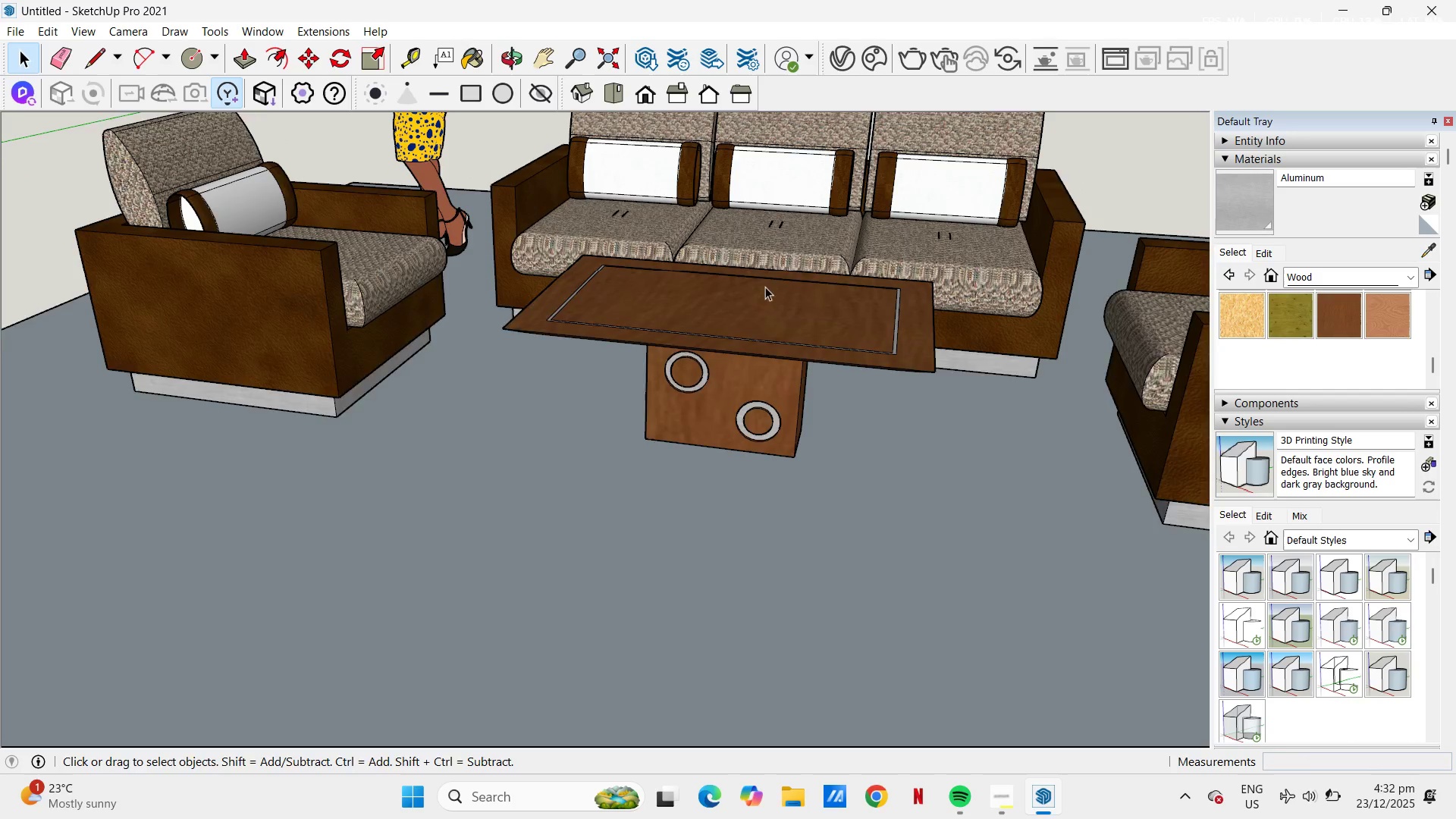 
scroll: coordinate [736, 398], scroll_direction: down, amount: 4.0
 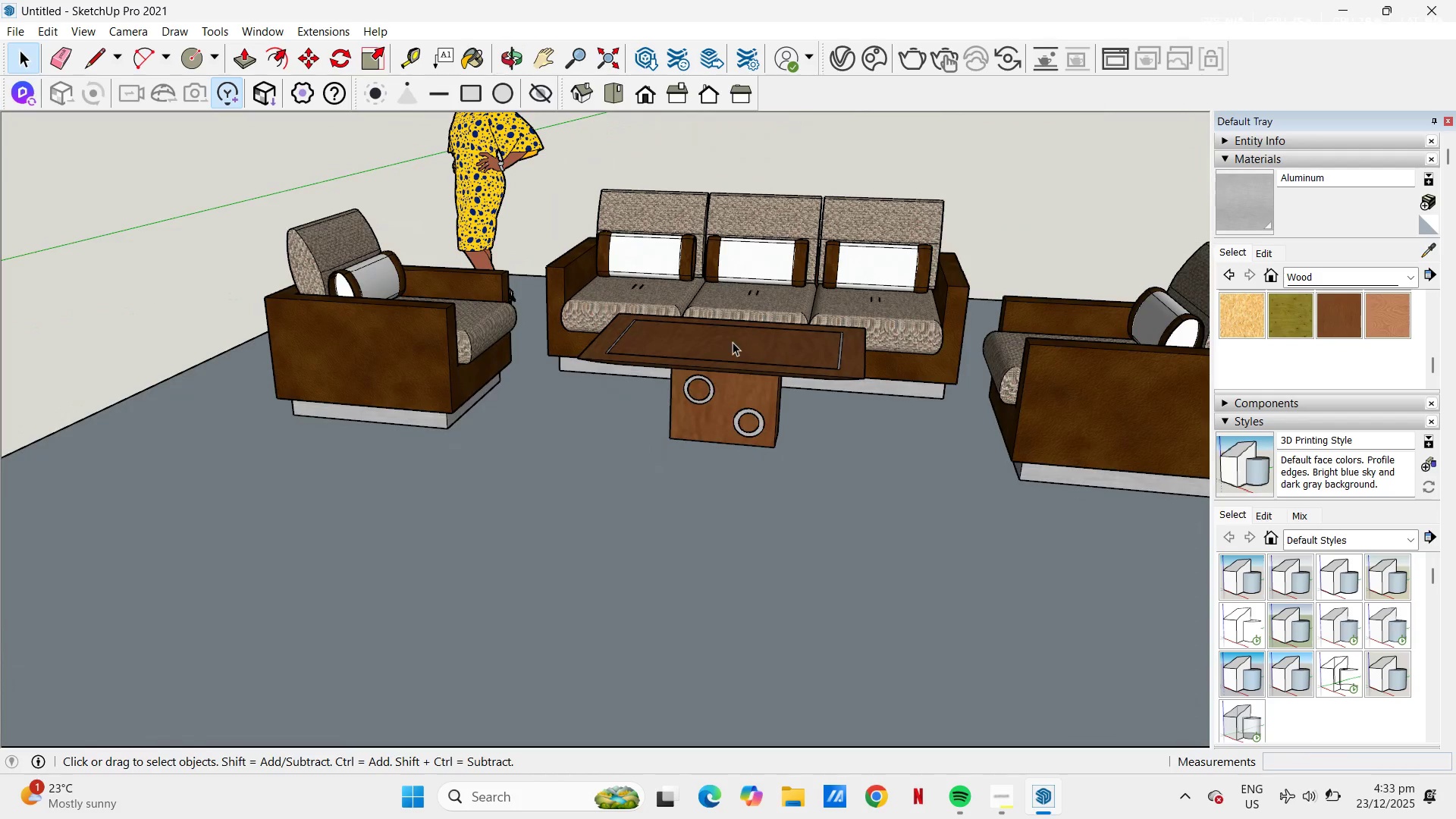 
key(H)
 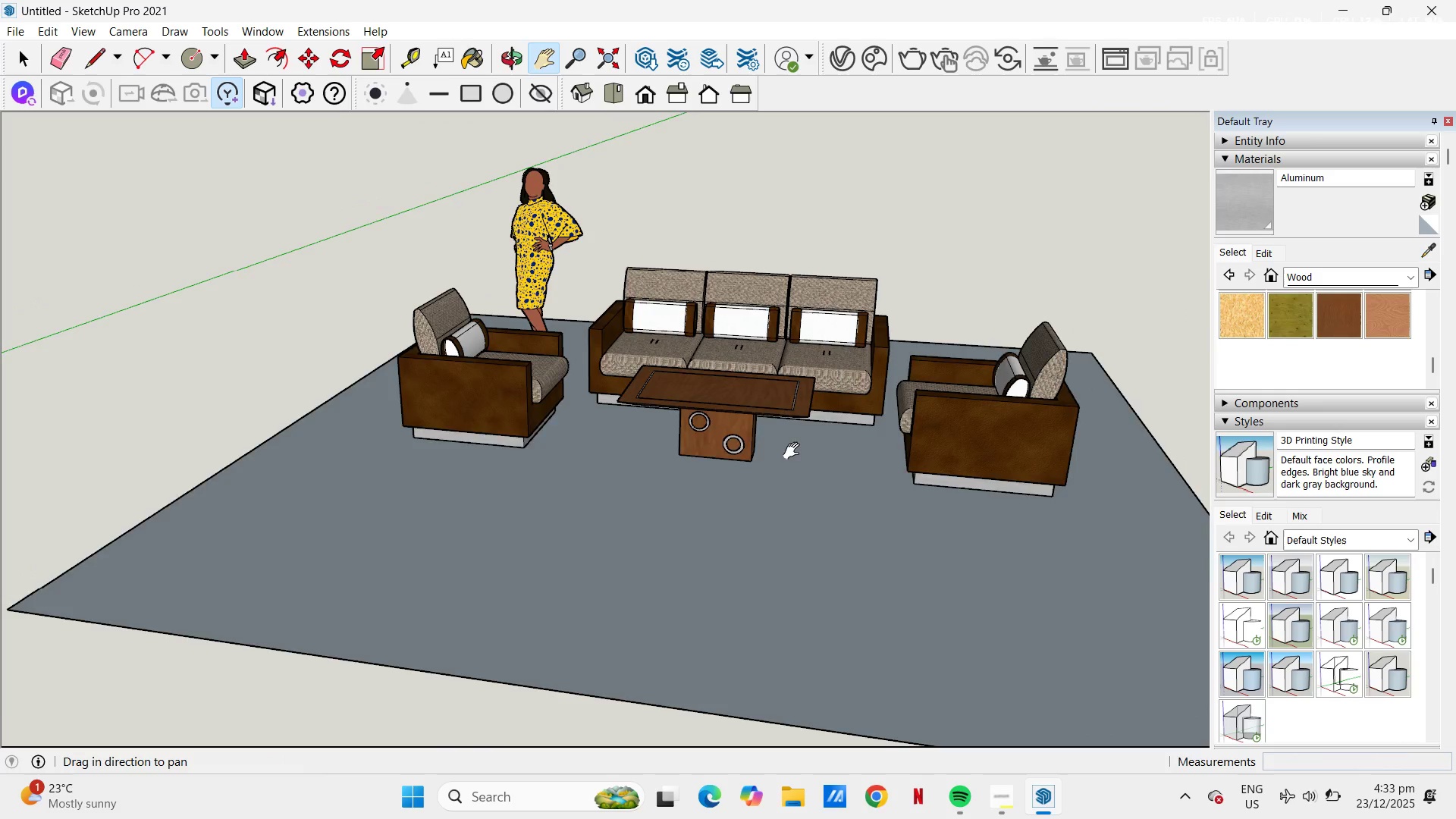 
scroll: coordinate [740, 407], scroll_direction: down, amount: 4.0
 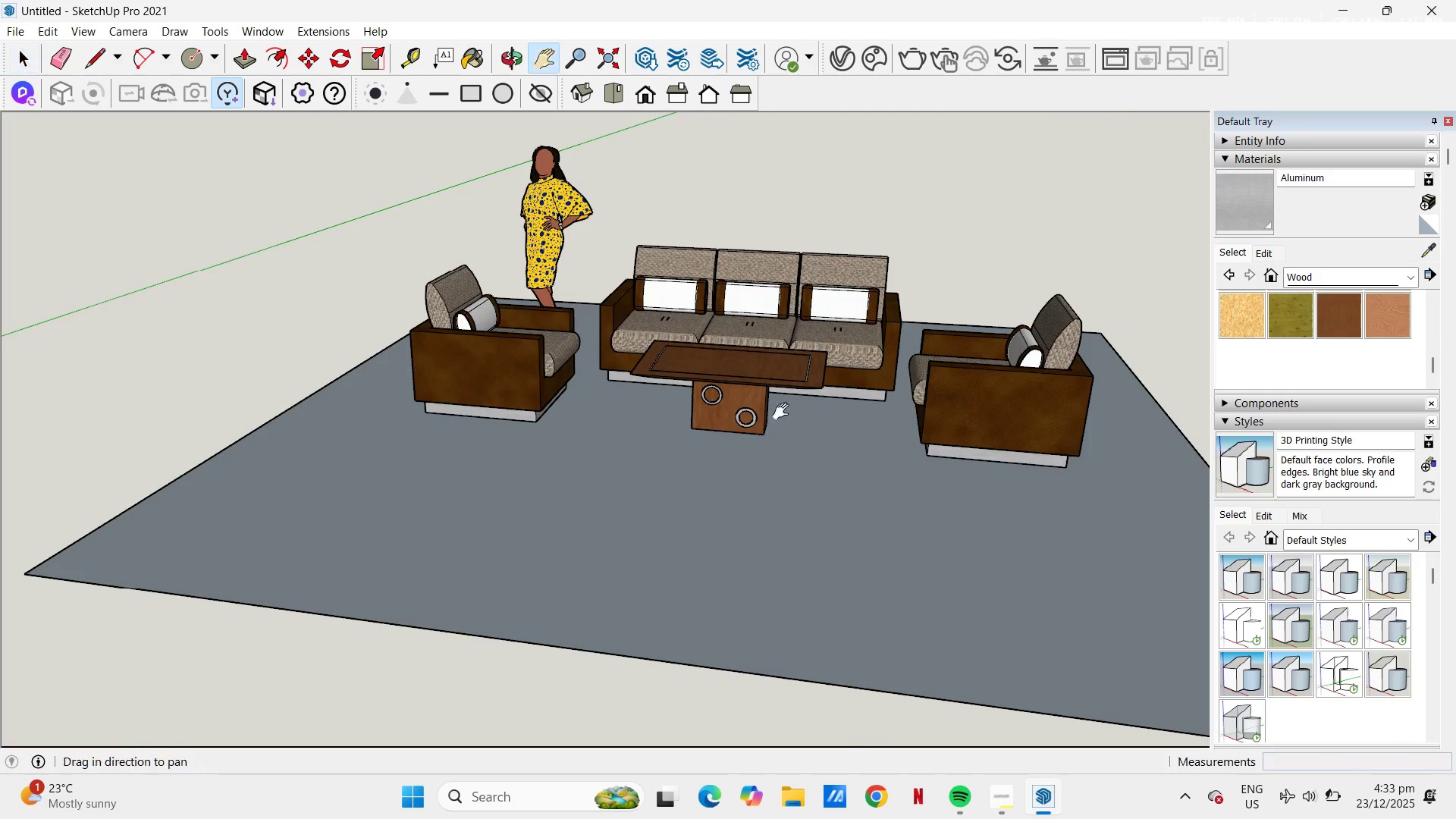 
left_click_drag(start_coordinate=[808, 422], to_coordinate=[739, 516])
 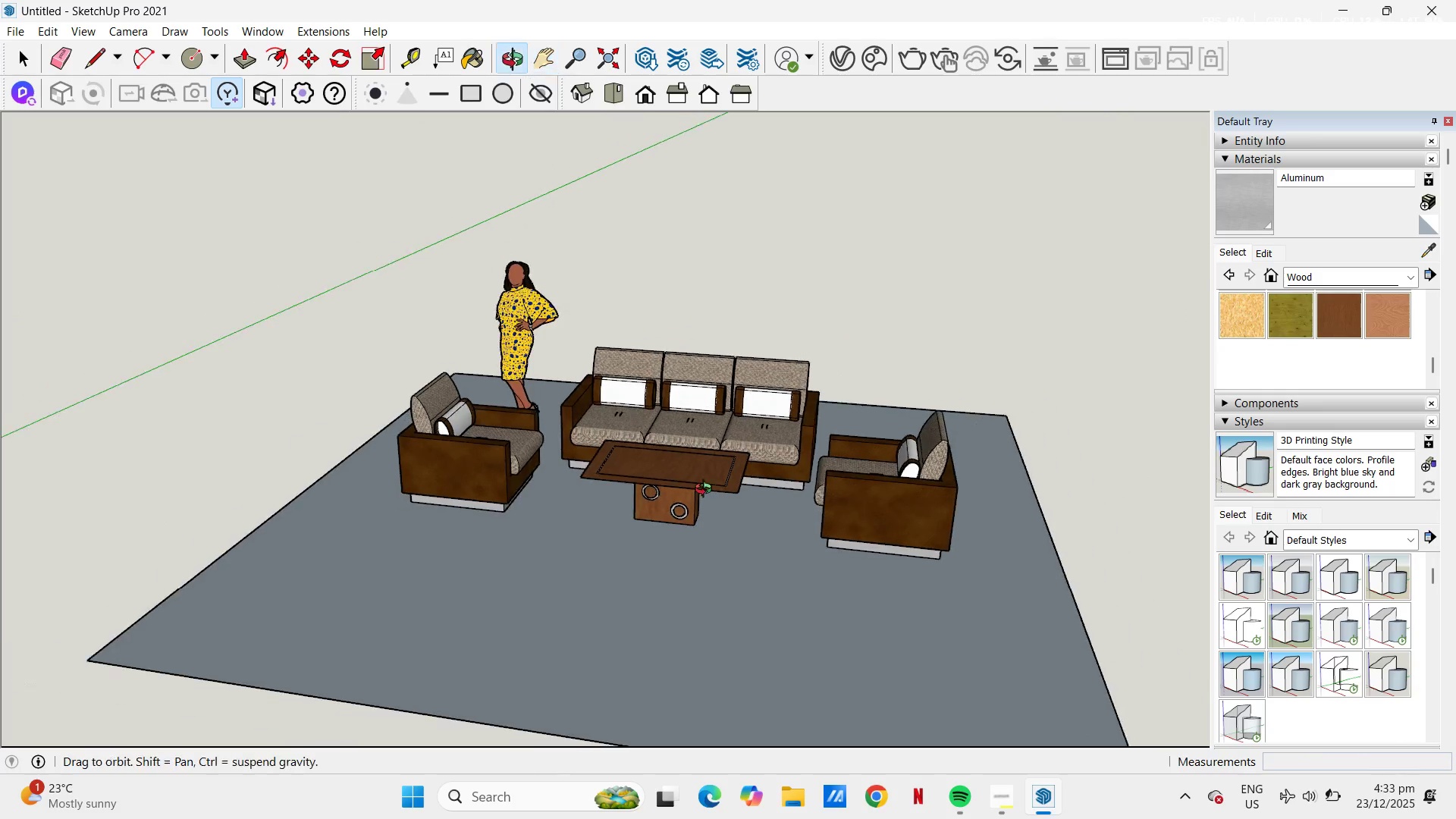 
scroll: coordinate [710, 491], scroll_direction: down, amount: 2.0
 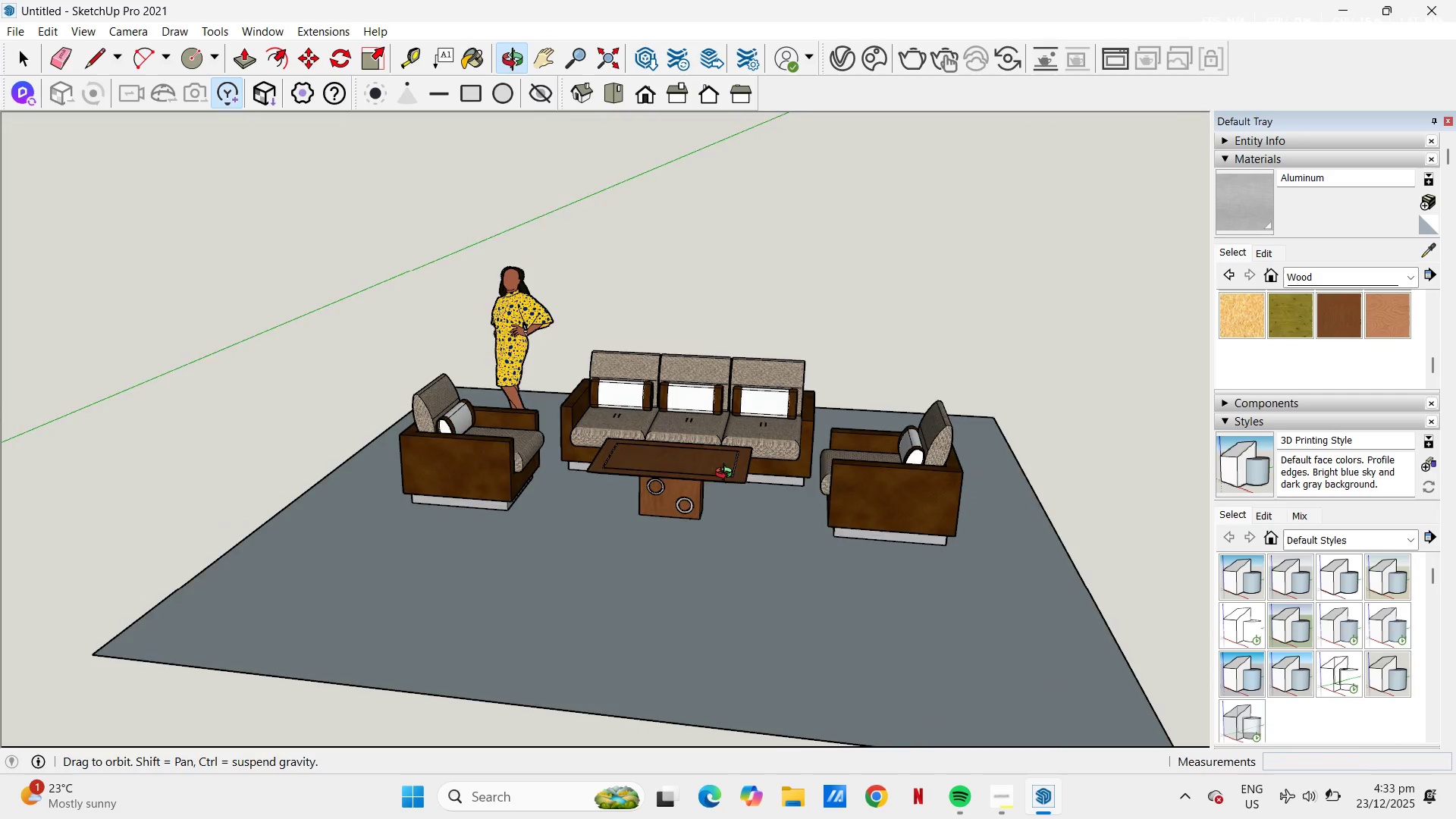 
scroll: coordinate [642, 509], scroll_direction: up, amount: 4.0
 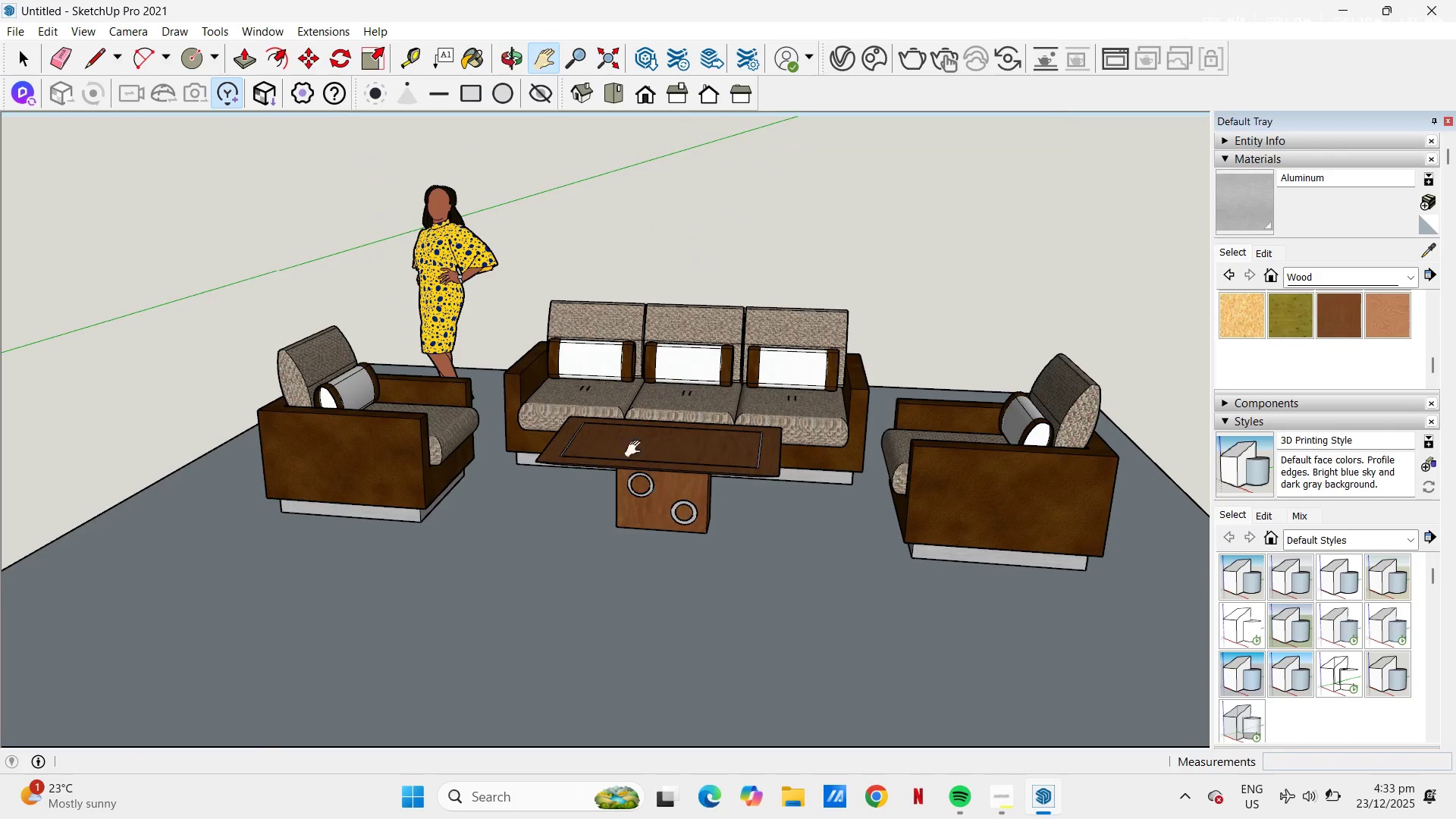 
key(Space)
 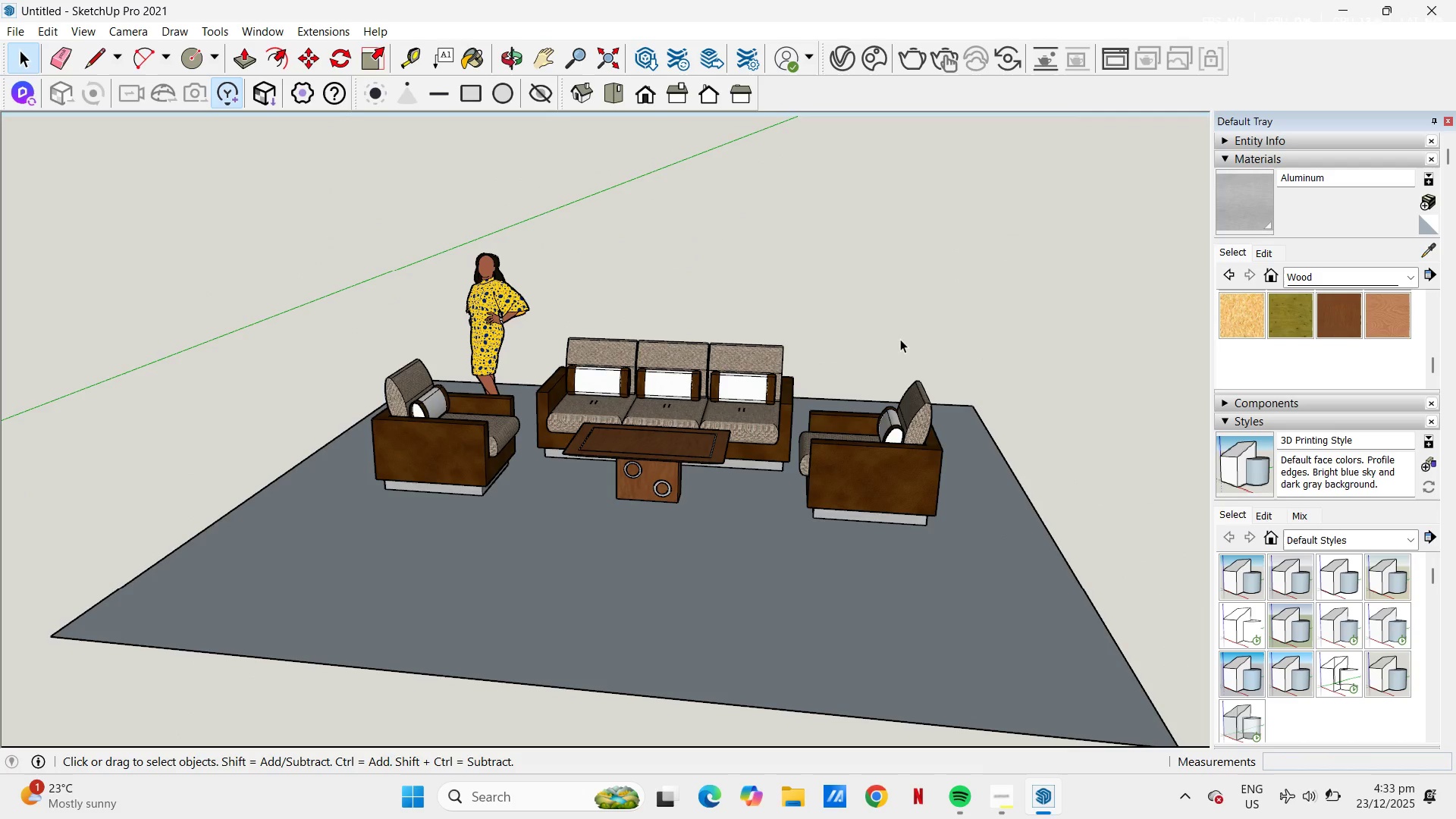 
scroll: coordinate [615, 438], scroll_direction: down, amount: 4.0
 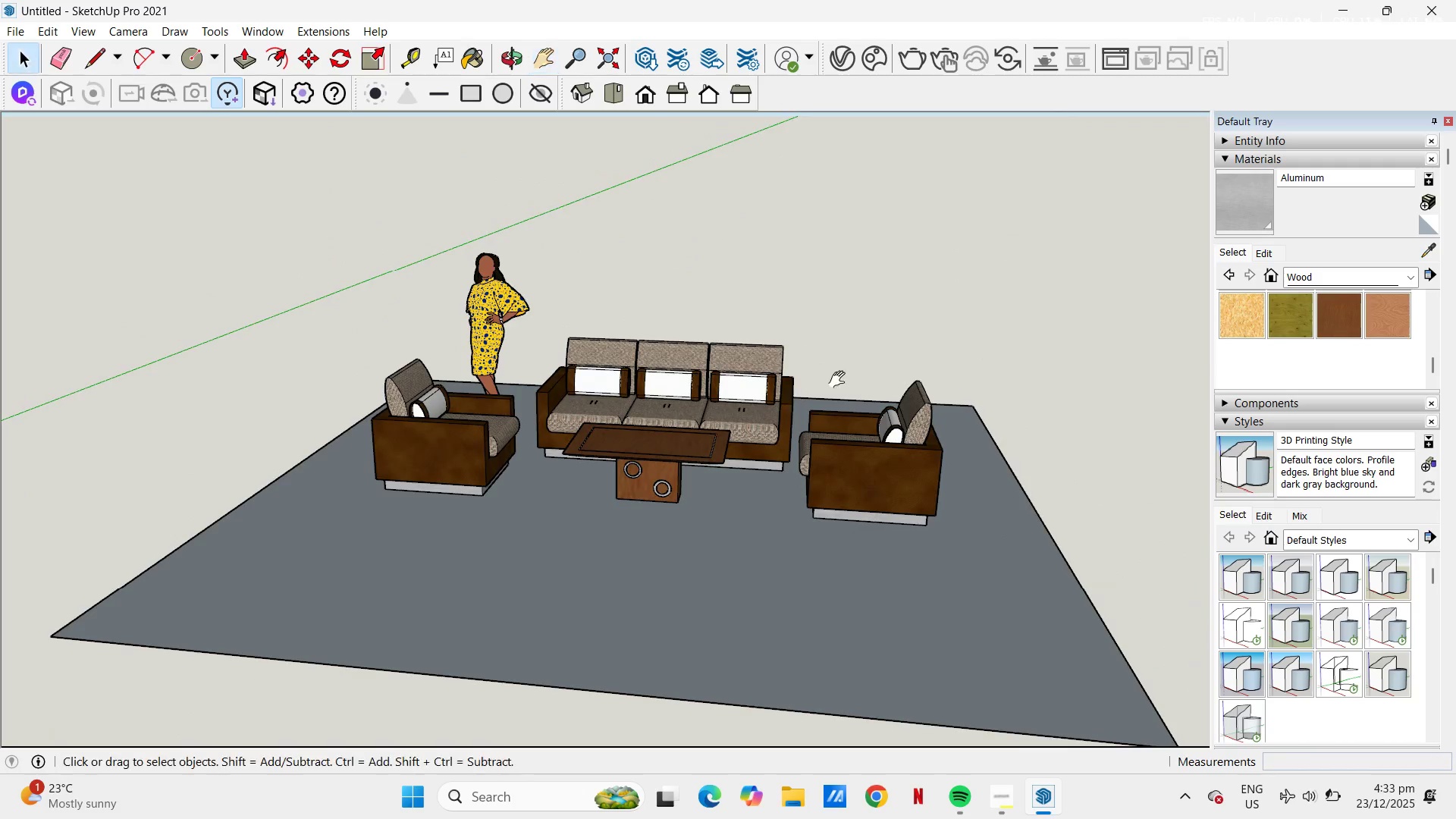 
left_click([900, 339])
 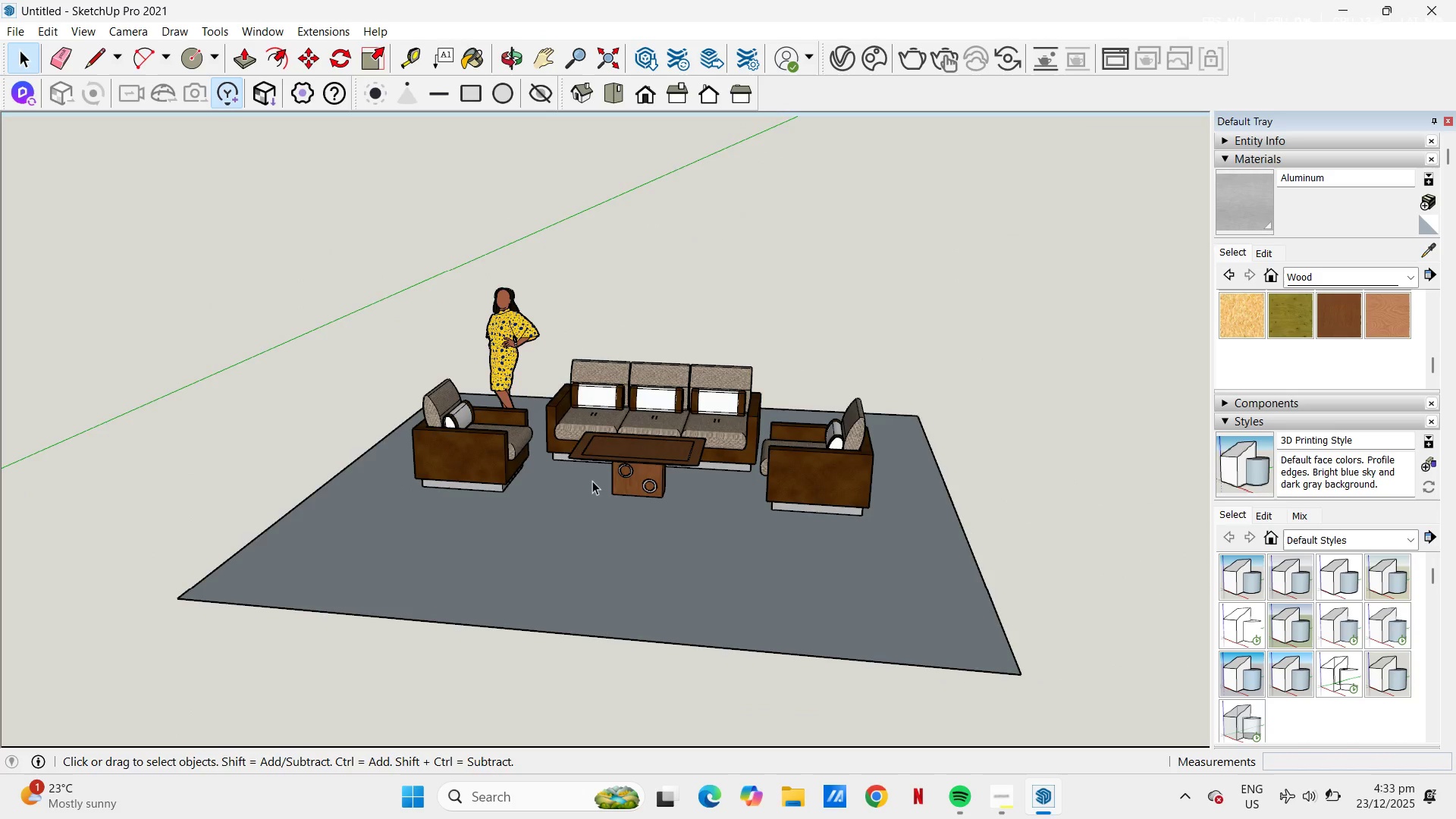 
scroll: coordinate [604, 458], scroll_direction: down, amount: 5.0
 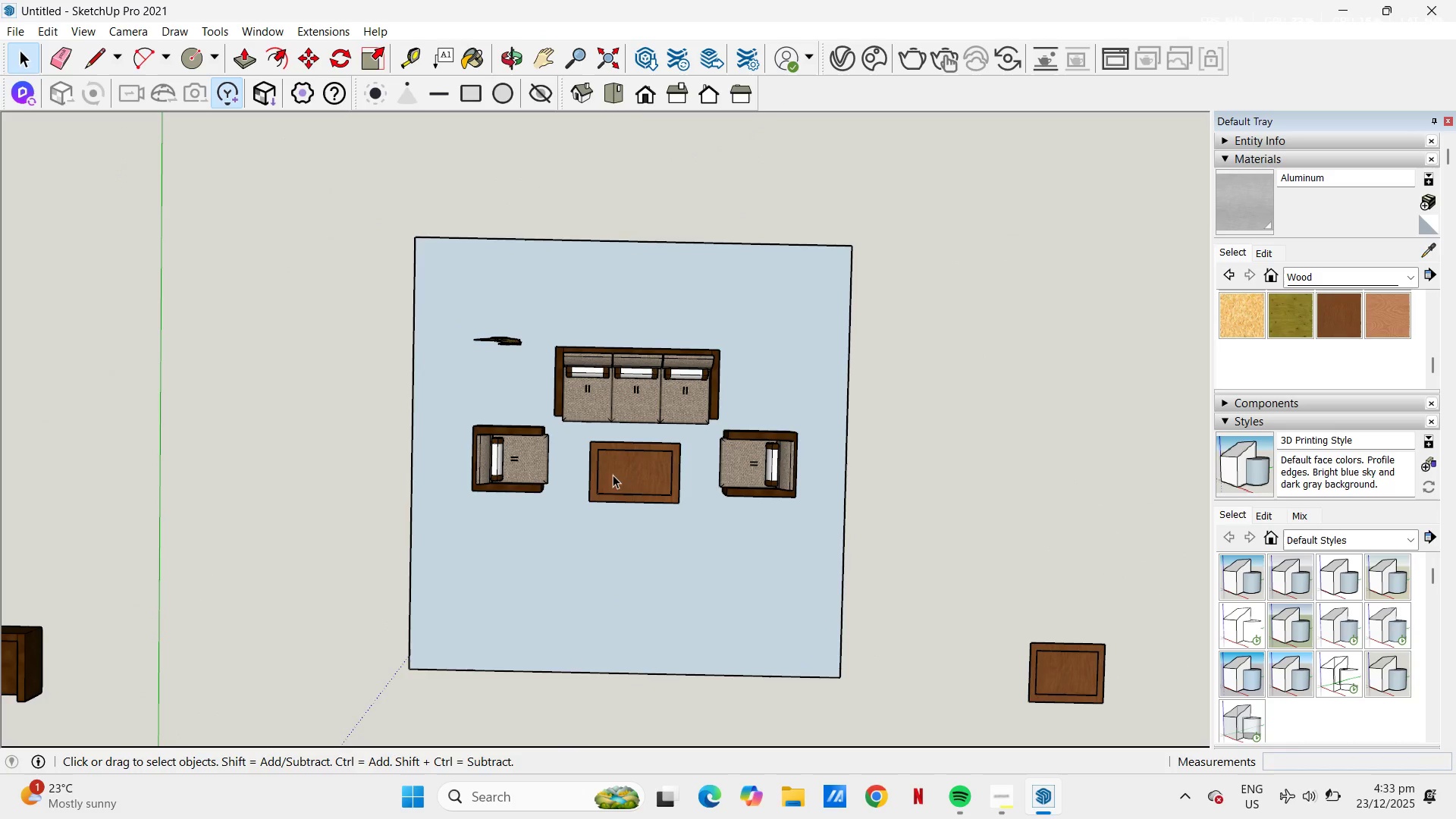 
left_click([532, 465])
 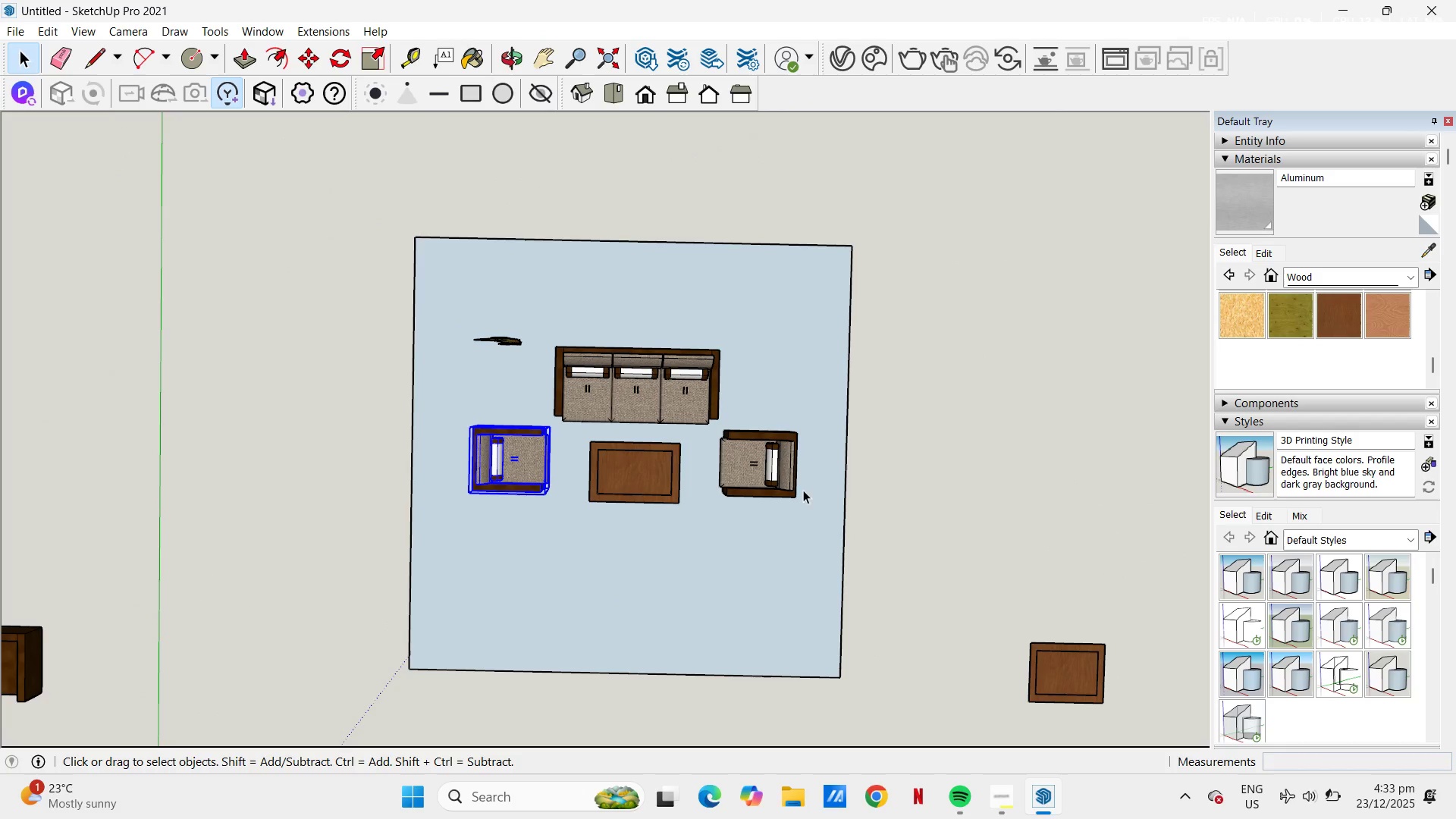 
hold_key(key=ControlLeft, duration=0.52)
left_click([735, 471])
 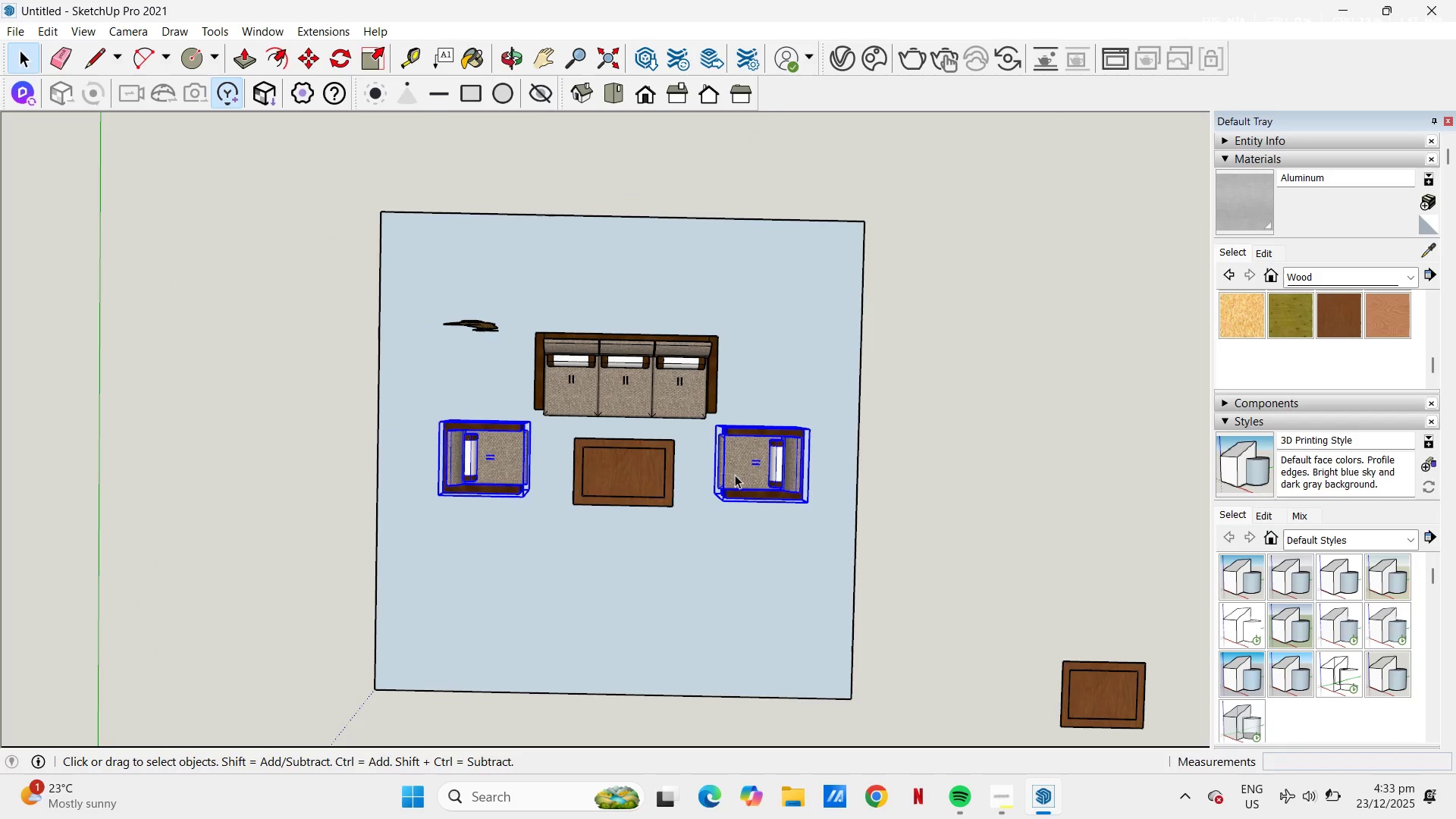 
key(M)
 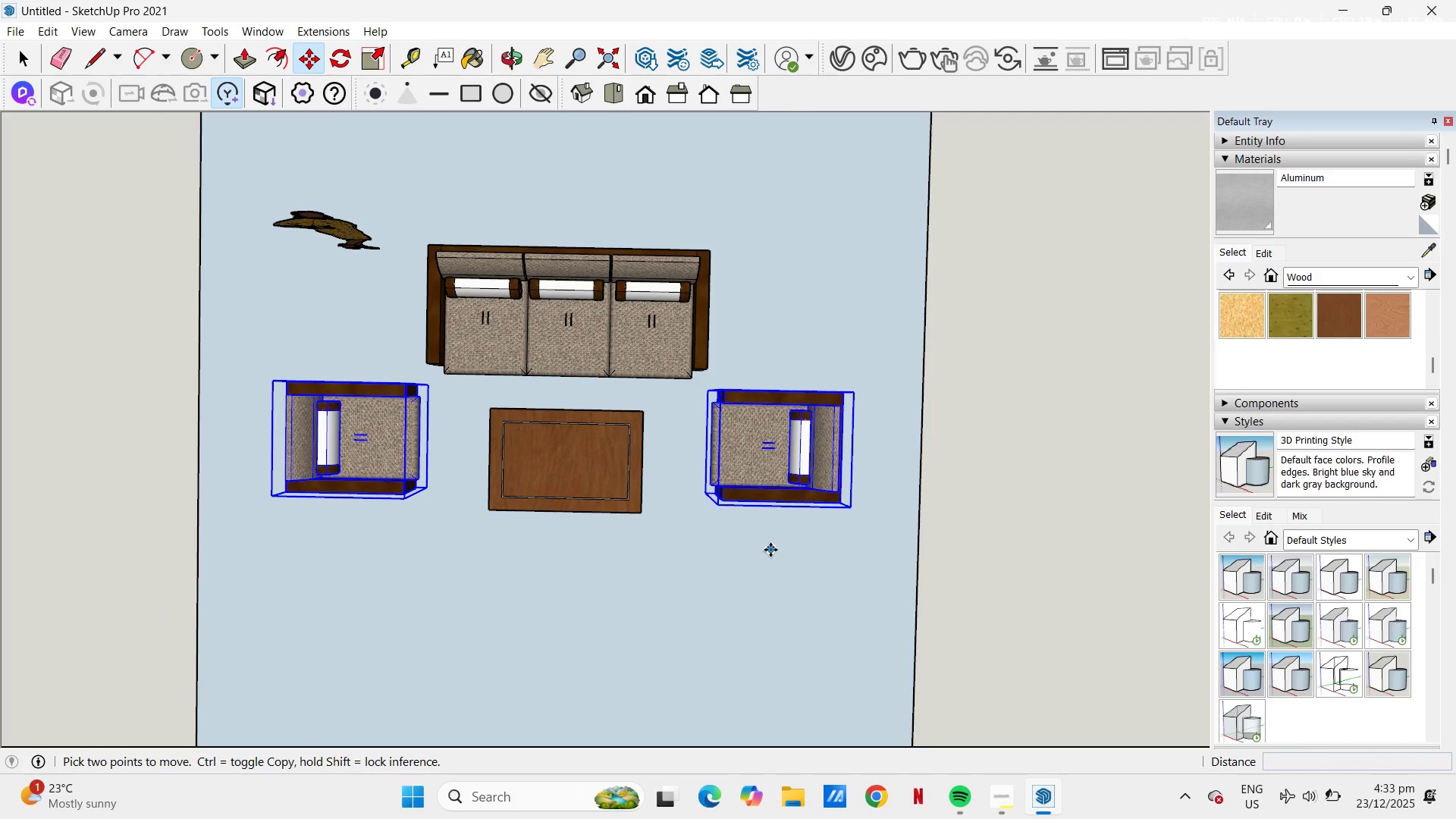 
scroll: coordinate [727, 515], scroll_direction: up, amount: 5.0
 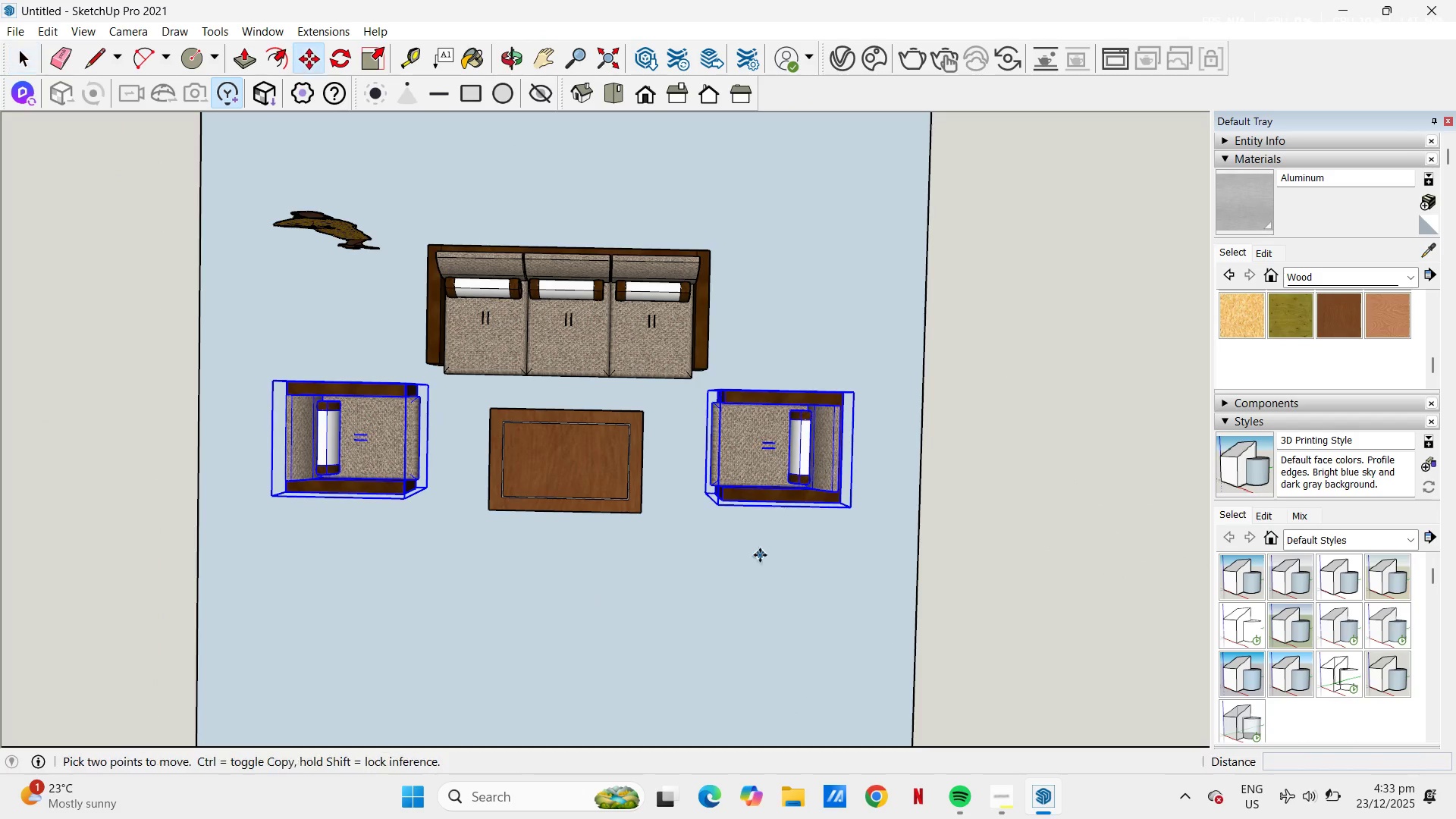 
left_click([770, 550])
 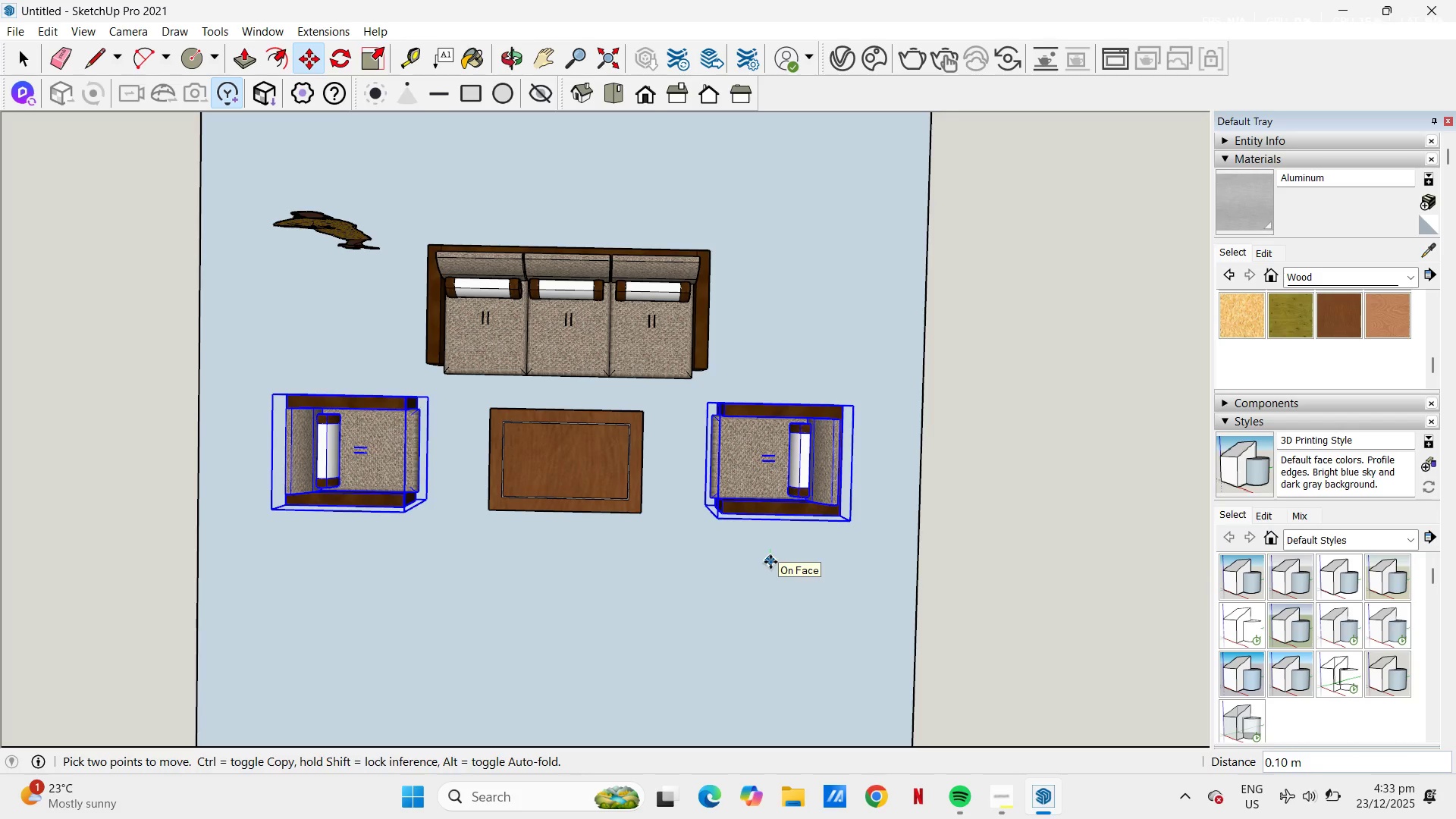 
left_click([770, 563])
 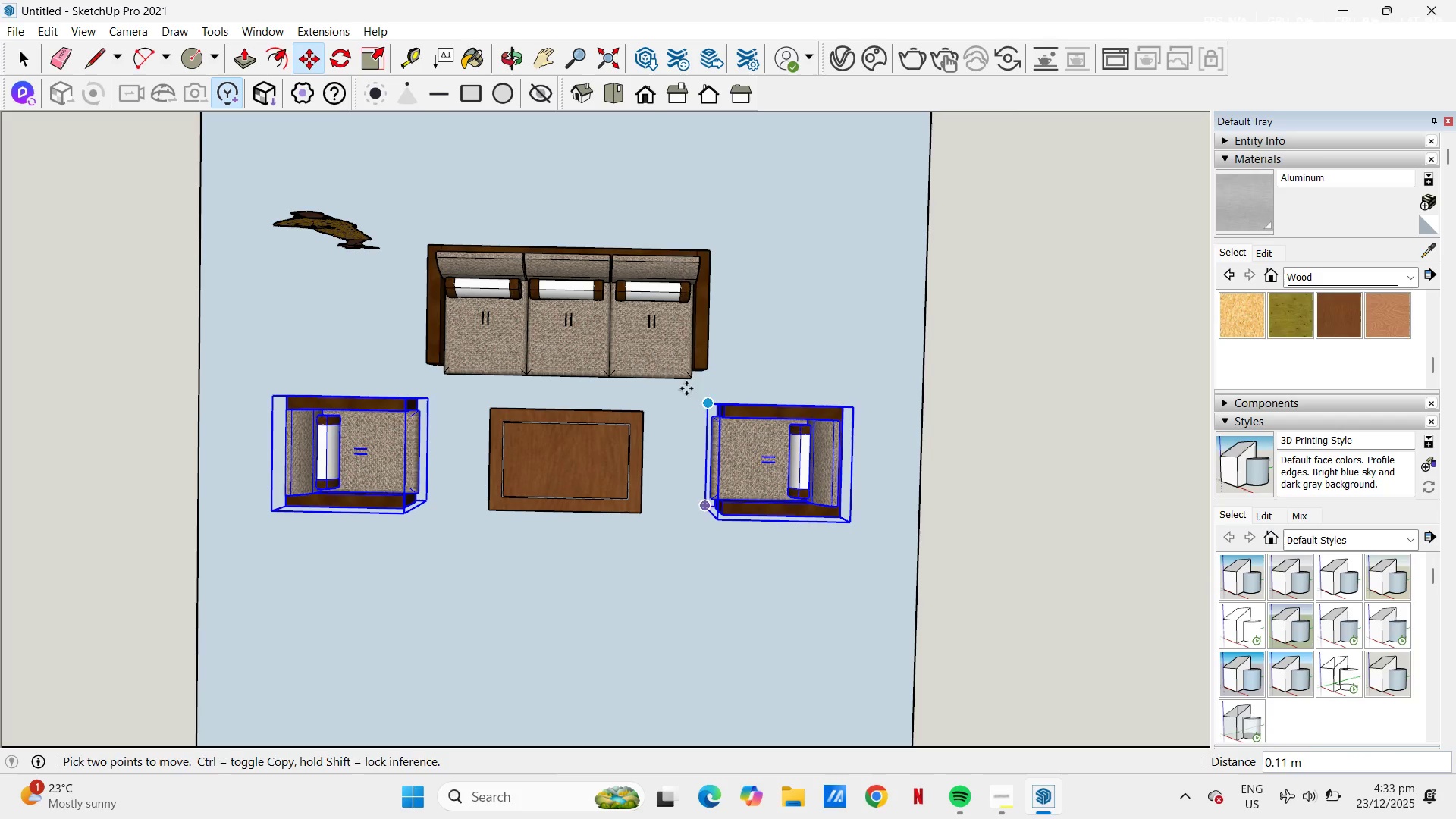 
key(Space)
 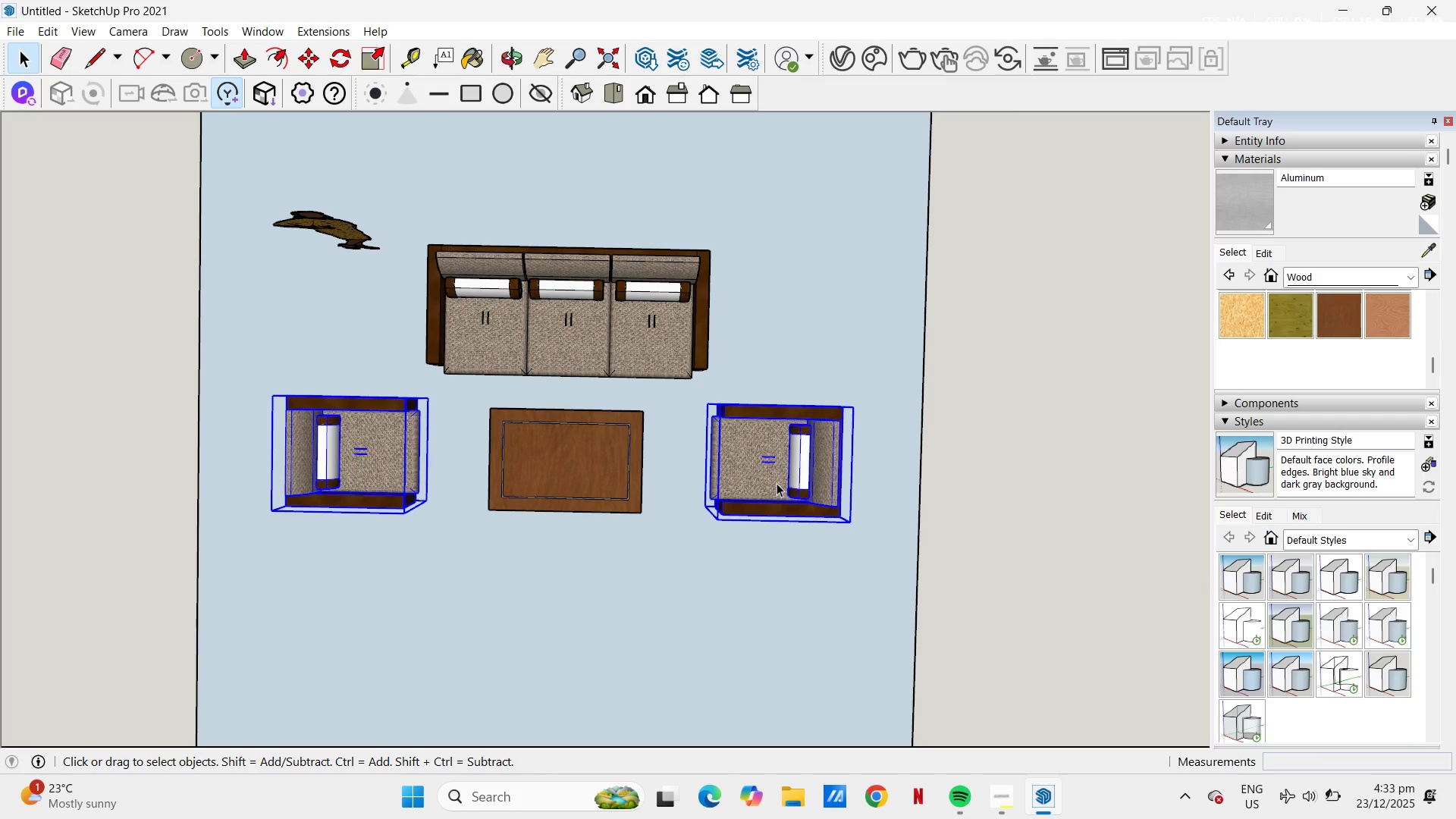 
key(Escape)
 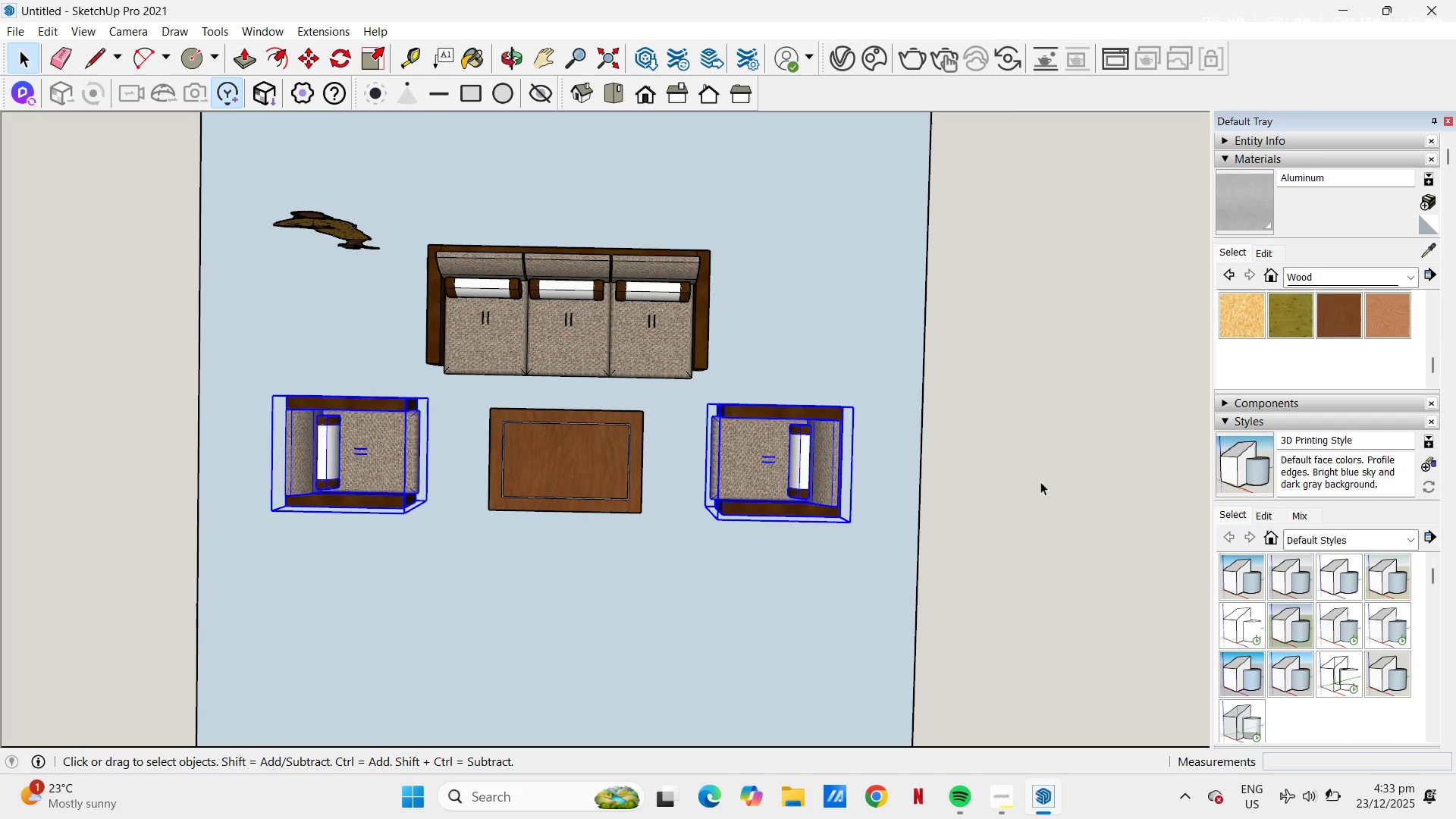 
left_click([1040, 482])
 